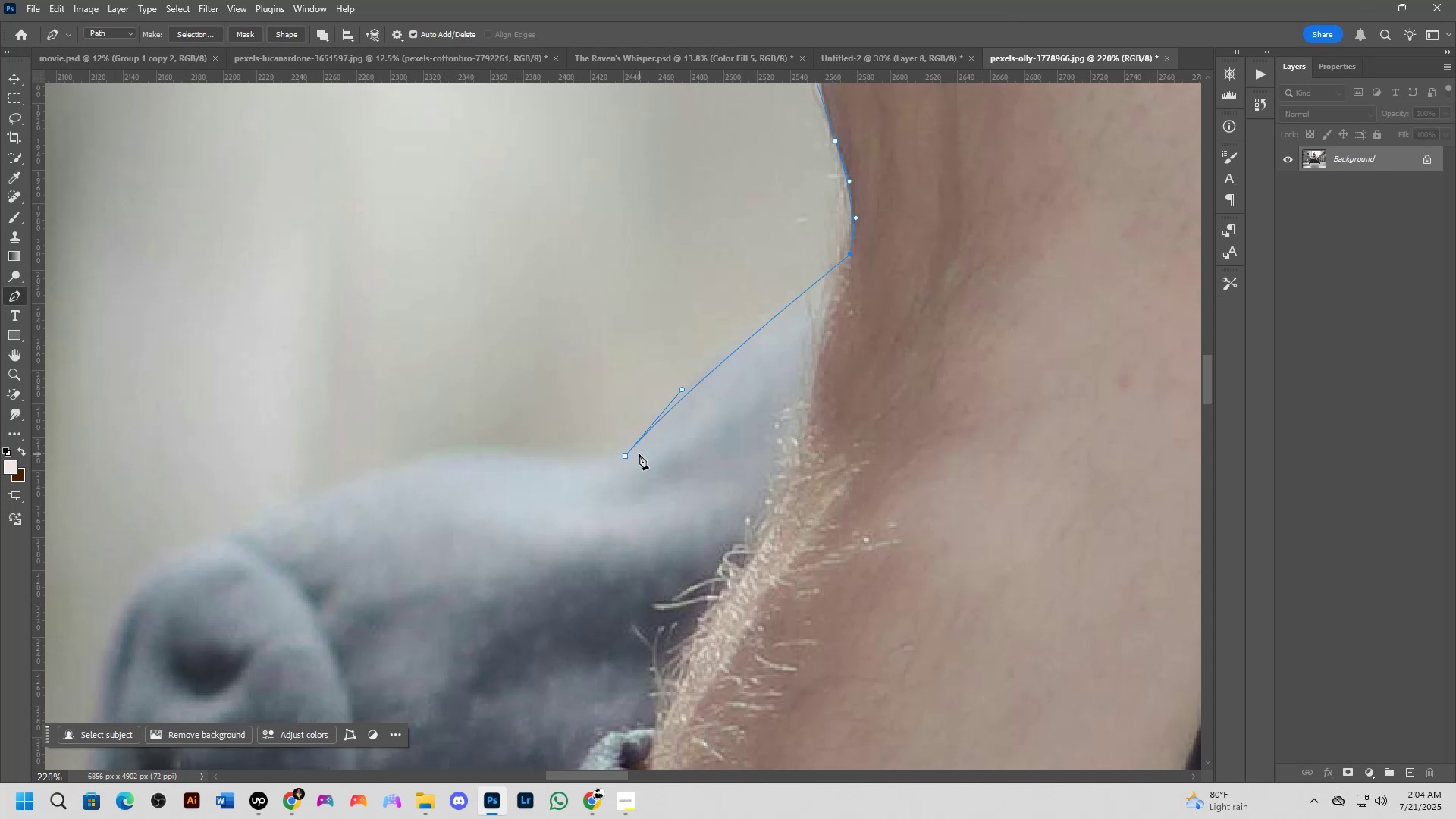 
hold_key(key=AltLeft, duration=0.63)
left_click([627, 454])
 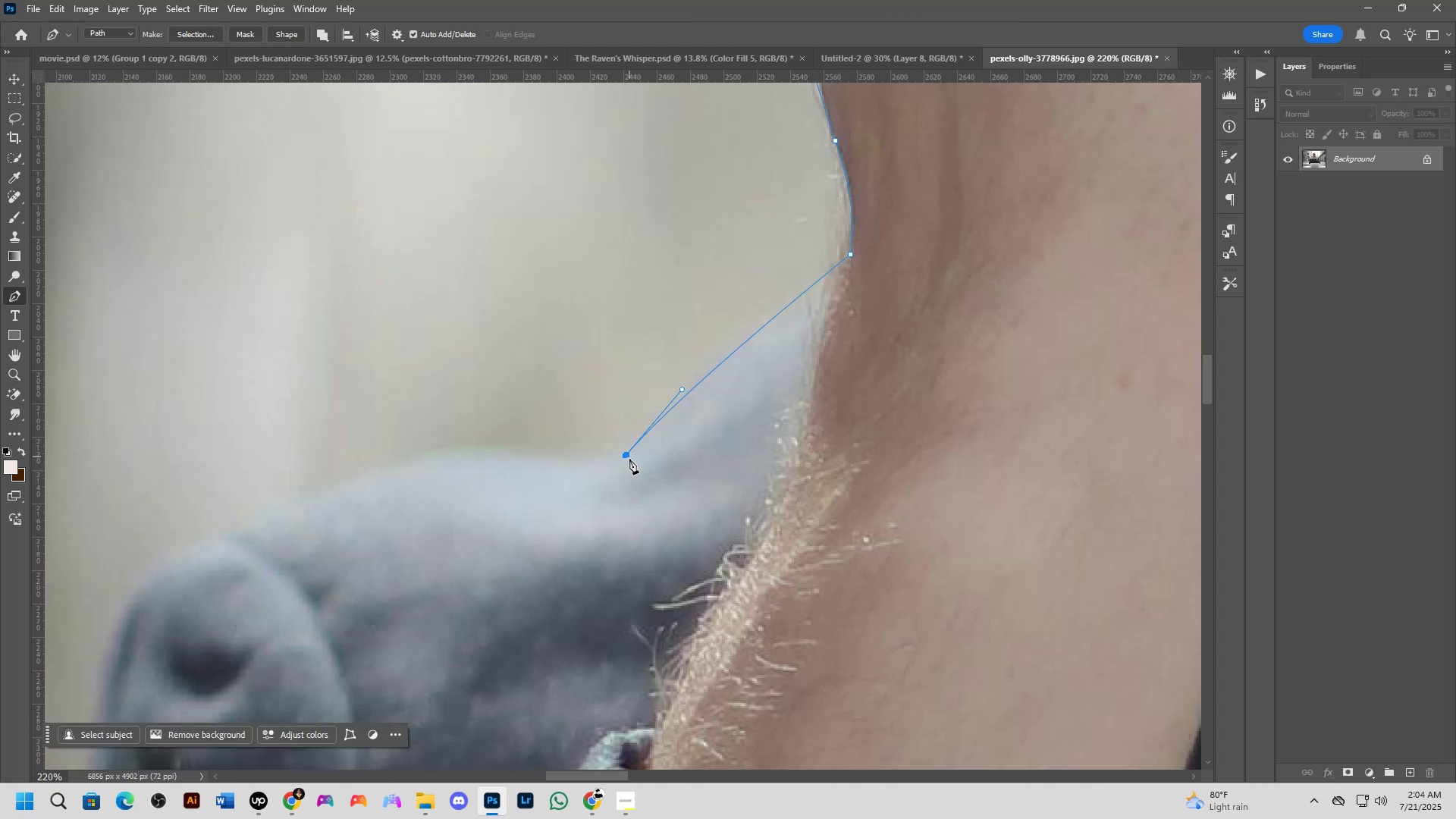 
hold_key(key=Space, duration=0.56)
 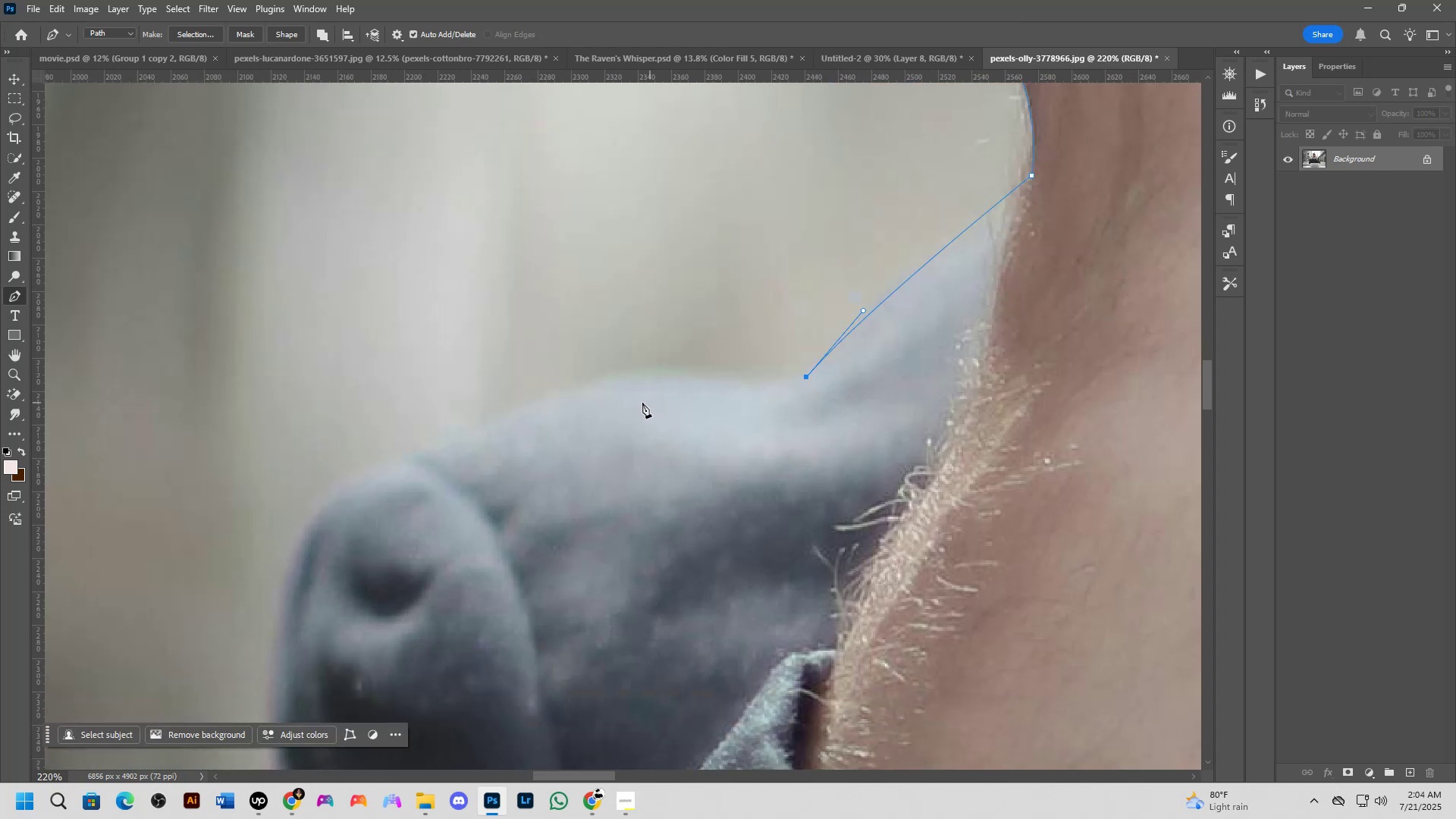 
left_click_drag(start_coordinate=[552, 497], to_coordinate=[733, 418])
 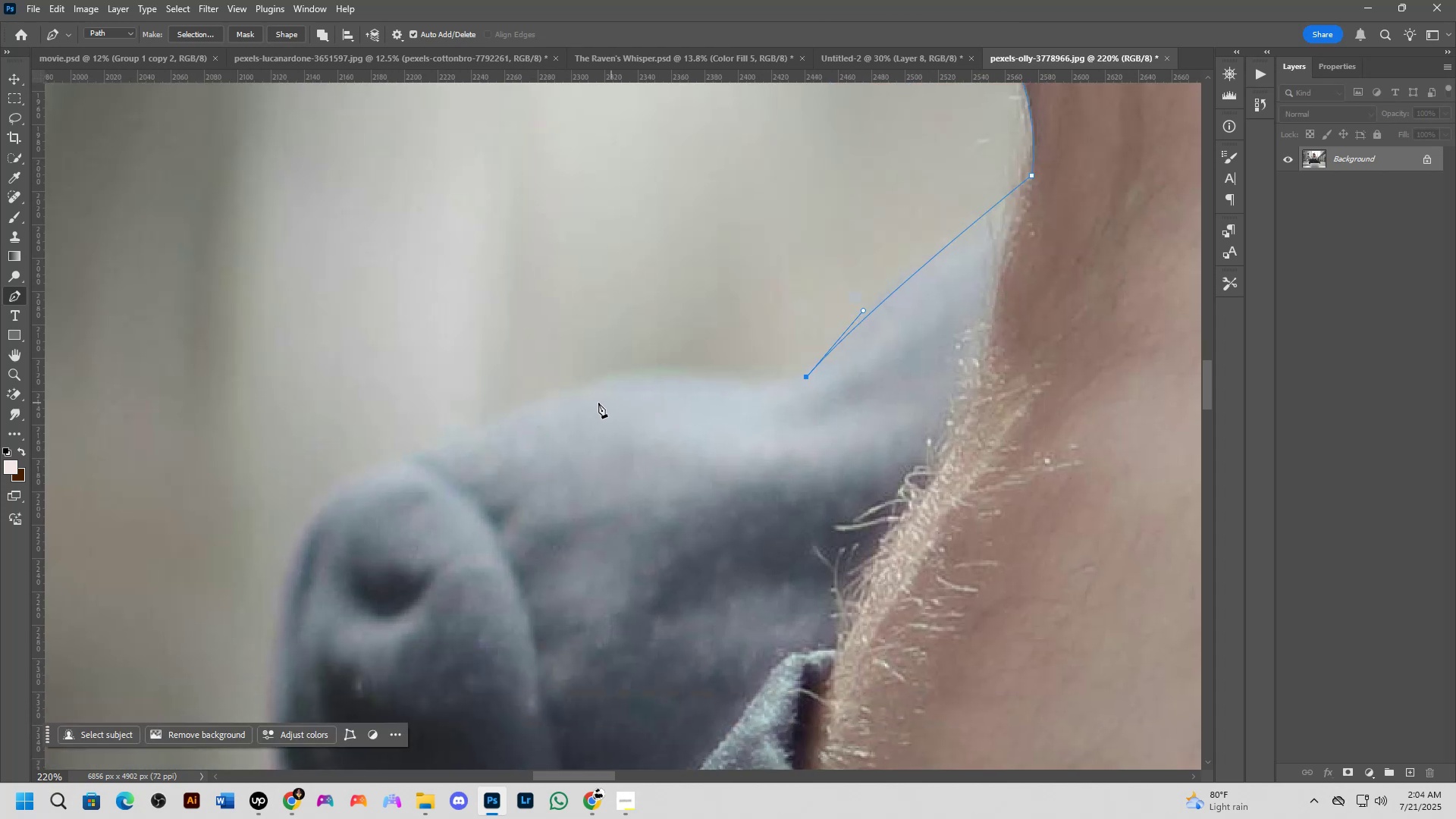 
left_click_drag(start_coordinate=[563, 398], to_coordinate=[474, 433])
 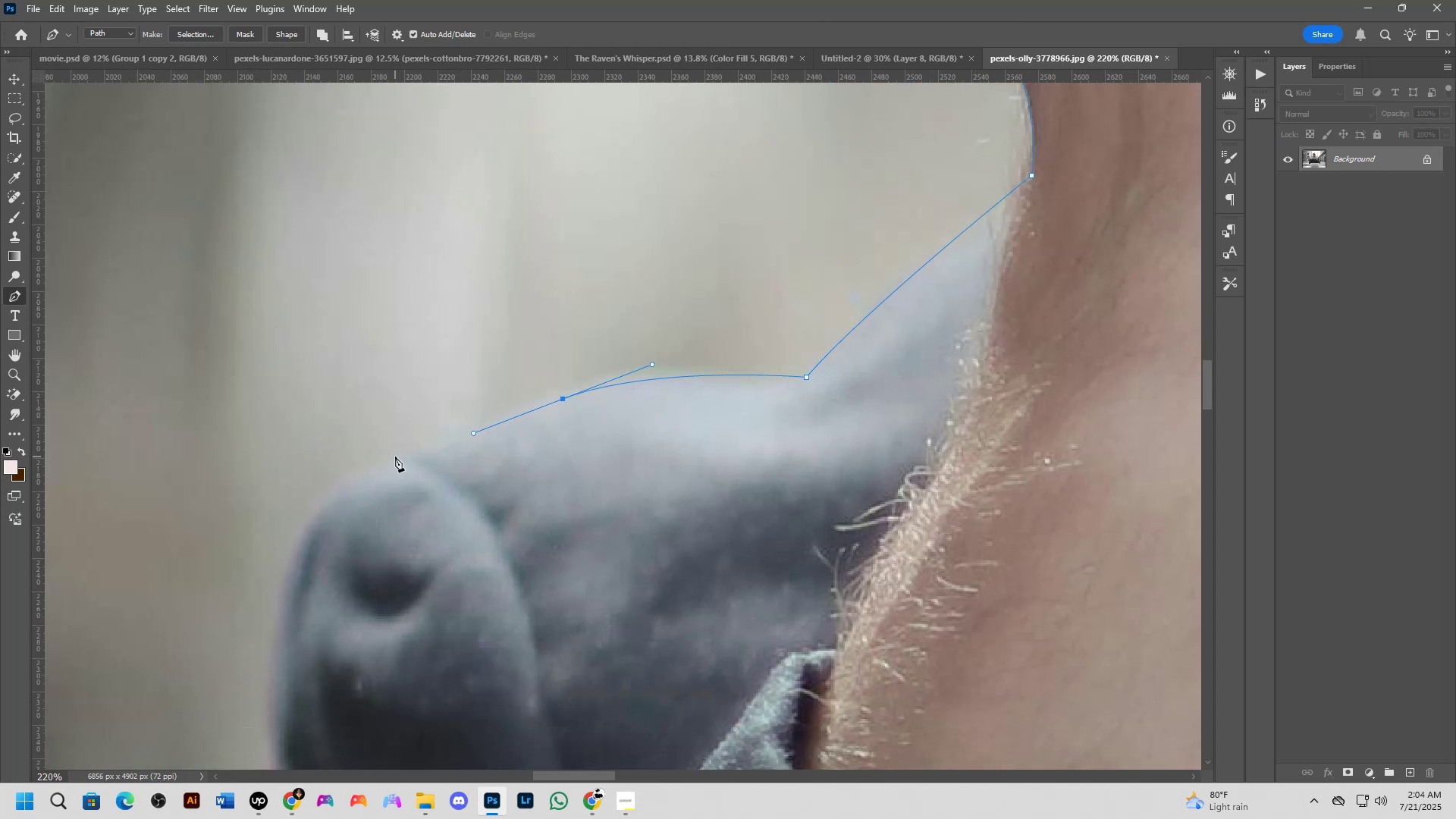 
hold_key(key=Space, duration=0.68)
 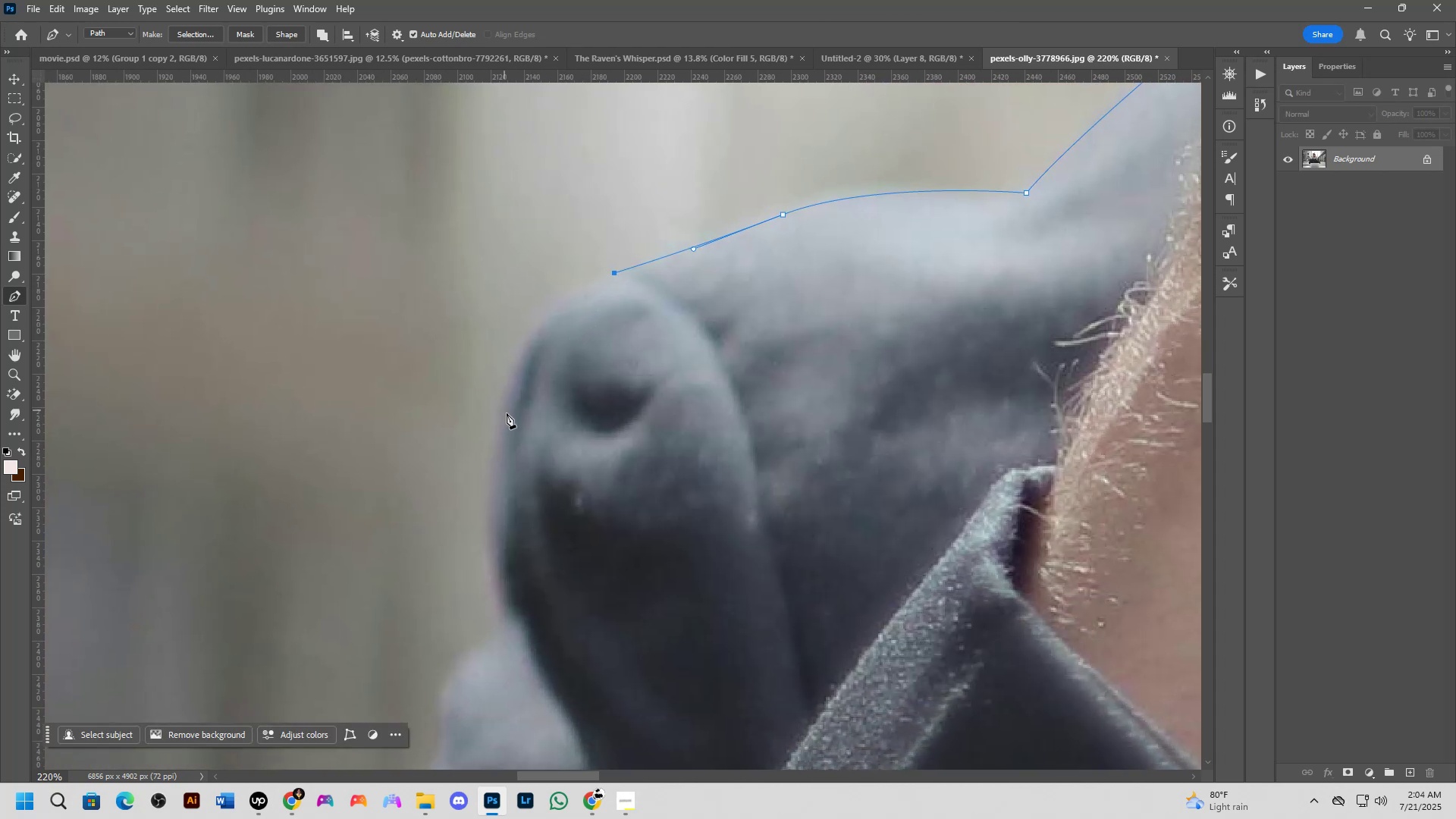 
left_click_drag(start_coordinate=[363, 516], to_coordinate=[583, 332])
 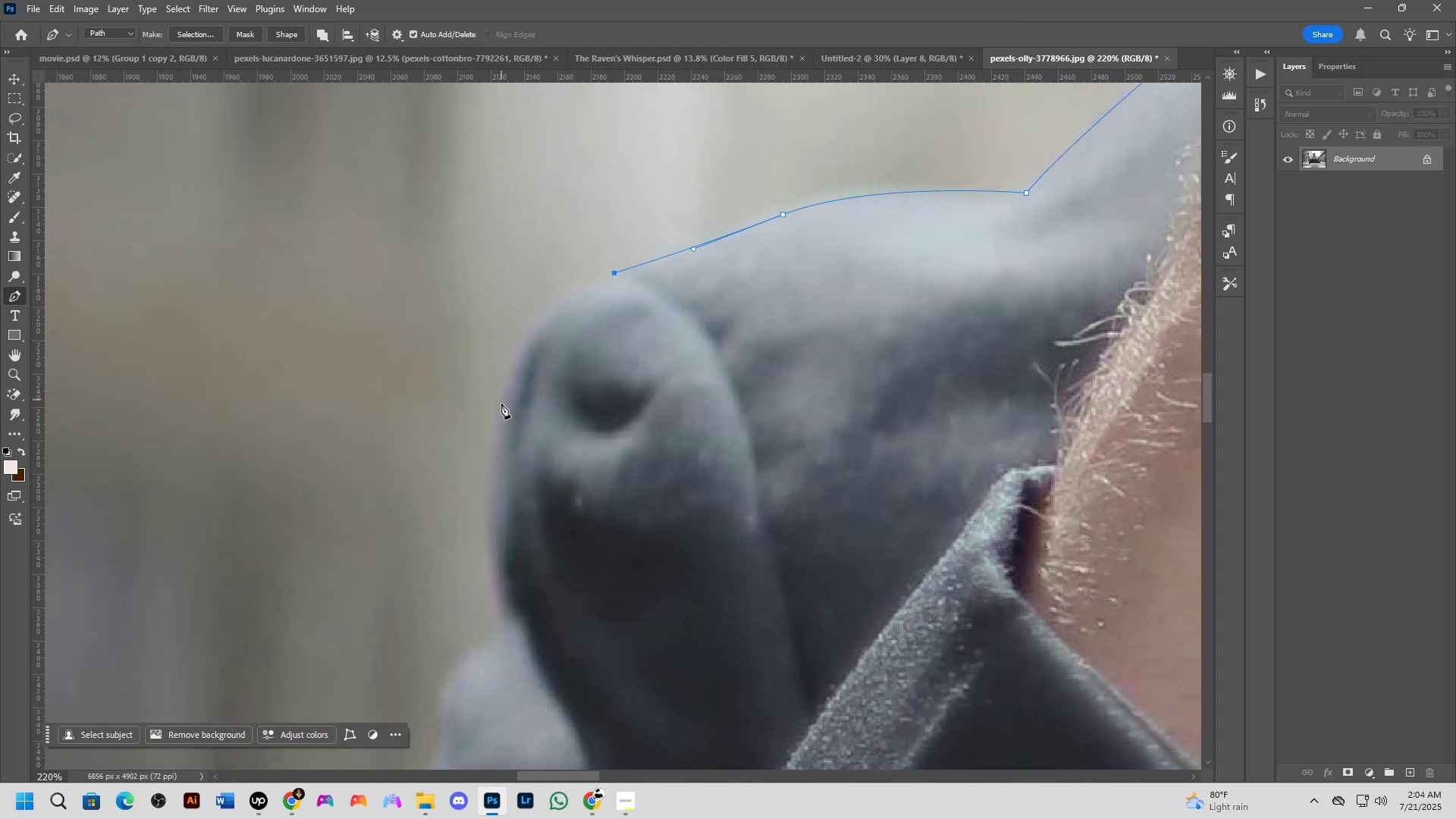 
left_click_drag(start_coordinate=[509, 417], to_coordinate=[500, 533])
 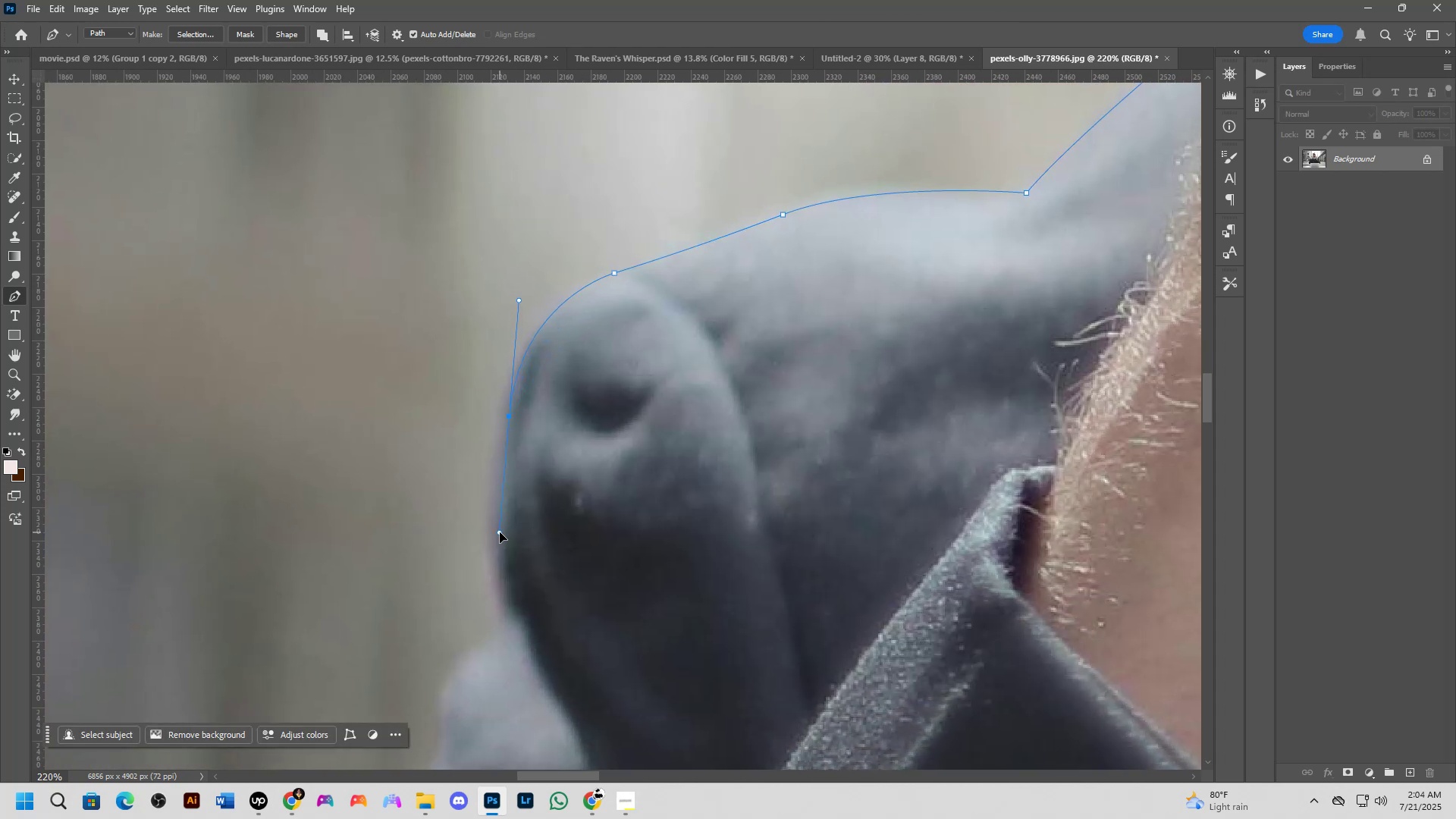 
hold_key(key=Space, duration=0.57)
 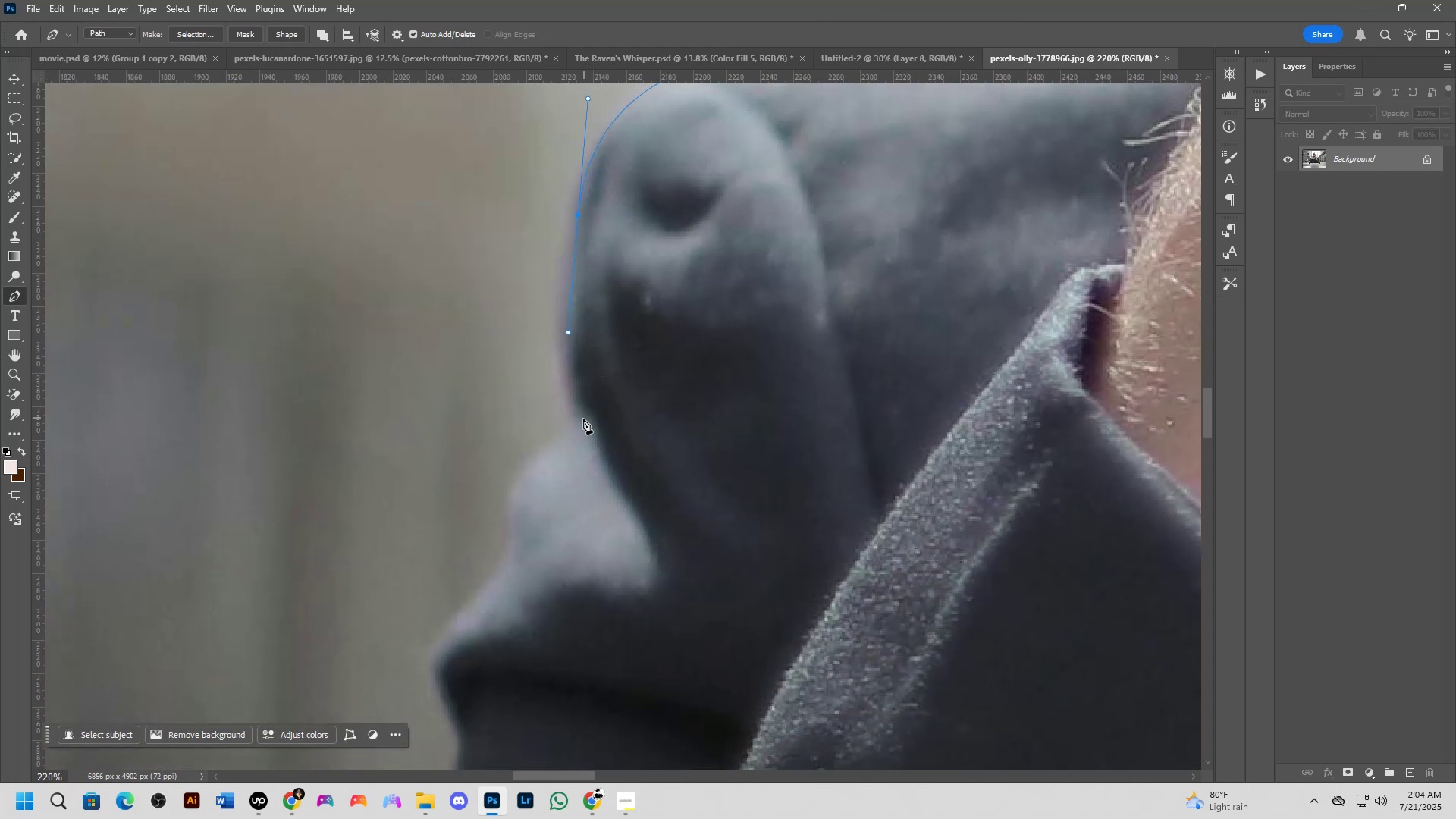 
left_click_drag(start_coordinate=[541, 526], to_coordinate=[610, 325])
 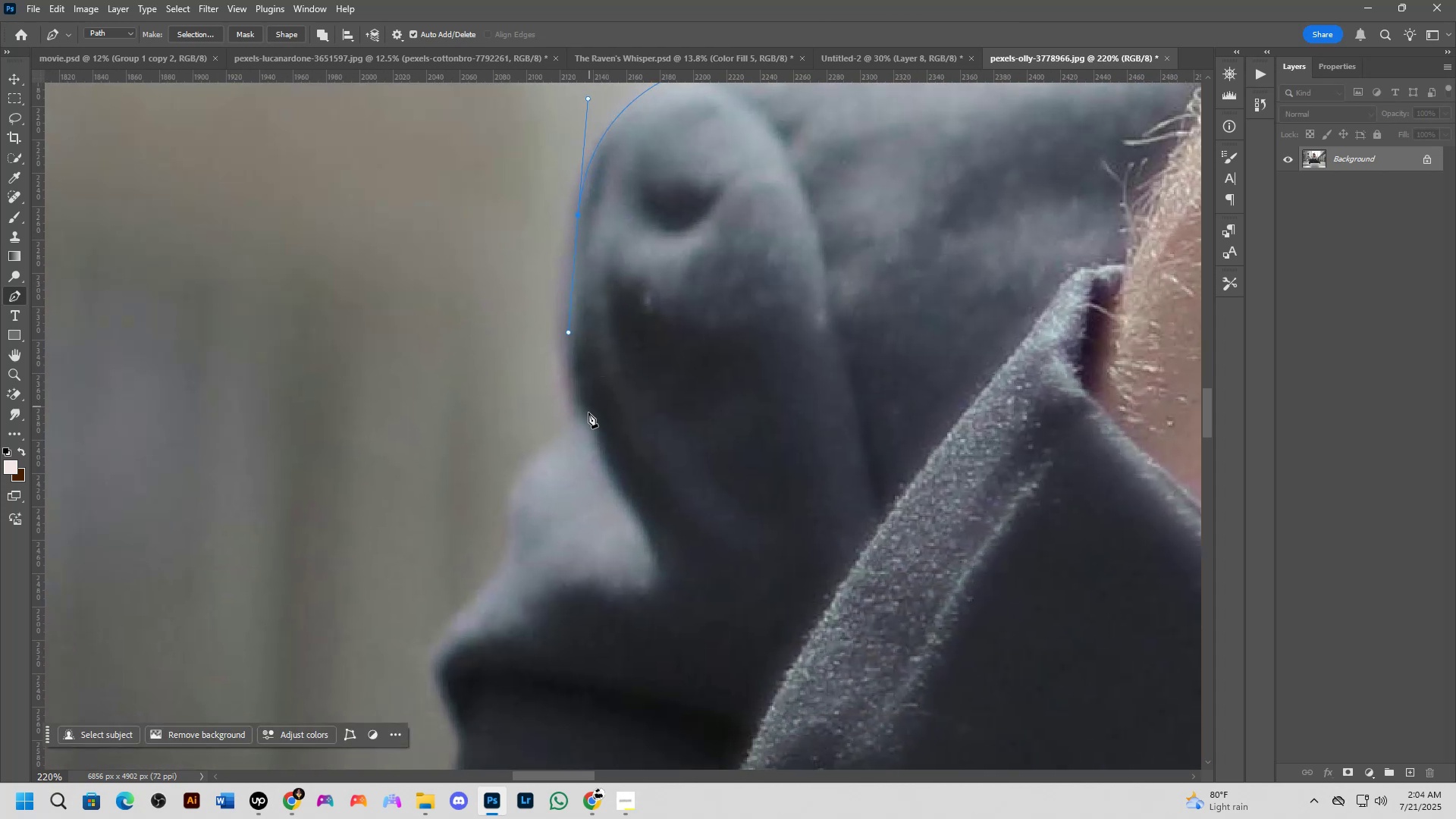 
left_click([583, 419])
 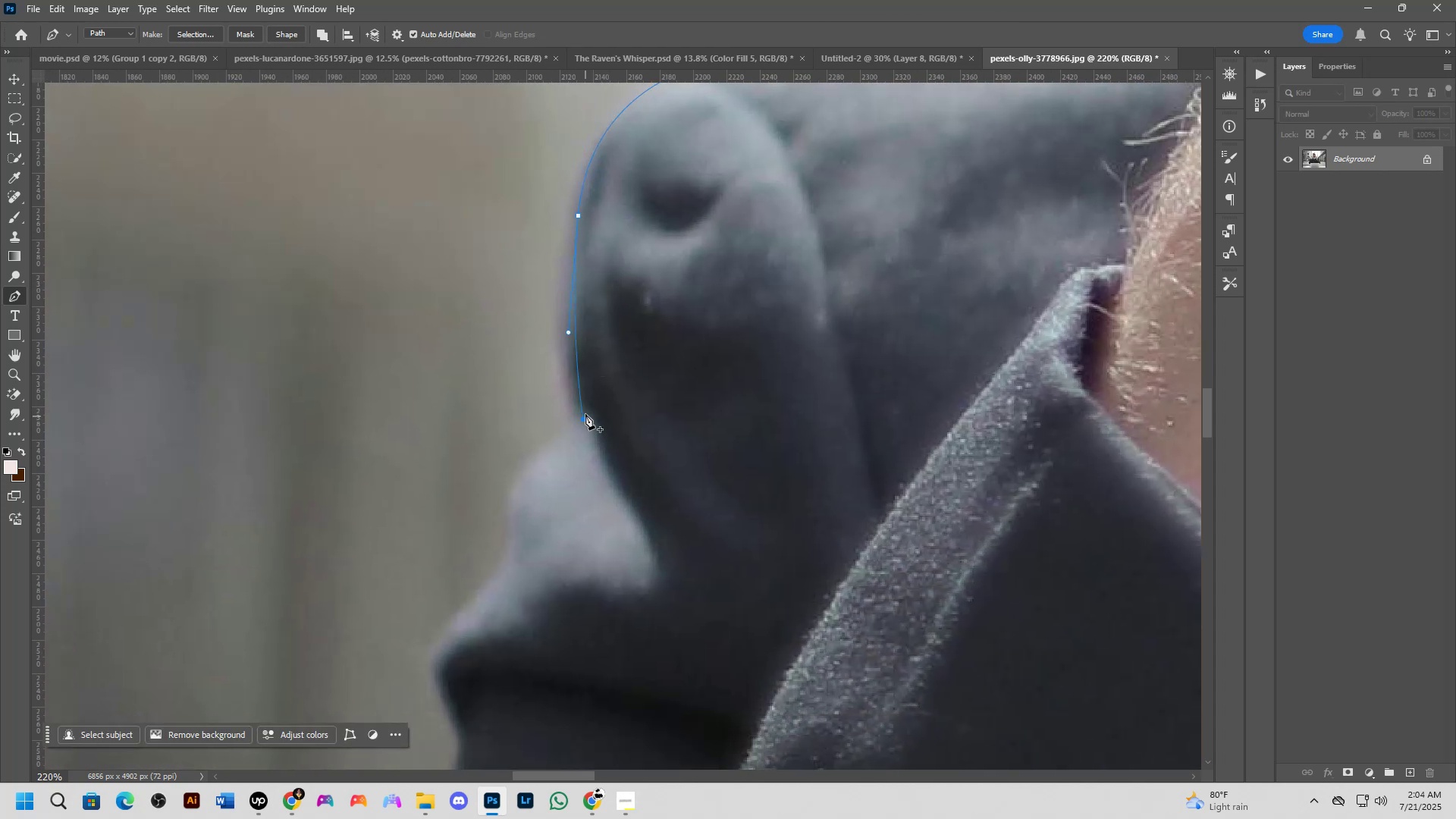 
hold_key(key=Space, duration=0.64)
 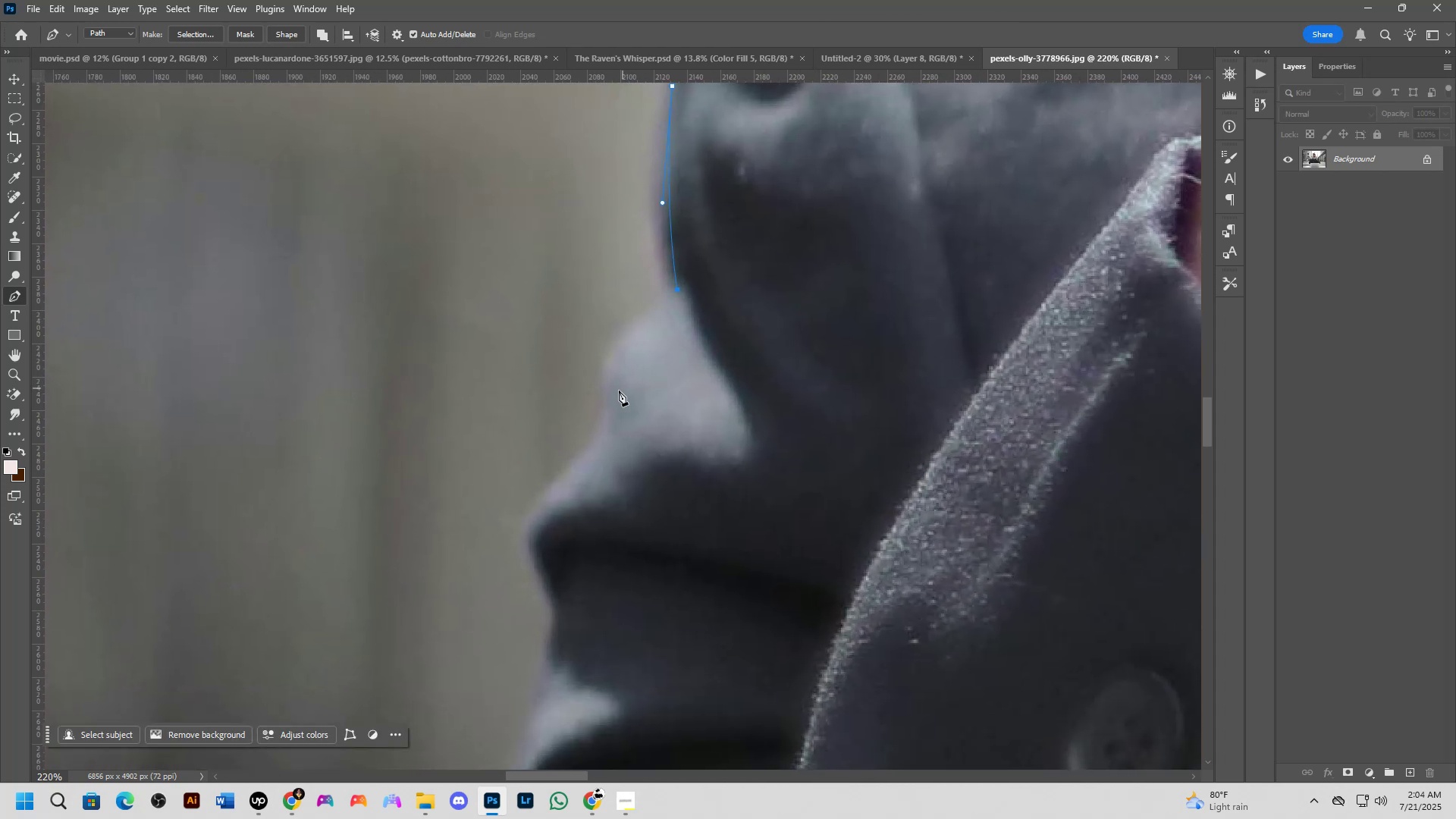 
left_click_drag(start_coordinate=[635, 449], to_coordinate=[730, 319])
 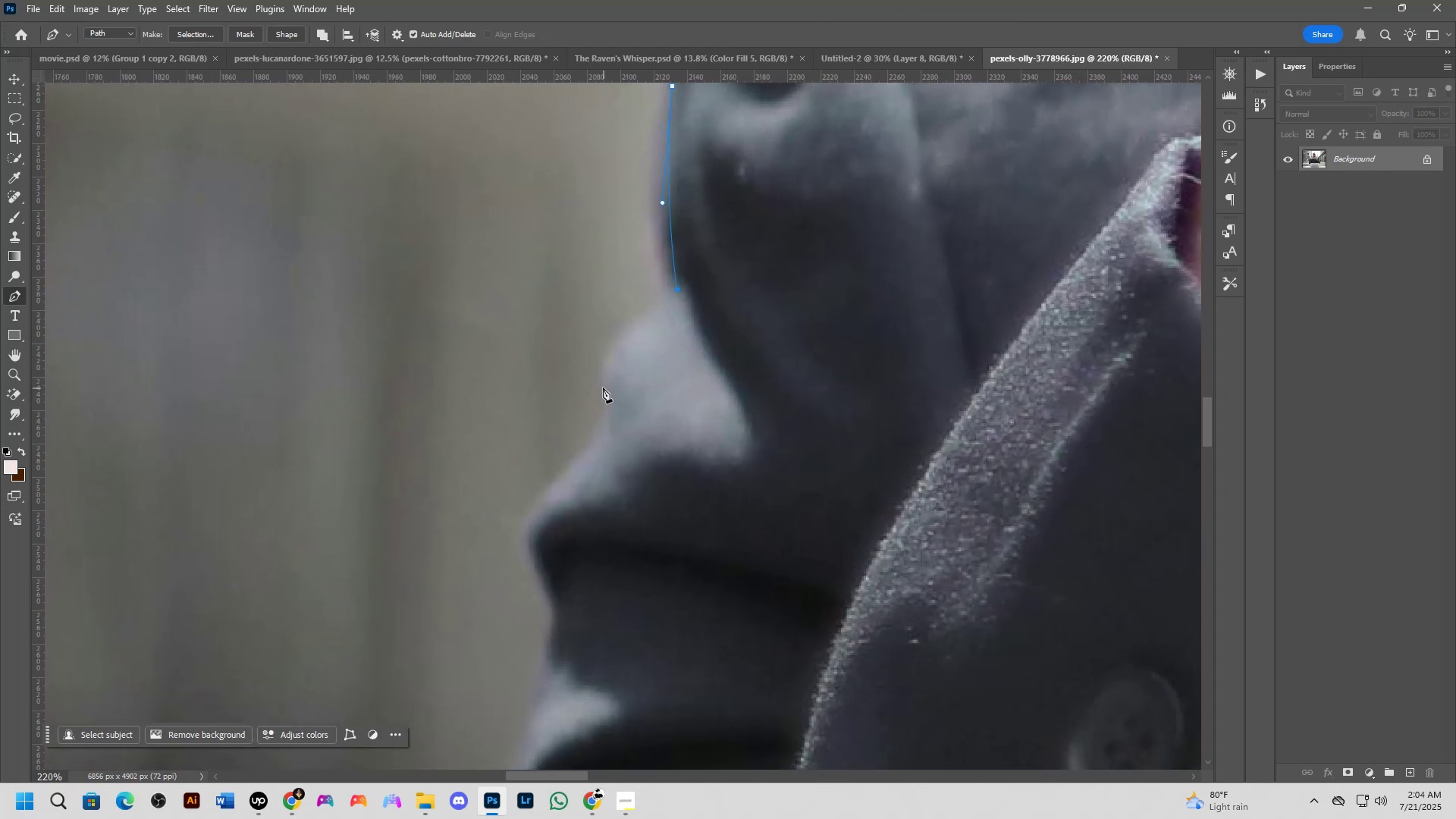 
left_click_drag(start_coordinate=[604, 419], to_coordinate=[607, 522])
 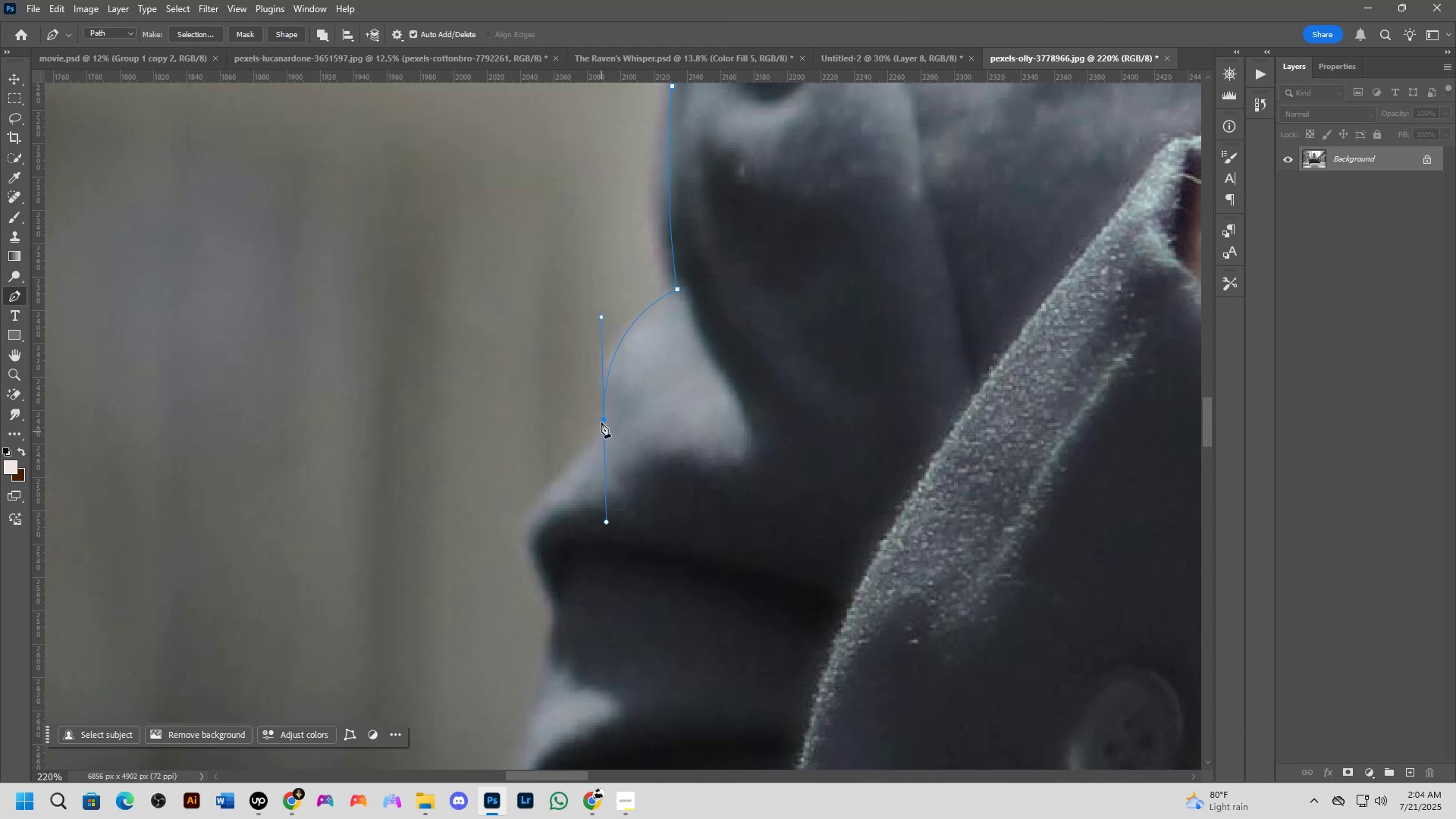 
hold_key(key=AltLeft, duration=0.47)
left_click([604, 421])
 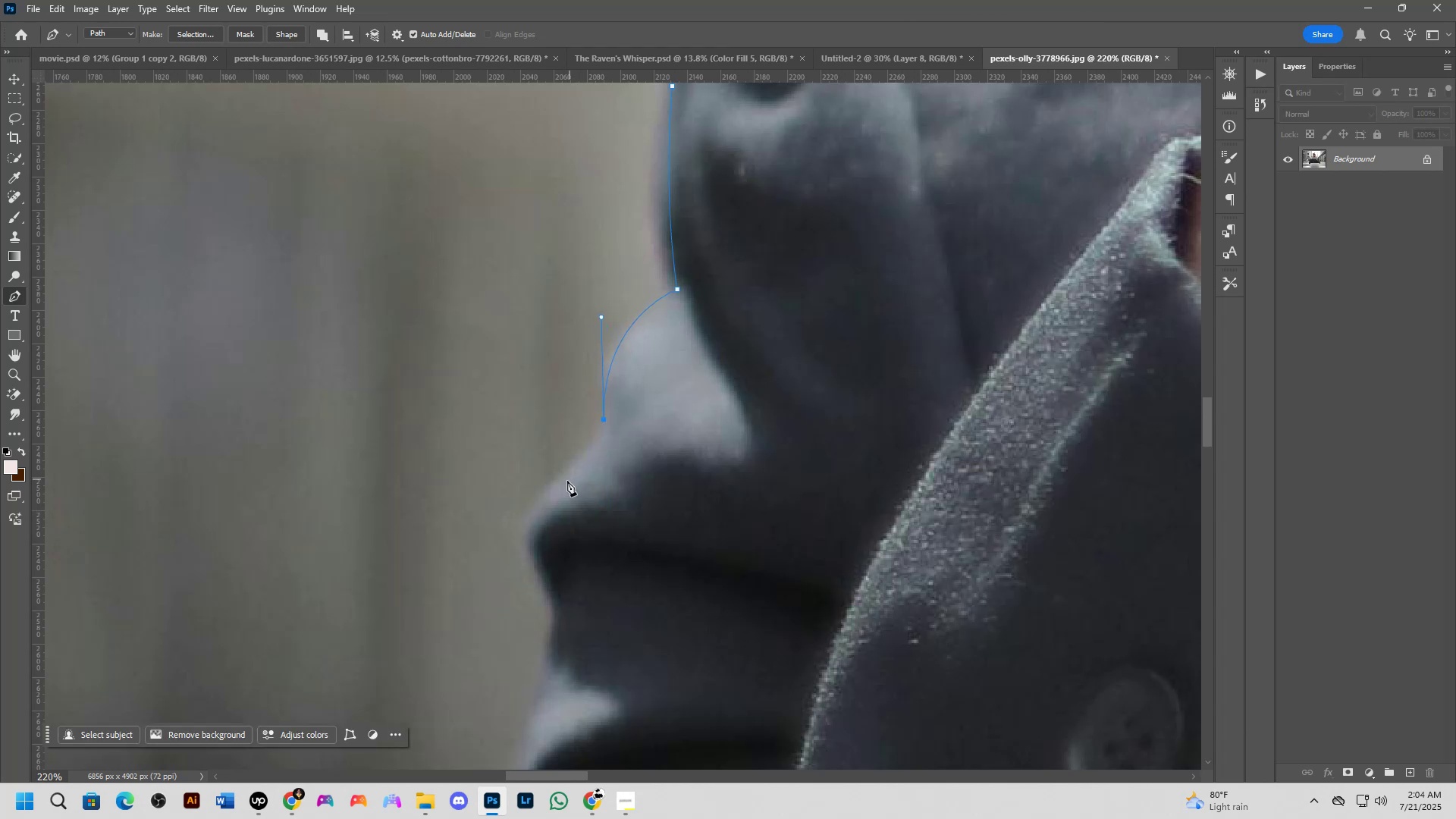 
left_click_drag(start_coordinate=[554, 487], to_coordinate=[537, 506])
 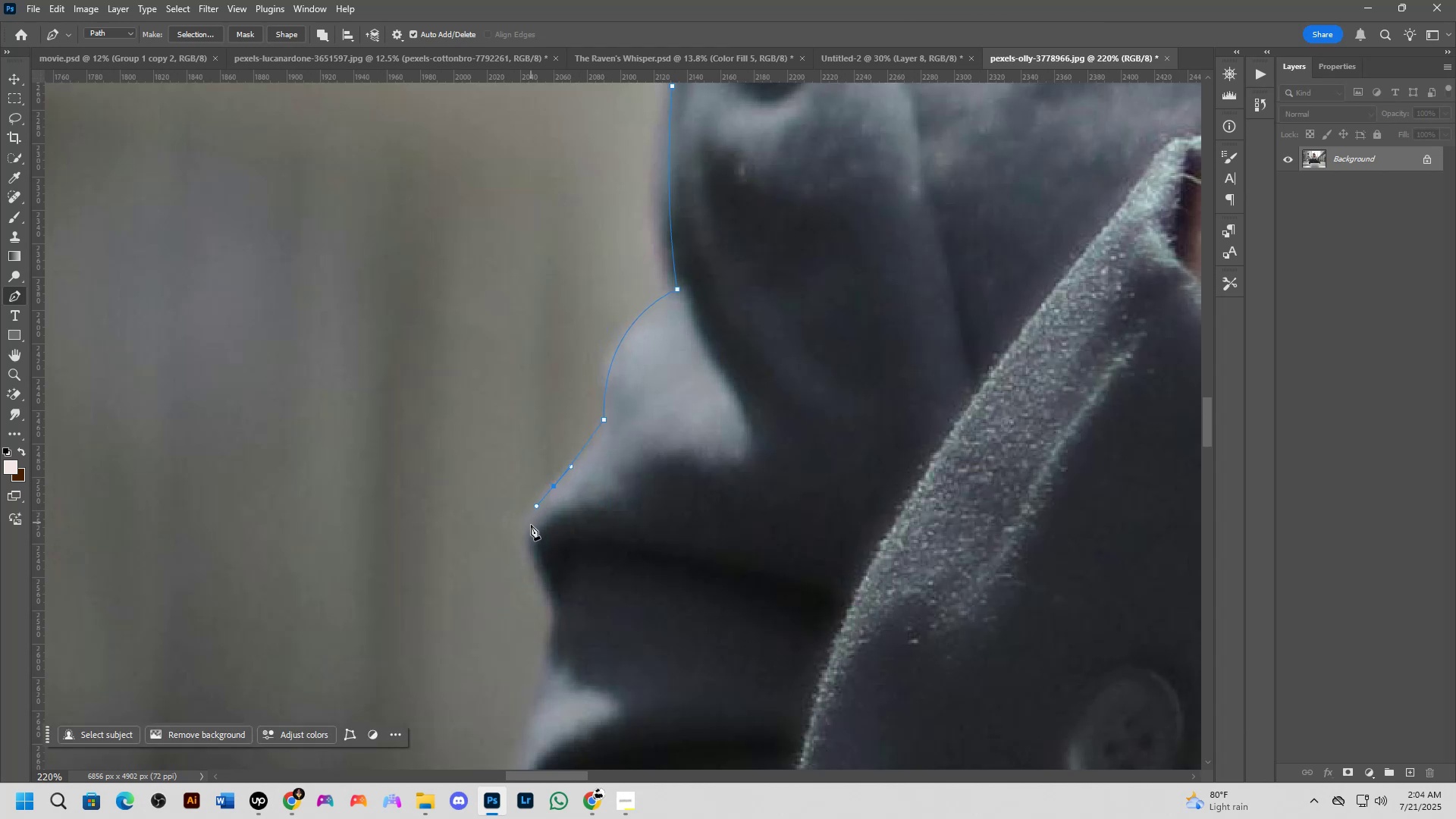 
left_click_drag(start_coordinate=[532, 544], to_coordinate=[540, 576])
 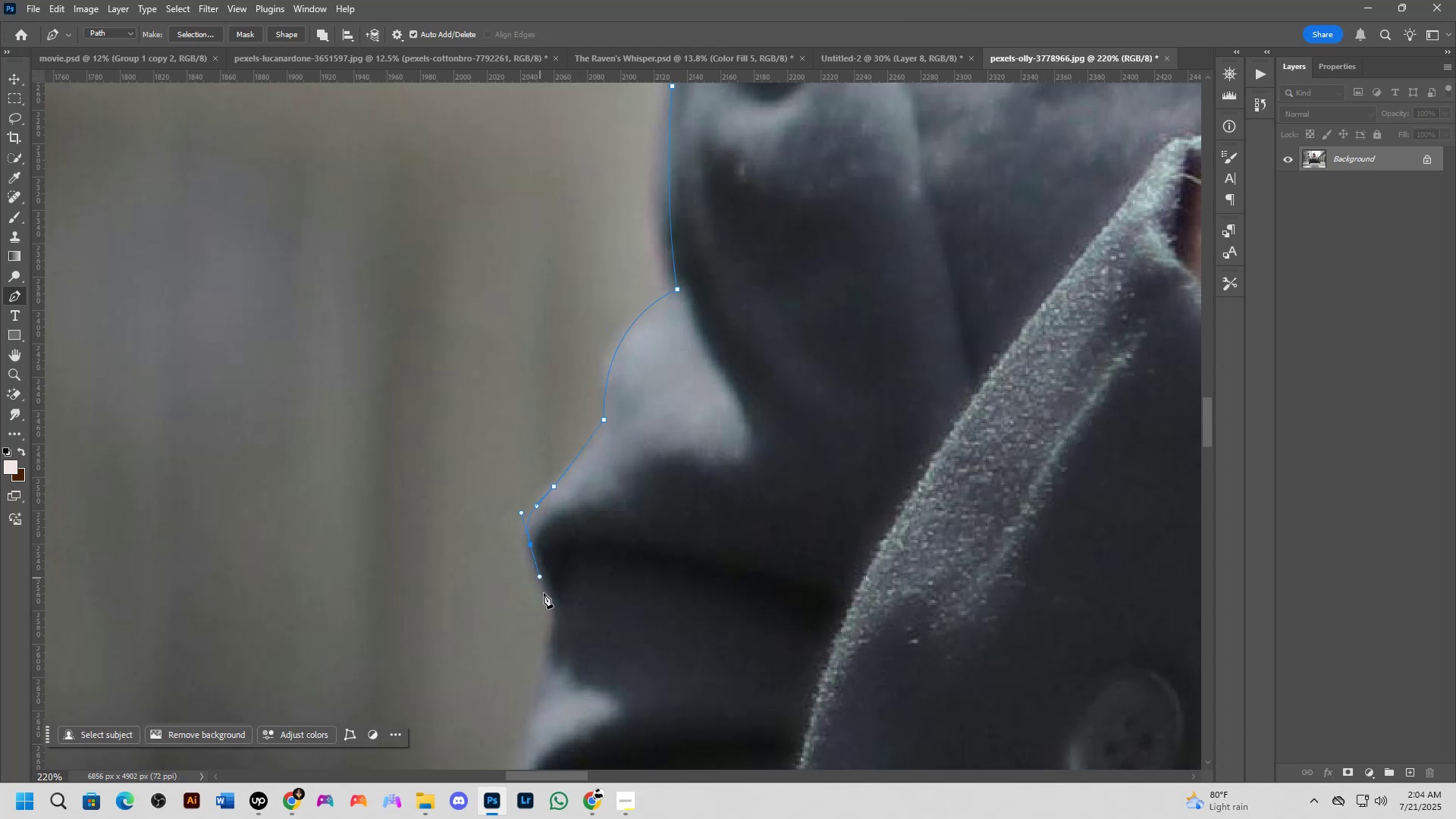 
hold_key(key=Space, duration=0.63)
 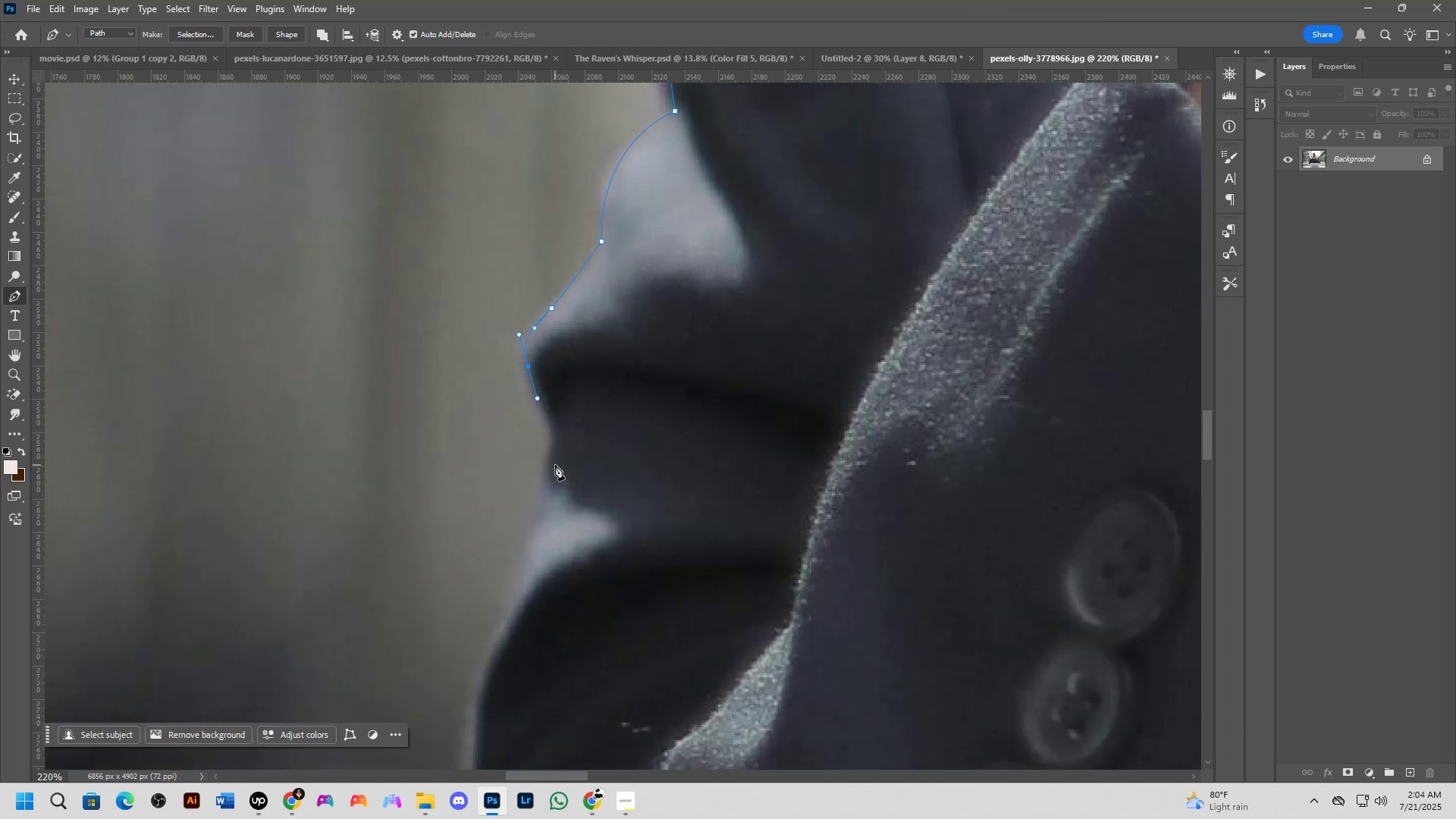 
left_click_drag(start_coordinate=[550, 620], to_coordinate=[548, 441])
 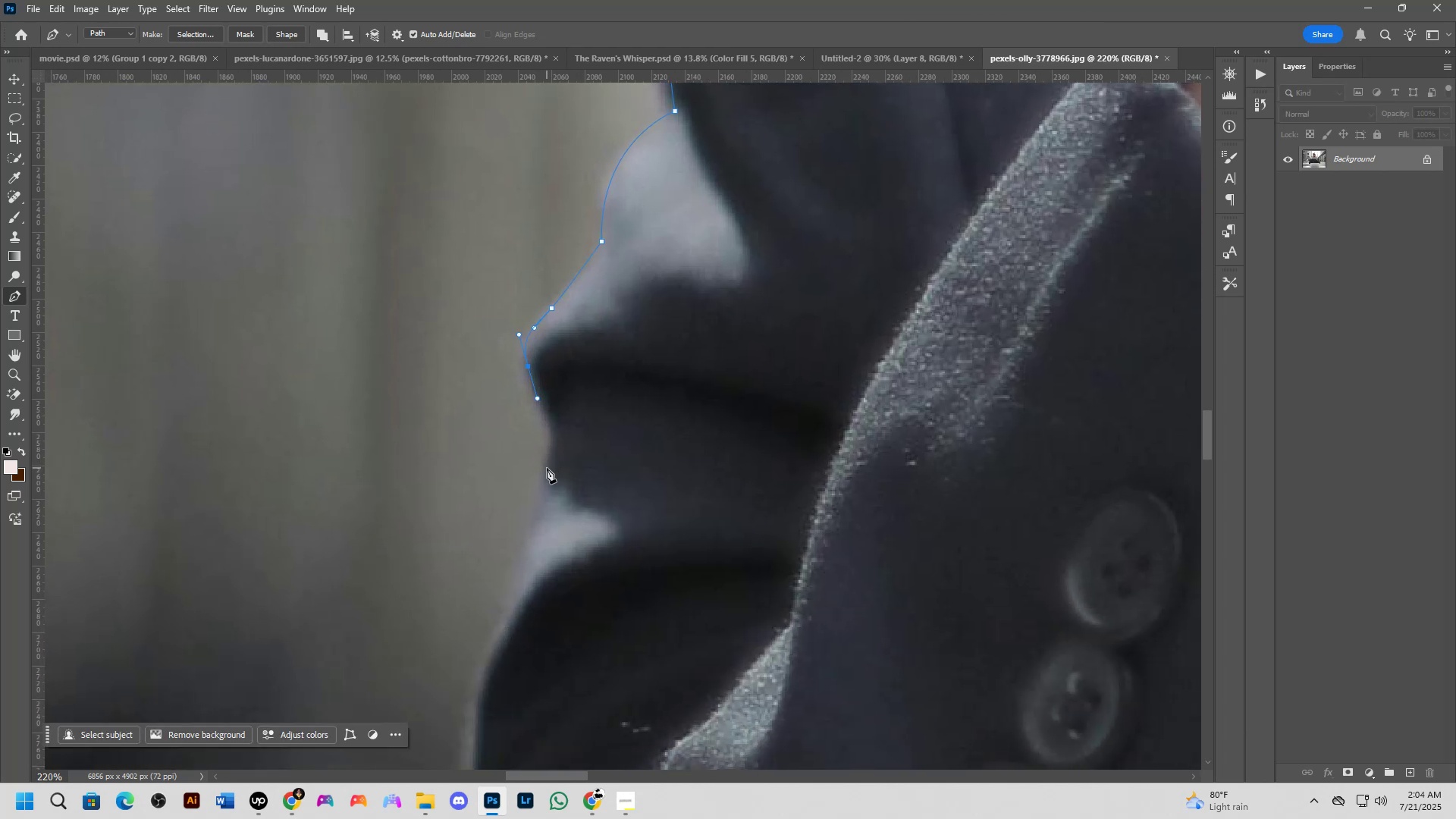 
left_click_drag(start_coordinate=[551, 459], to_coordinate=[548, 484])
 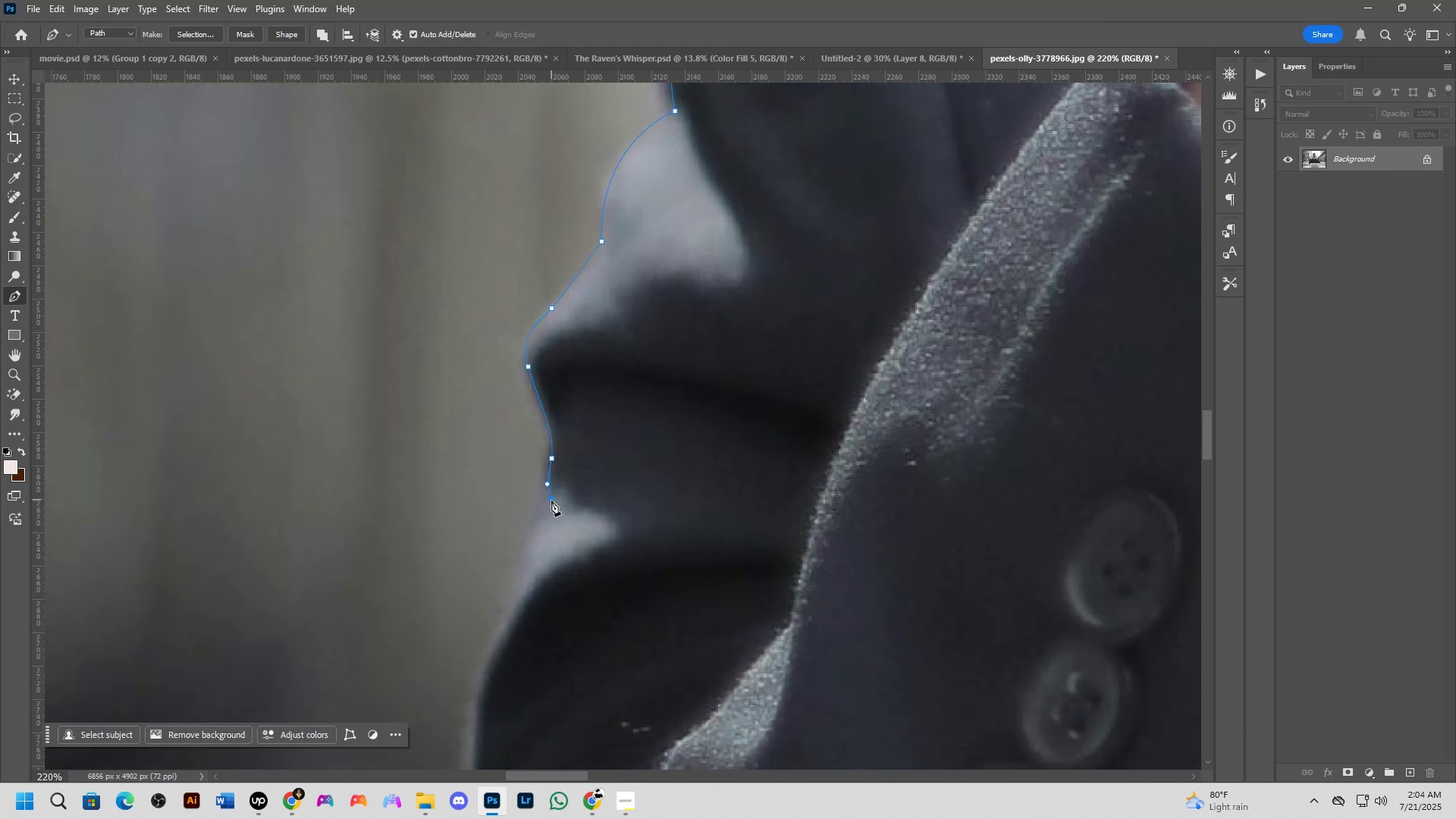 
key(Shift+ShiftLeft)
 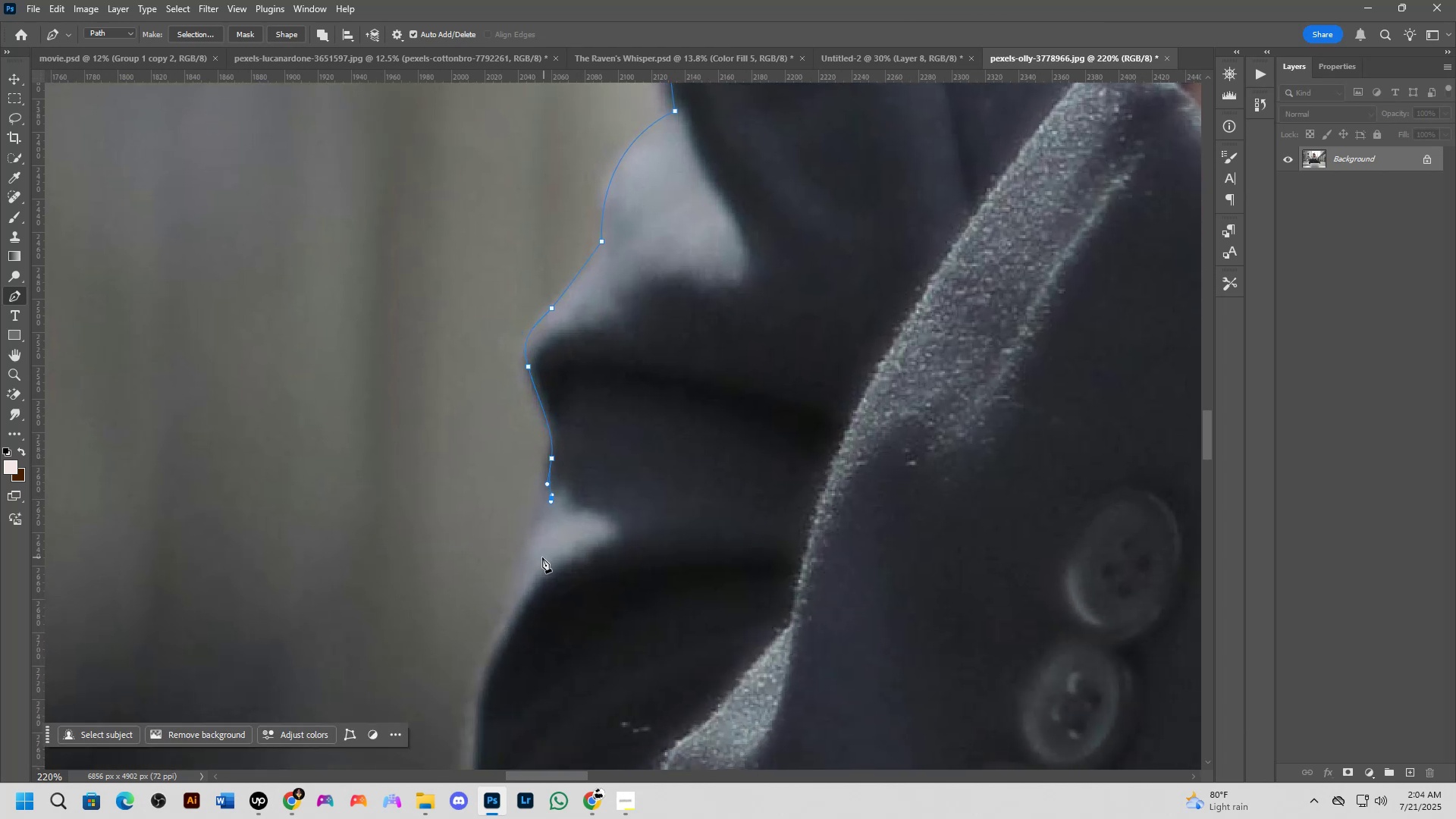 
scroll: coordinate [538, 549], scroll_direction: down, amount: 2.0
 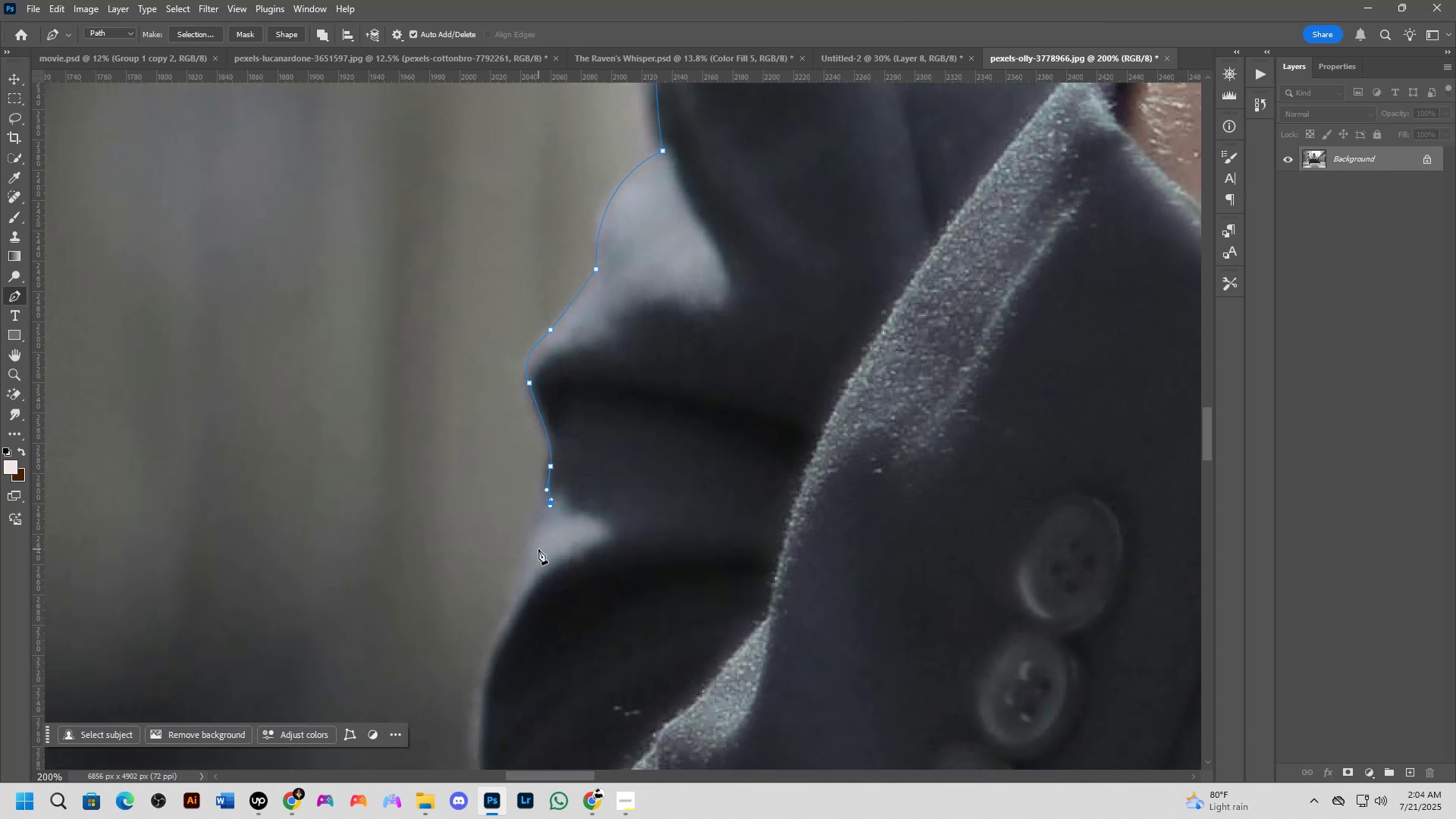 
hold_key(key=Space, duration=0.48)
 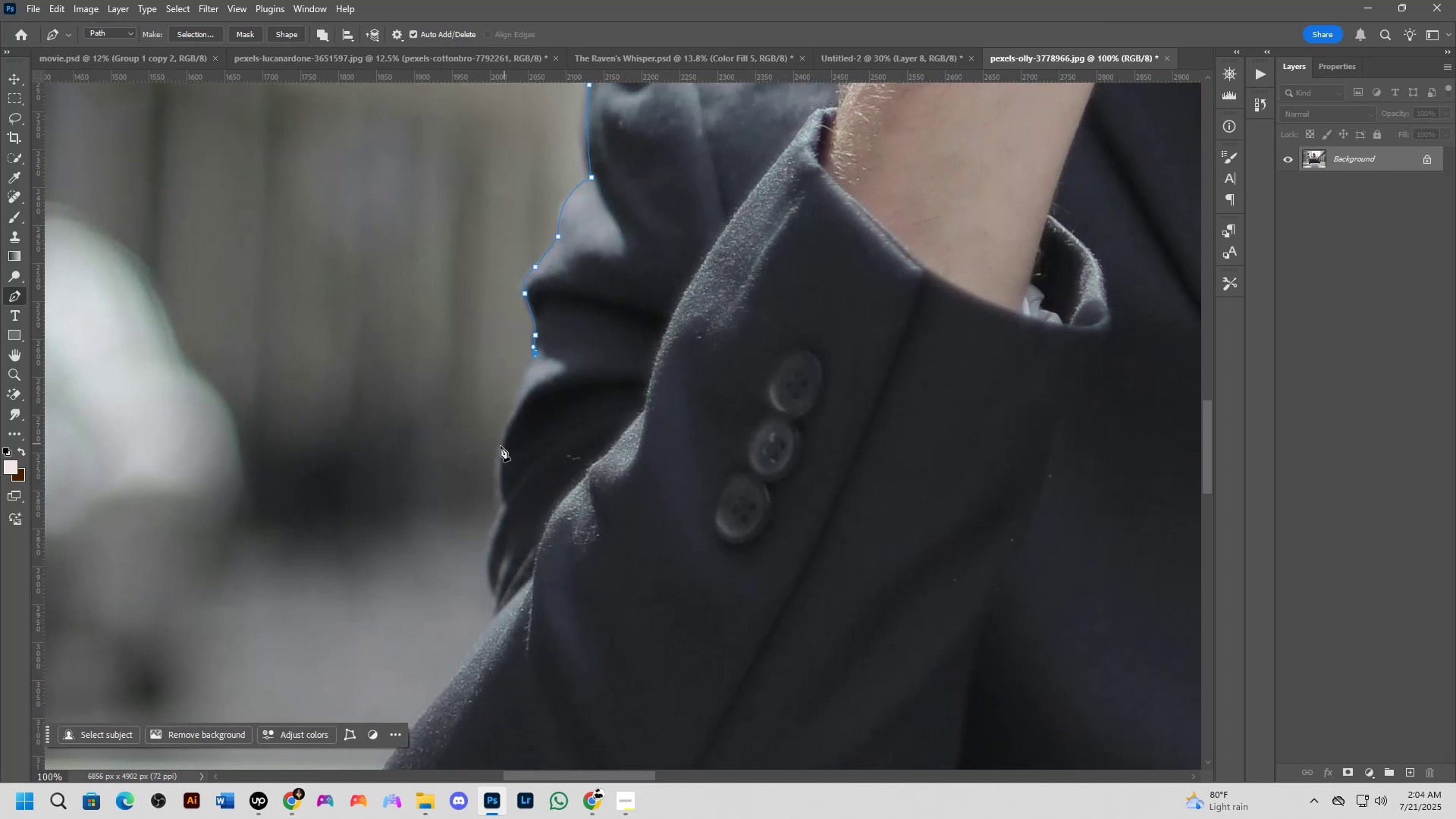 
left_click_drag(start_coordinate=[544, 590], to_coordinate=[535, 418])
 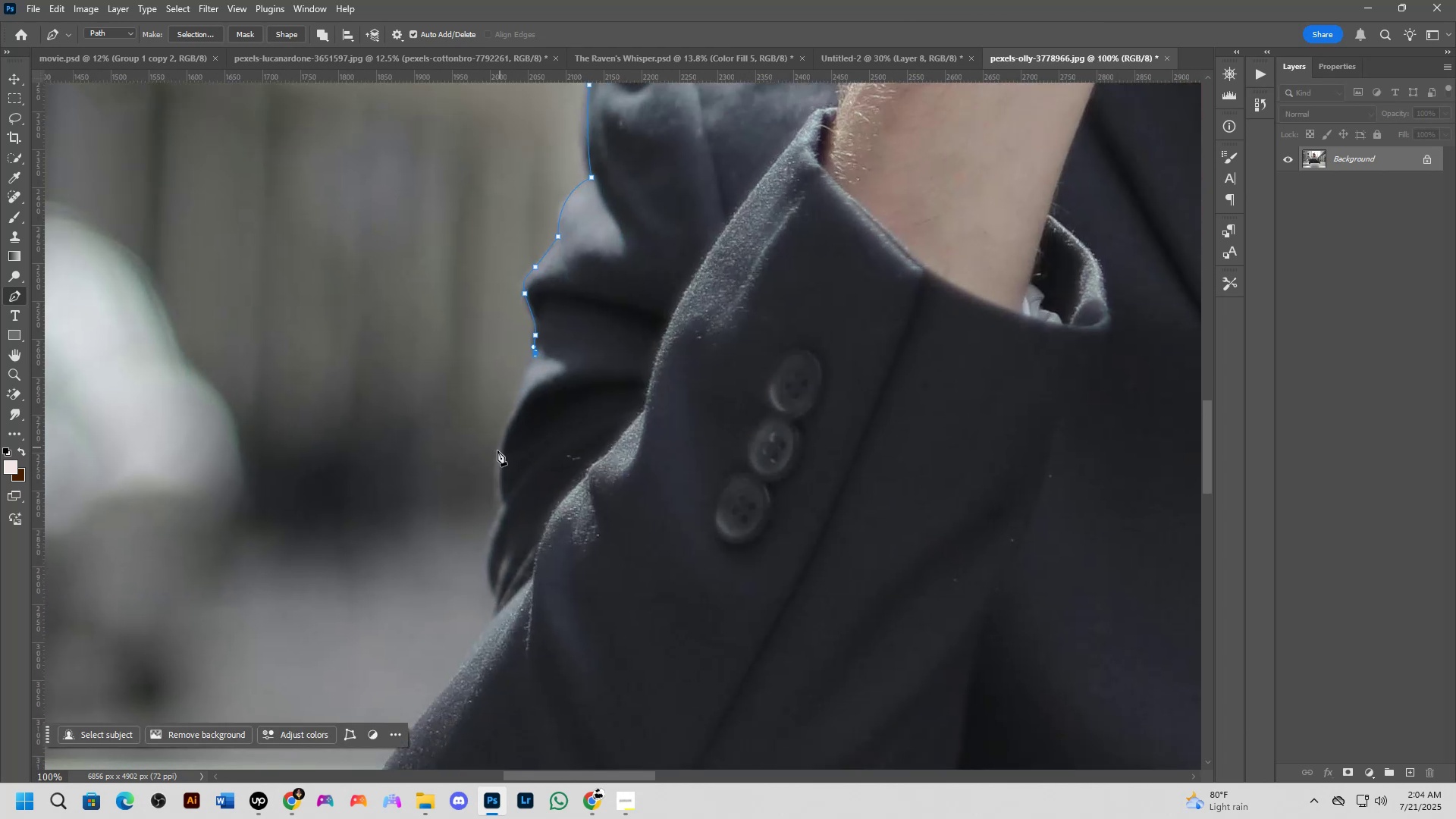 
left_click_drag(start_coordinate=[497, 485], to_coordinate=[505, 529])
 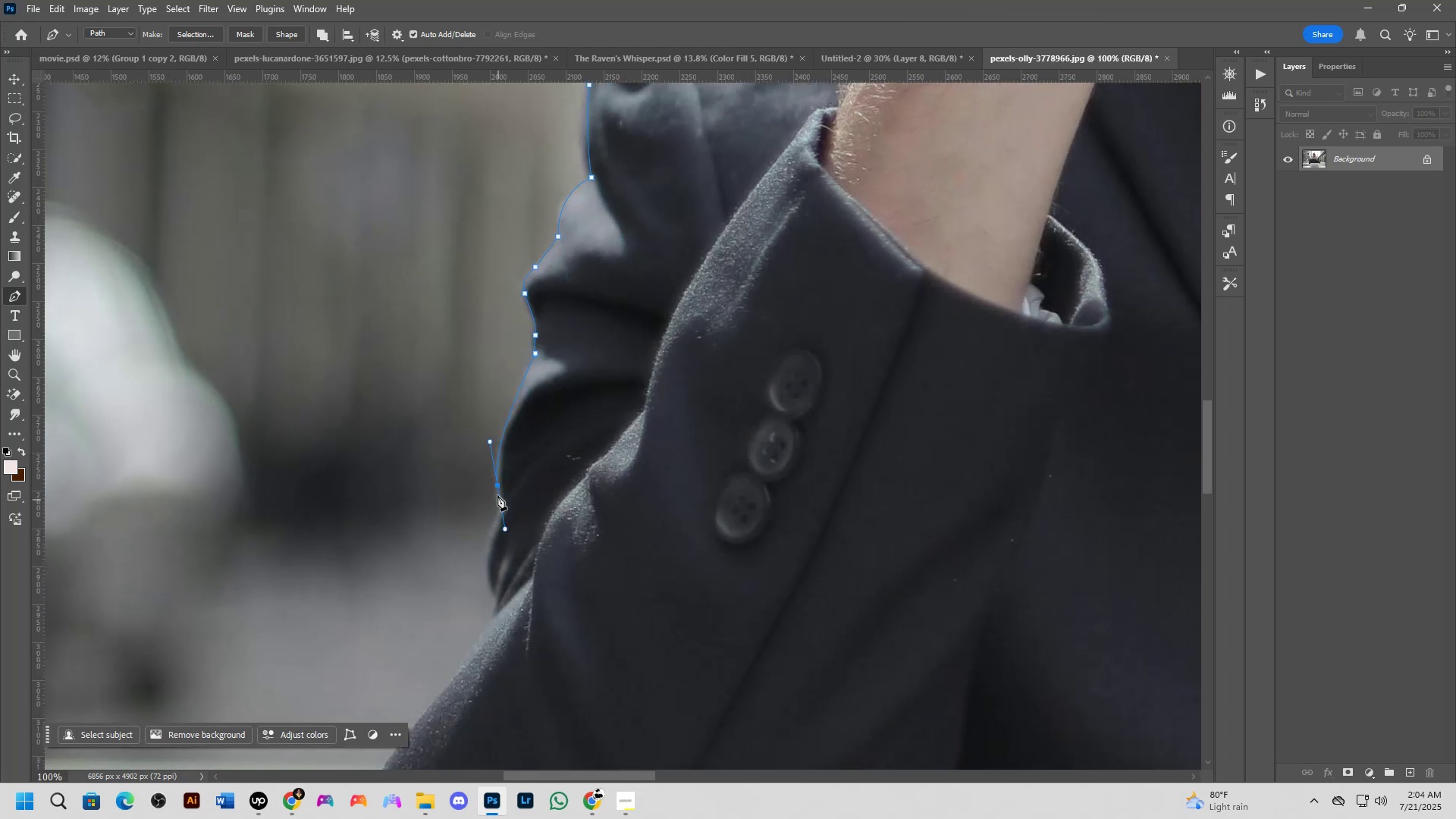 
hold_key(key=AltLeft, duration=0.44)
left_click([495, 485])
 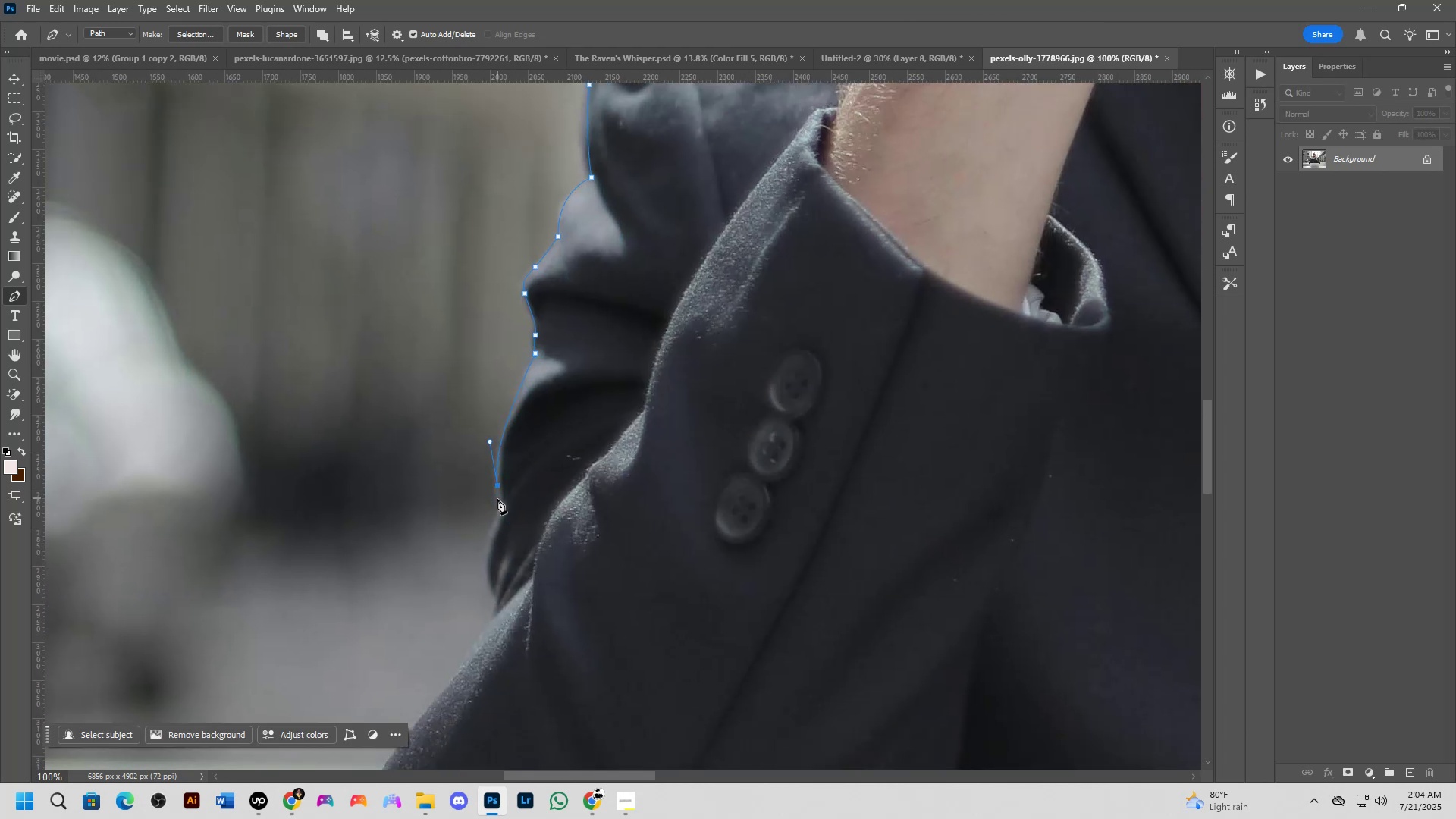 
left_click_drag(start_coordinate=[498, 512], to_coordinate=[495, 521])
 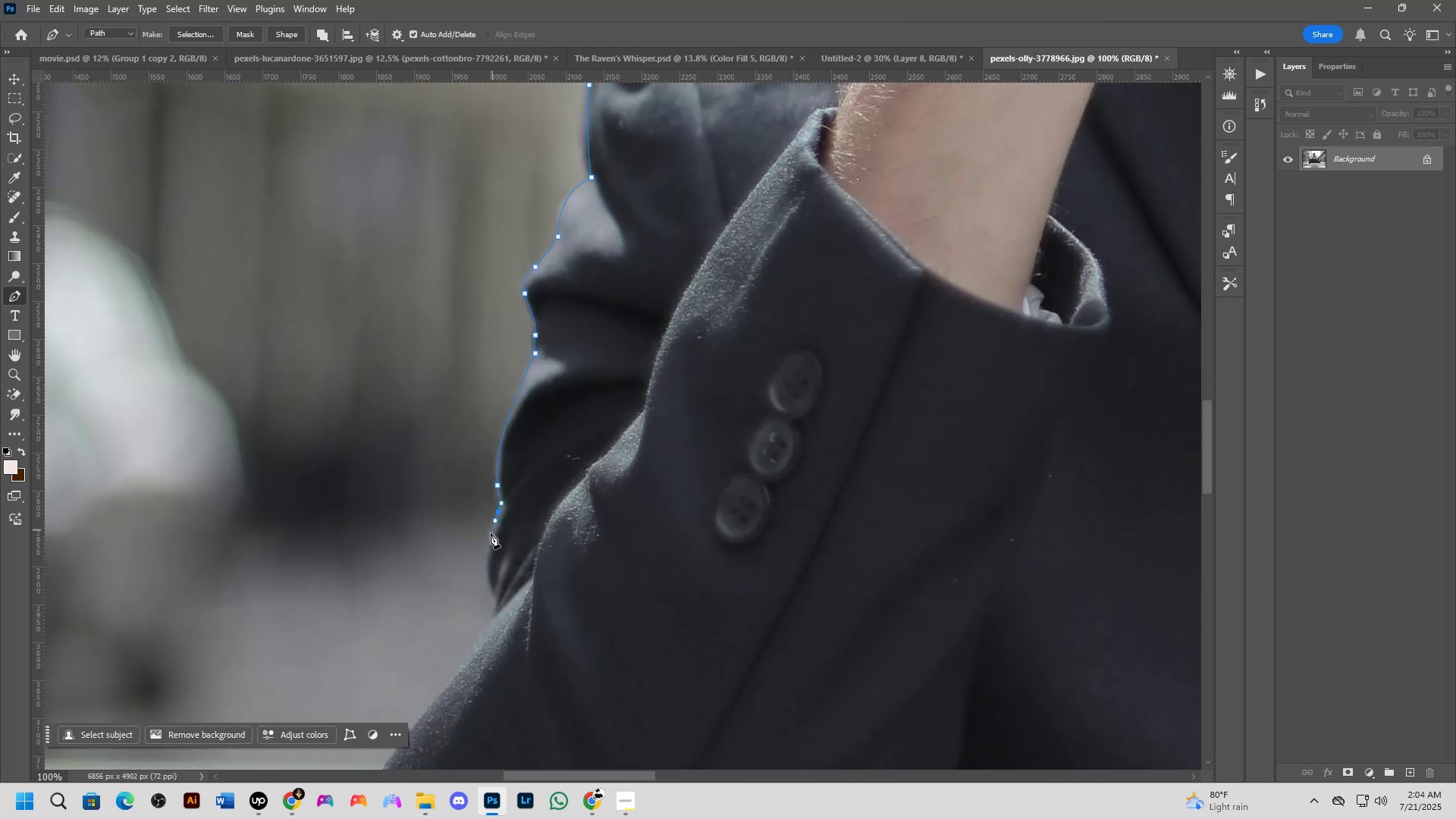 
left_click_drag(start_coordinate=[487, 544], to_coordinate=[485, 560])
 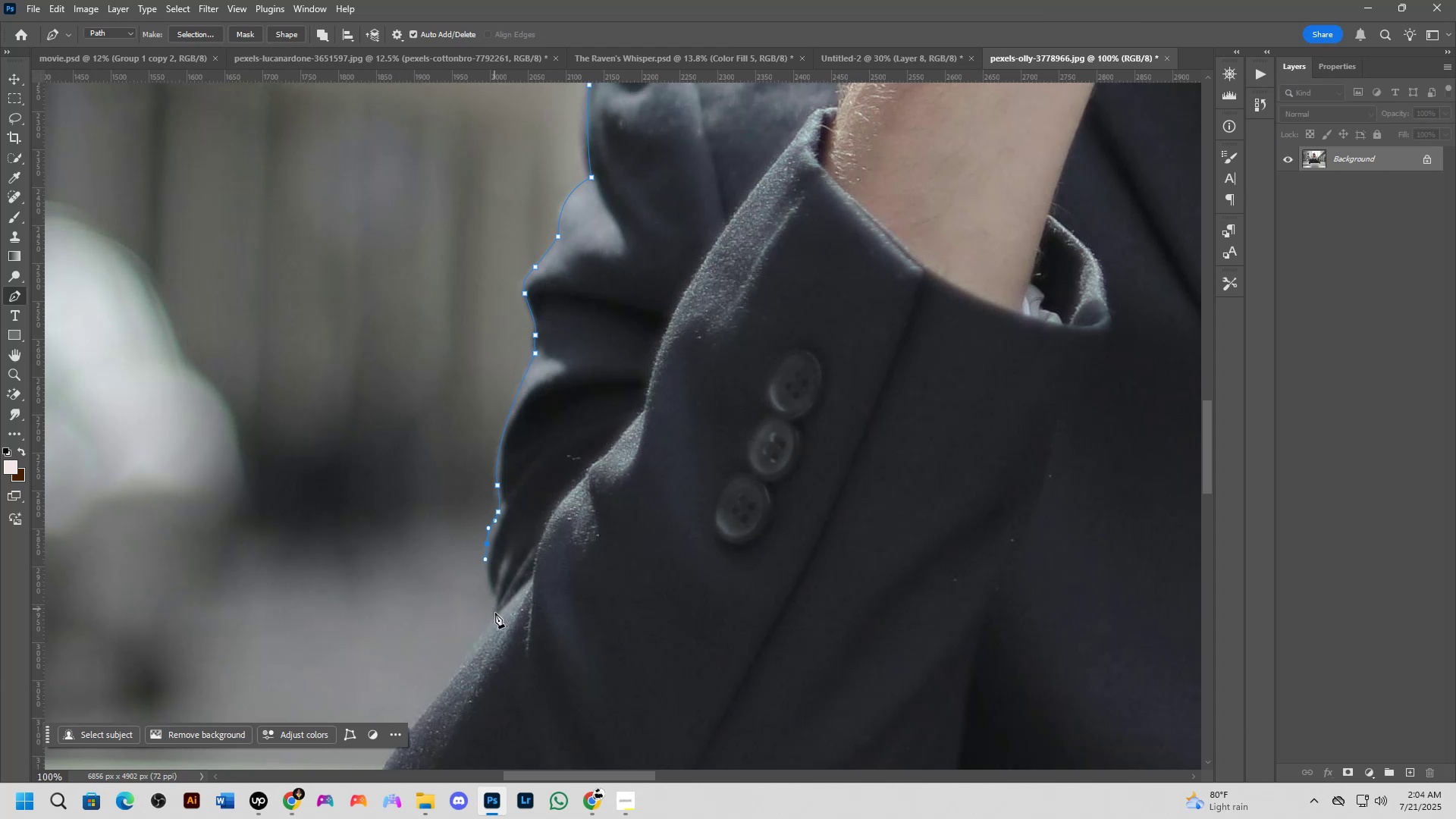 
hold_key(key=Space, duration=0.76)
 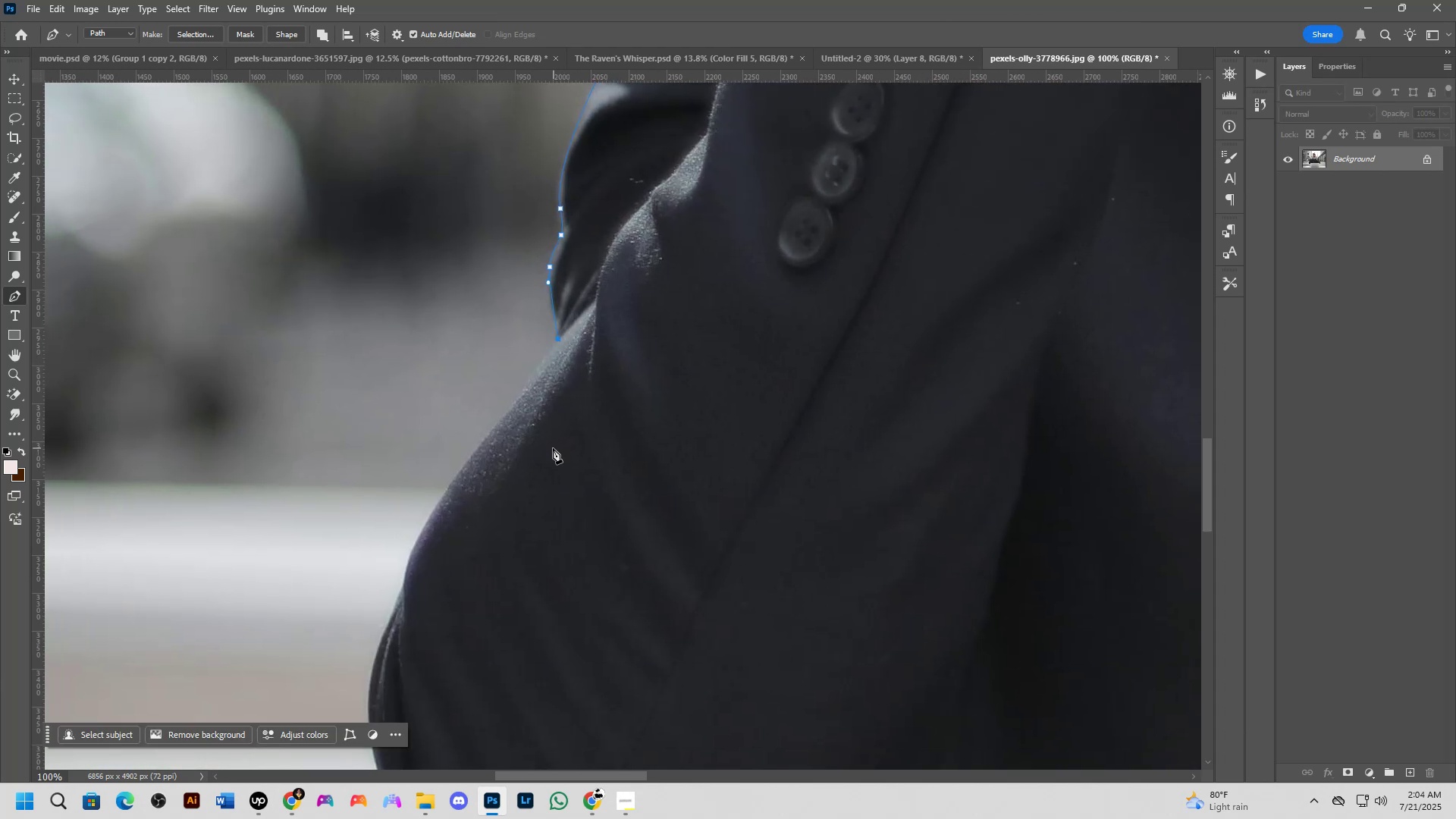 
left_click_drag(start_coordinate=[497, 644], to_coordinate=[560, 367])
 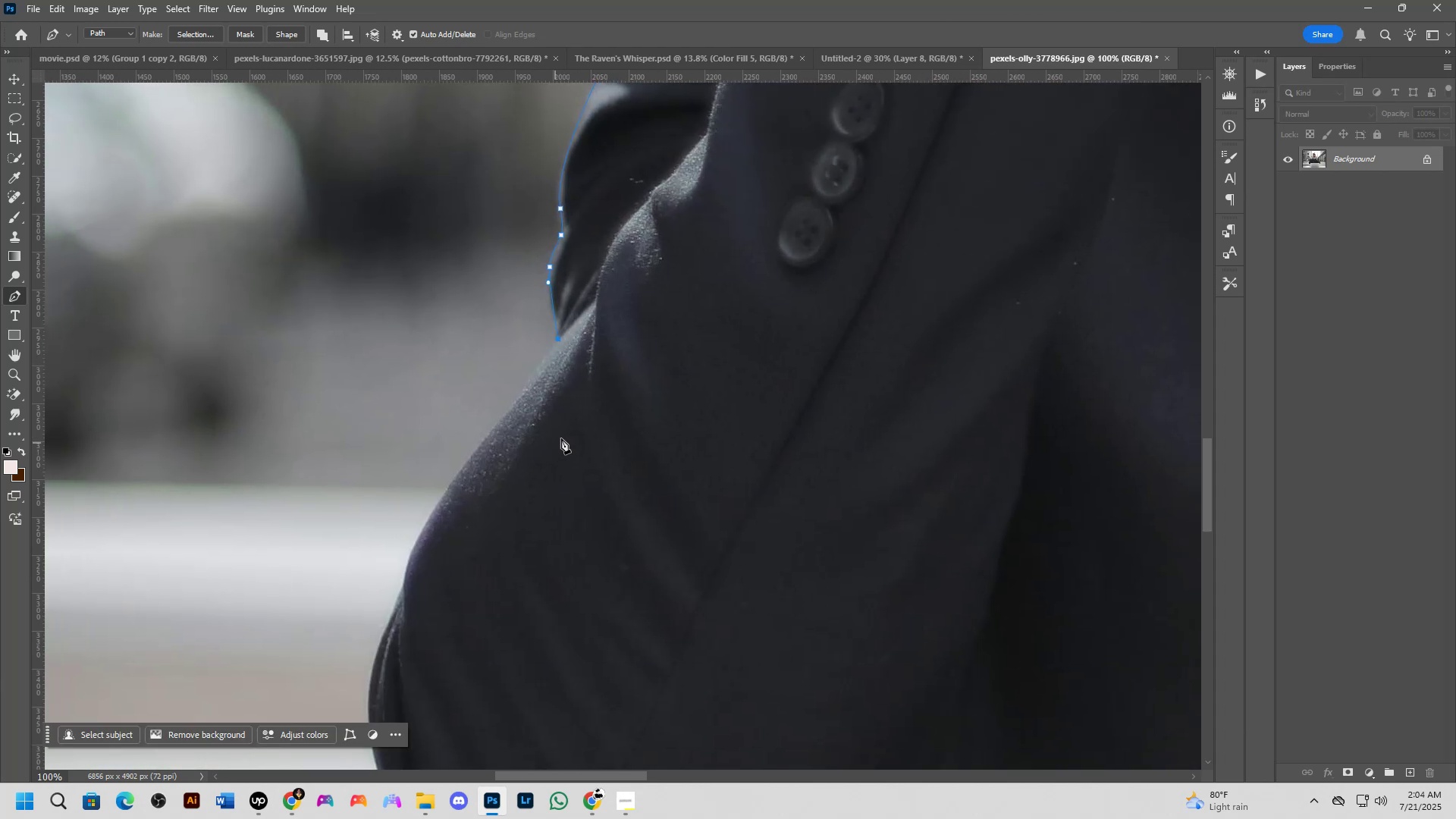 
hold_key(key=Space, duration=0.76)
 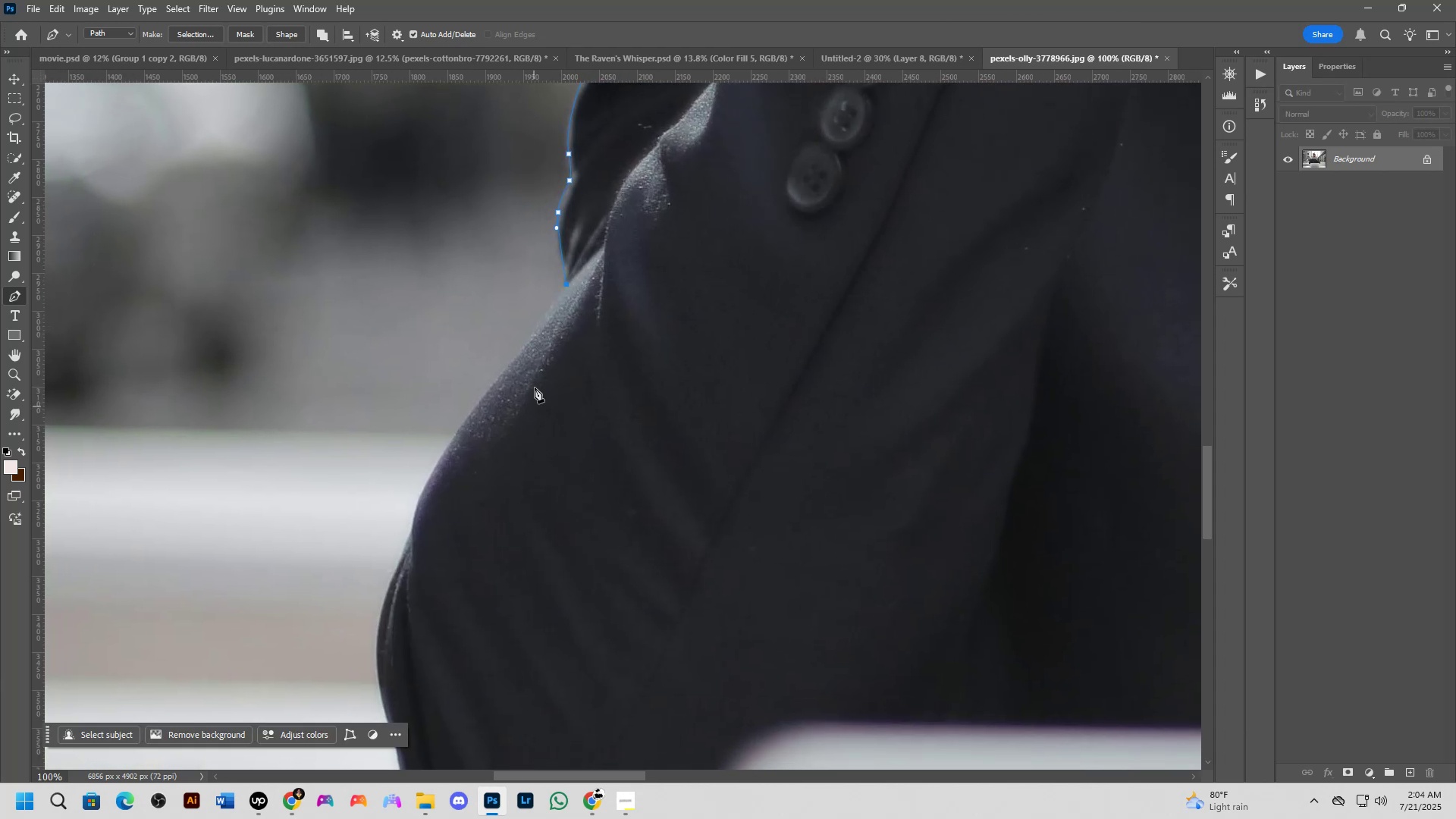 
left_click_drag(start_coordinate=[562, 438], to_coordinate=[570, 384])
 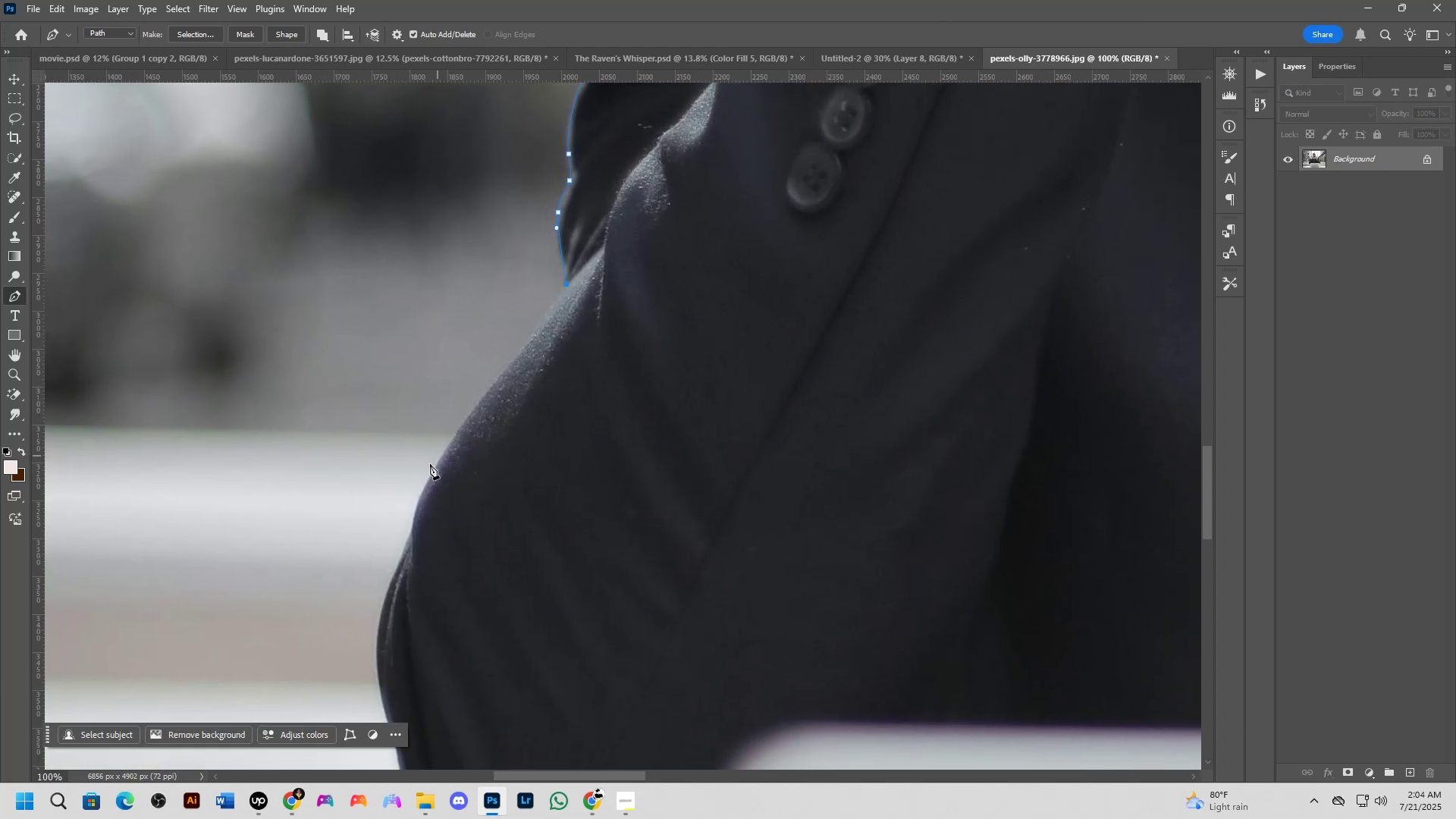 
left_click([428, 481])
 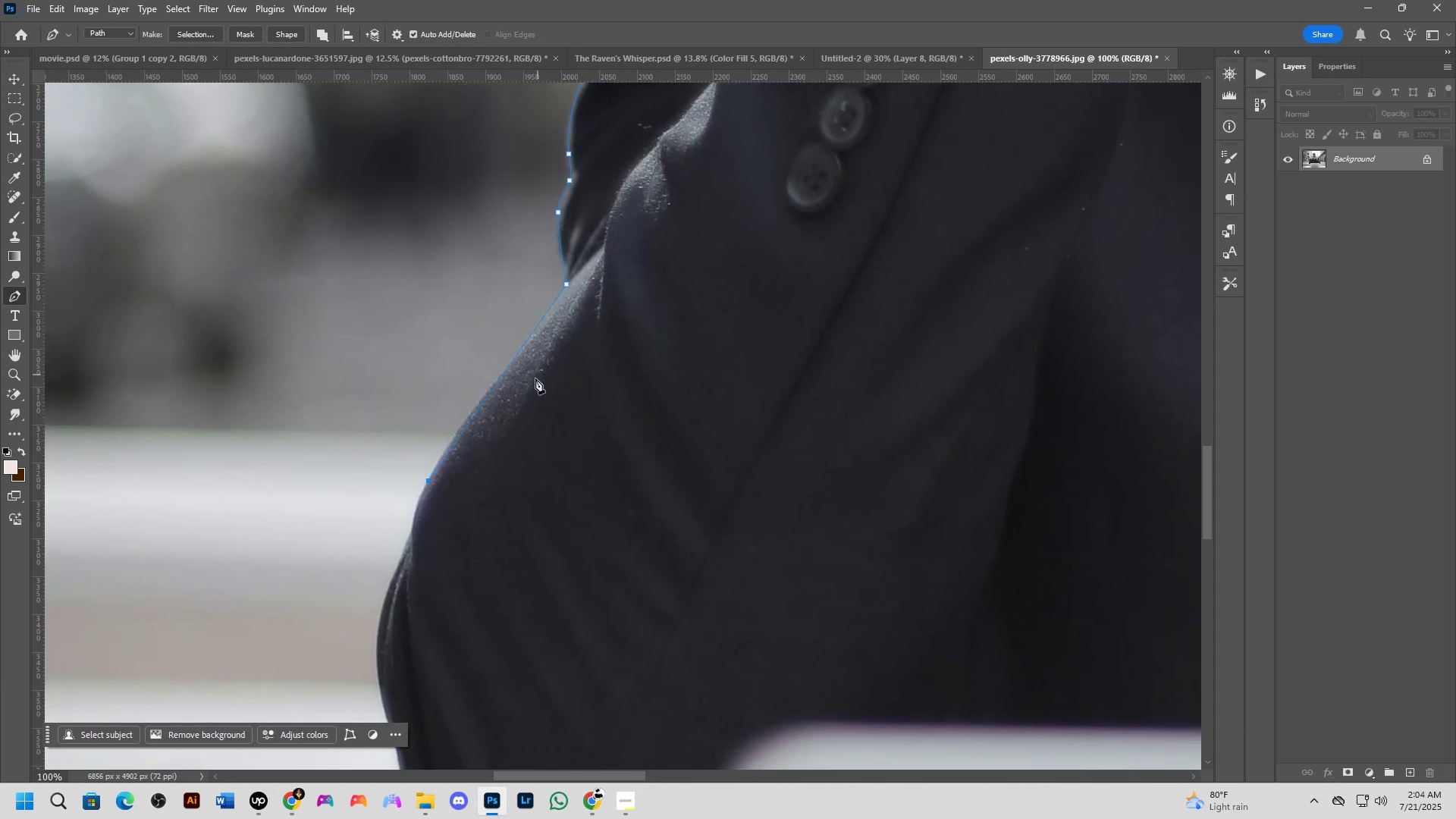 
hold_key(key=Space, duration=0.57)
 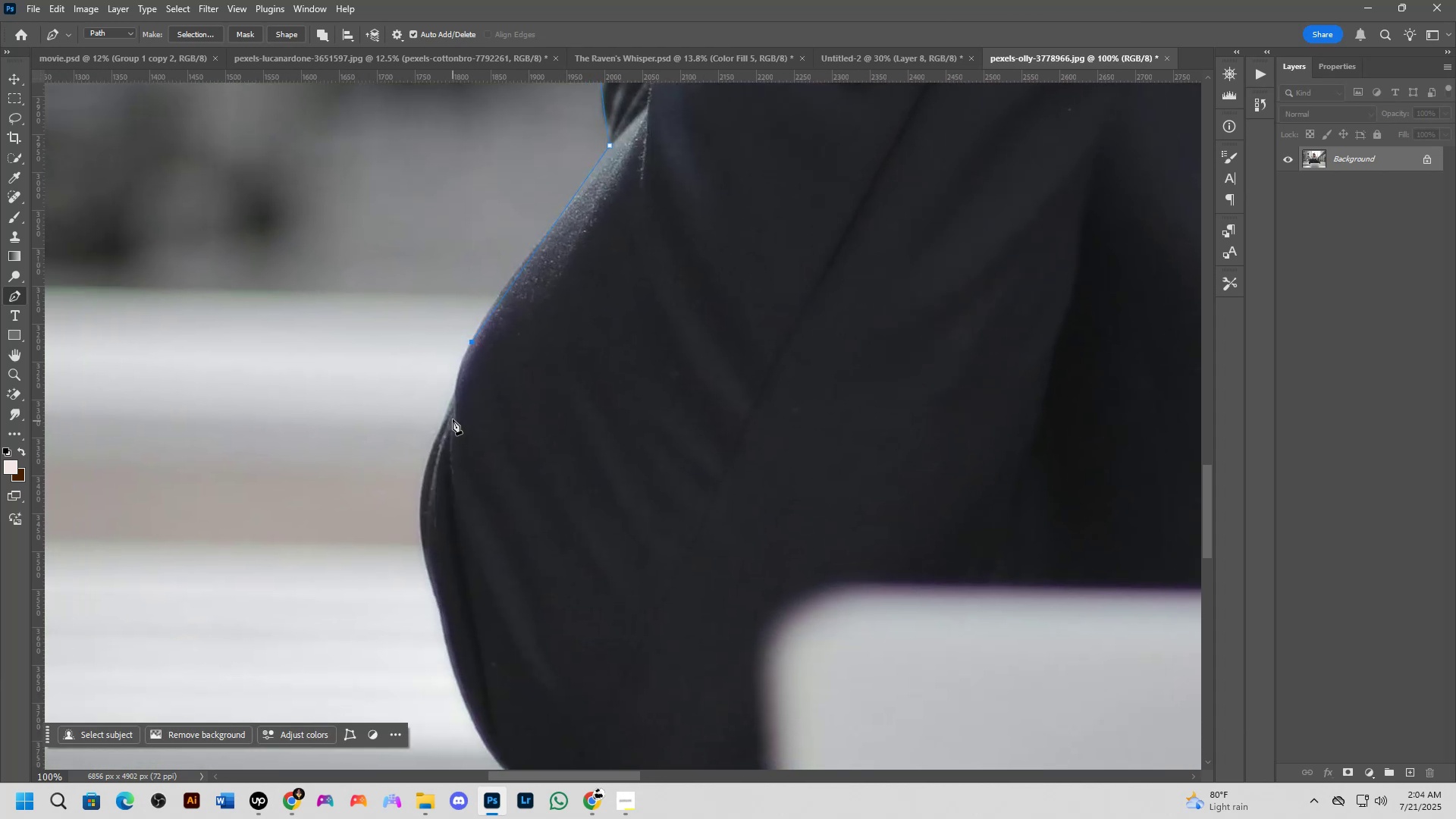 
left_click_drag(start_coordinate=[505, 524], to_coordinate=[548, 385])
 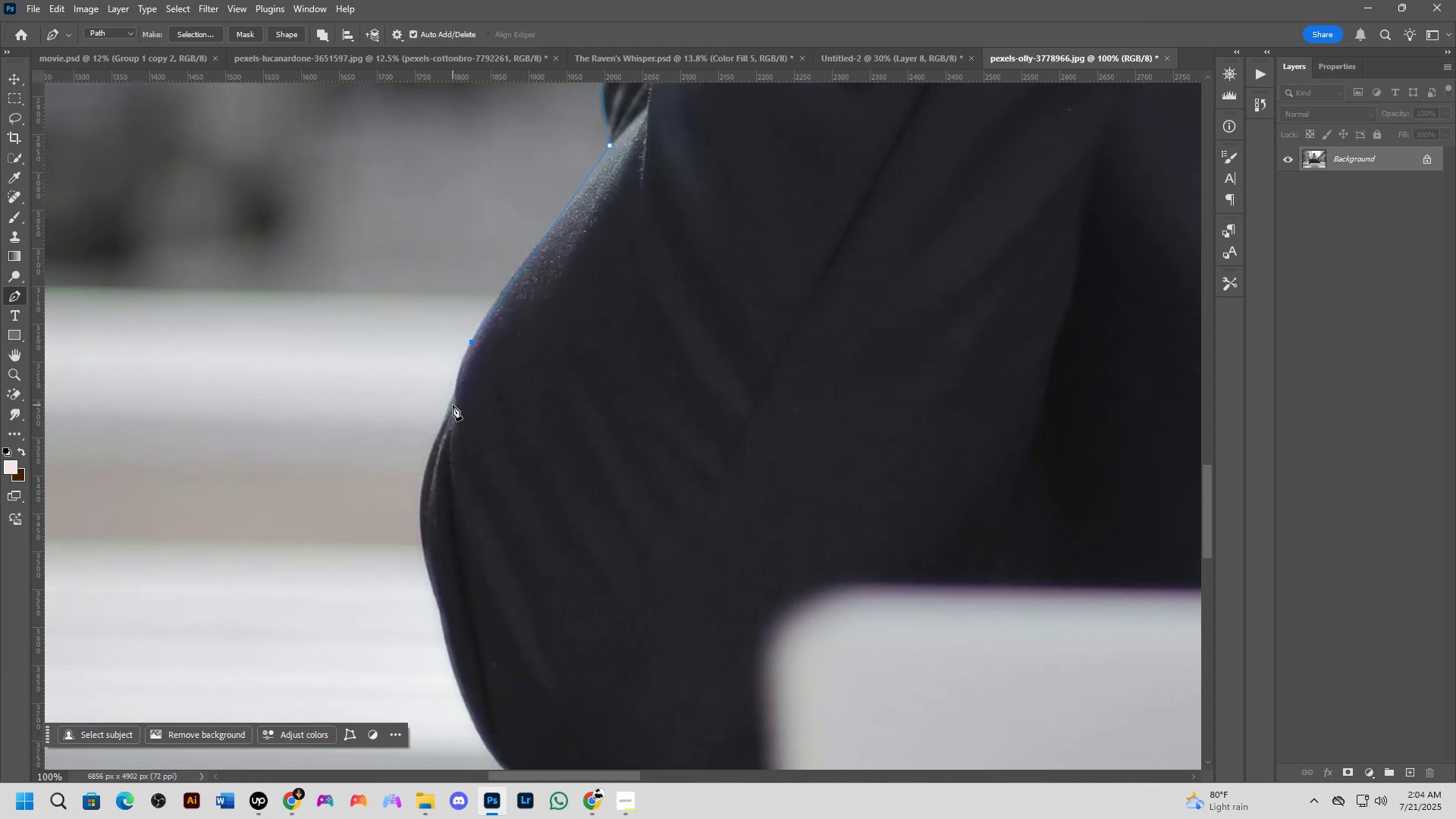 
left_click([455, 398])
 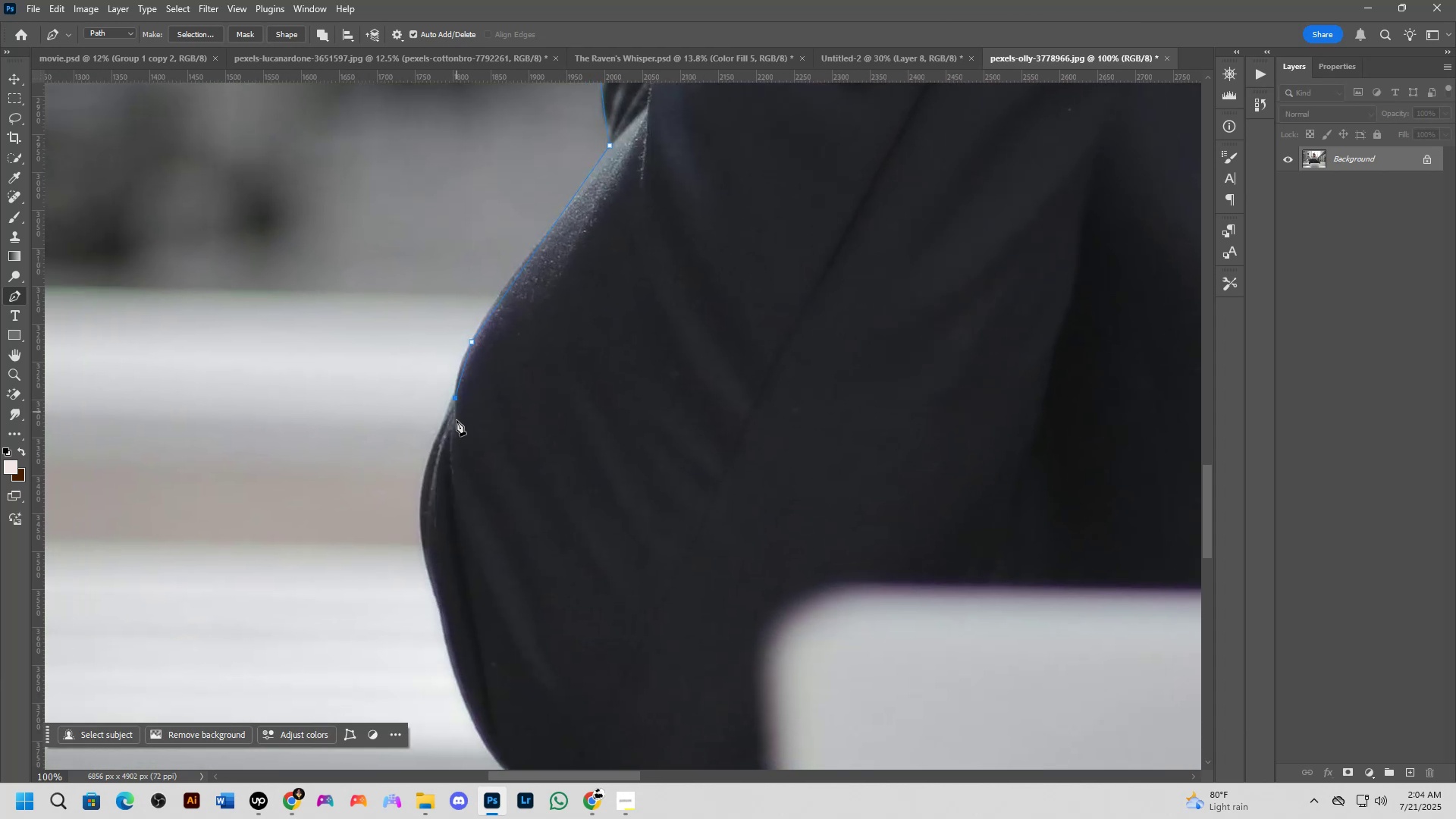 
key(Control+ControlLeft)
 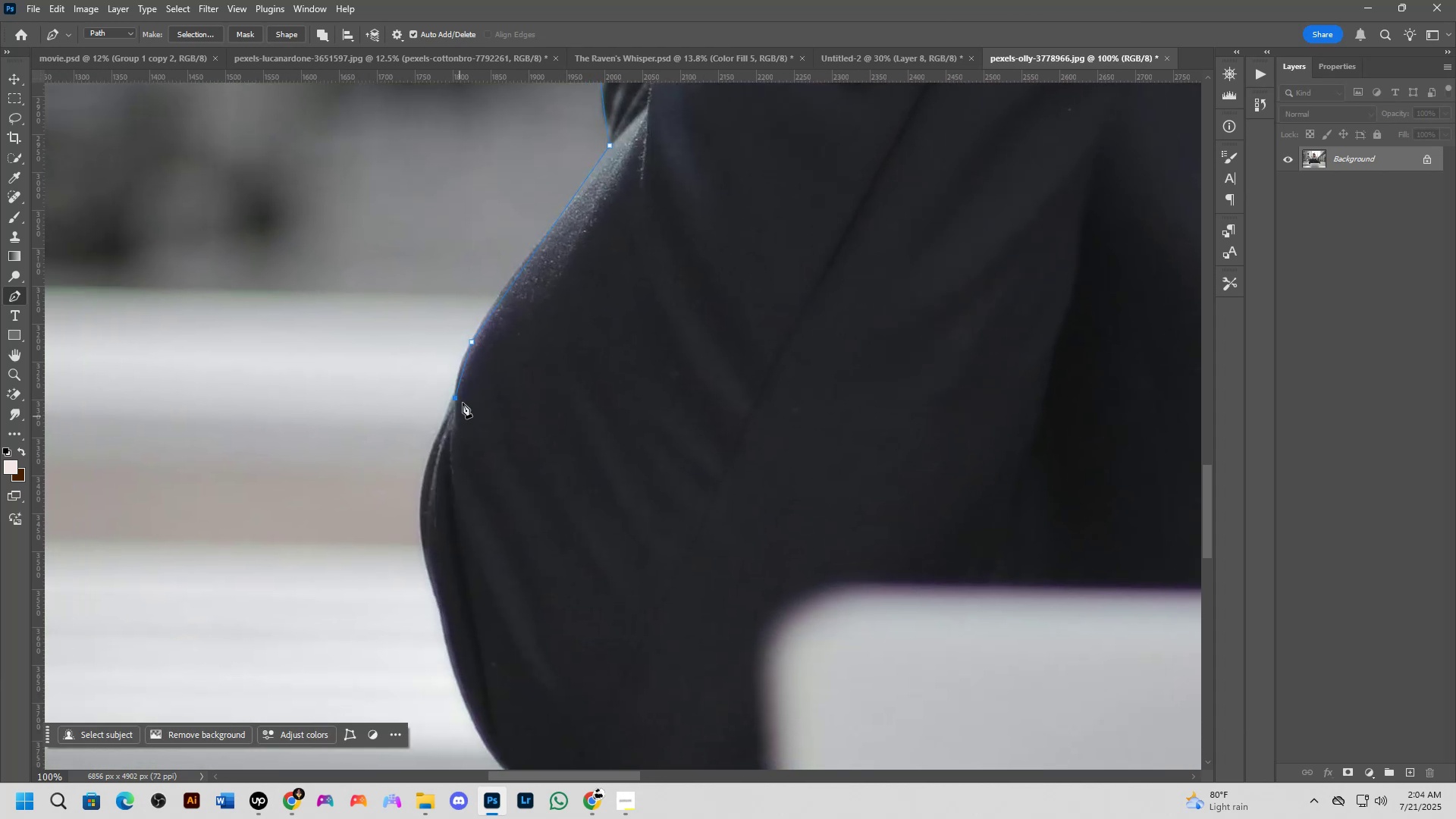 
key(Control+Z)
 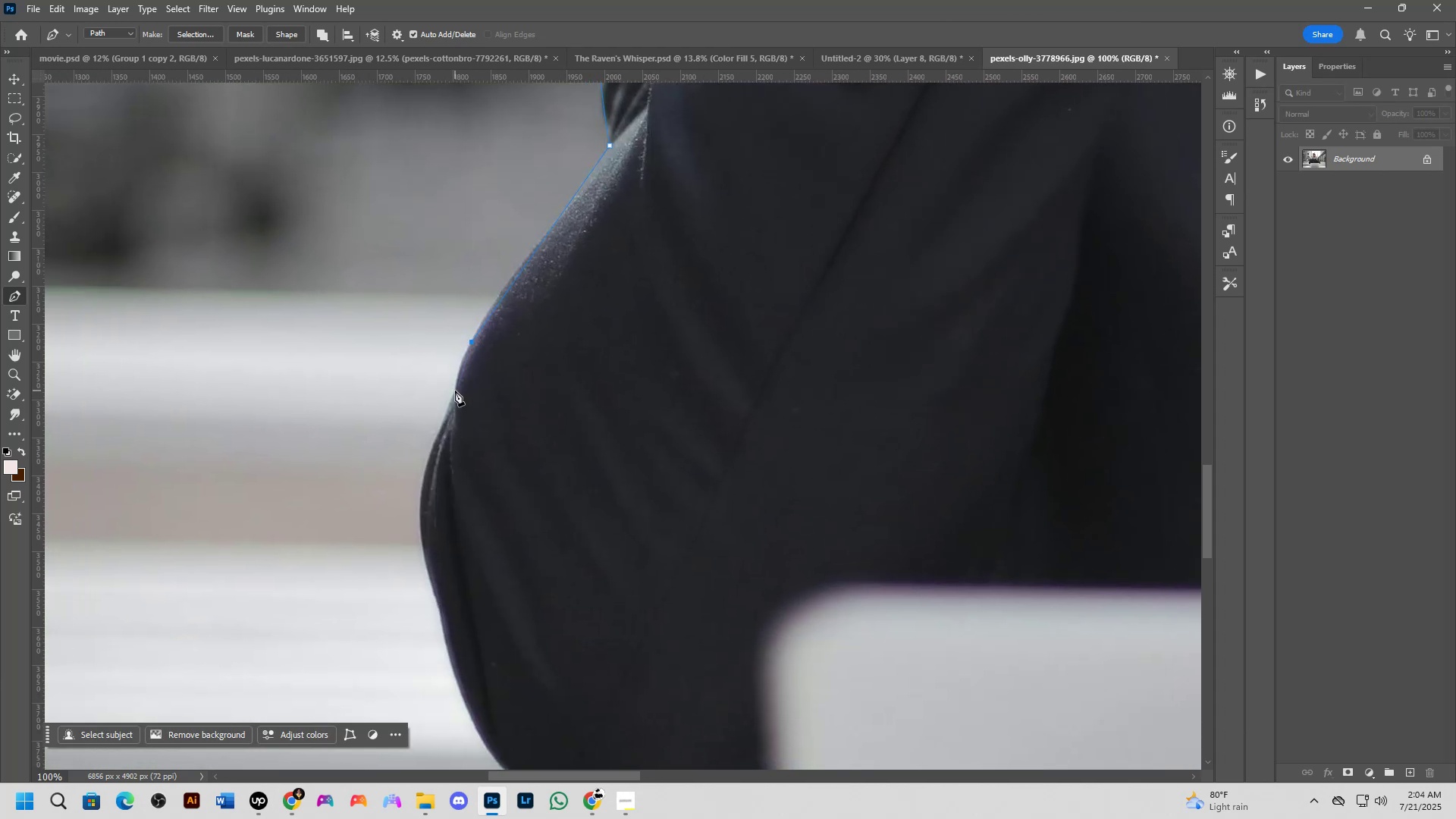 
left_click_drag(start_coordinate=[457, 393], to_coordinate=[456, 416])
 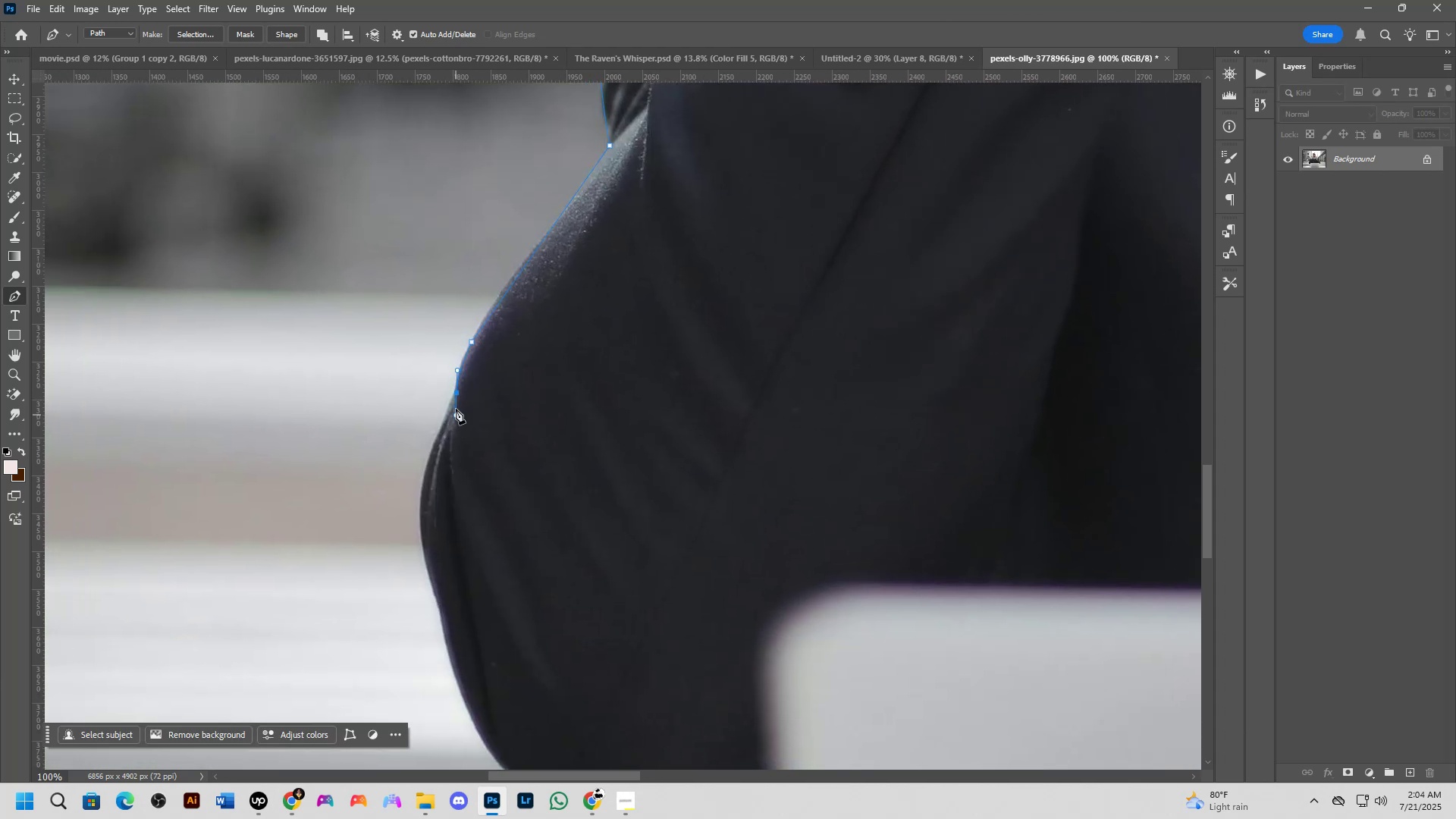 
hold_key(key=AltLeft, duration=0.47)
left_click([457, 393])
 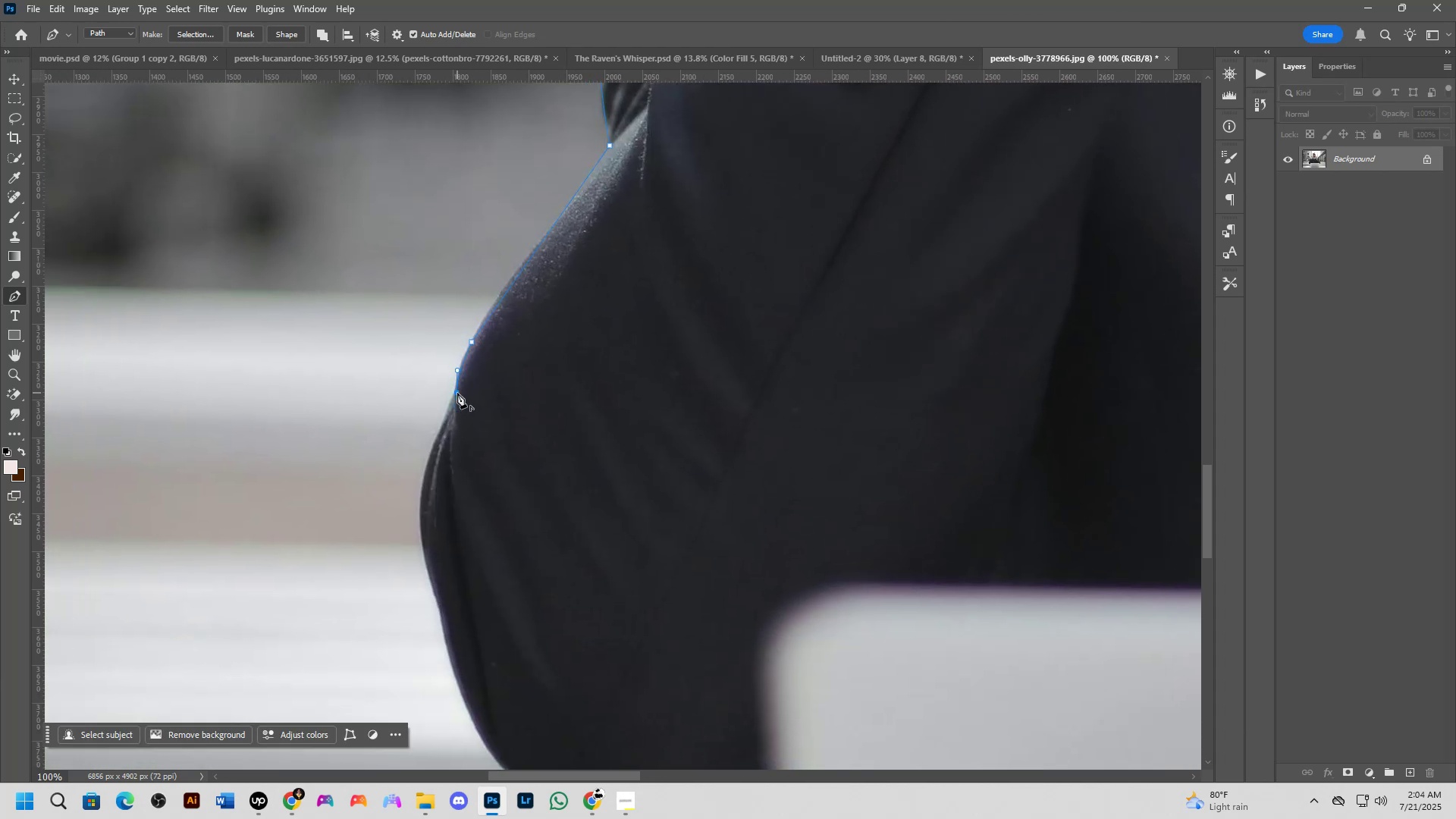 
hold_key(key=Space, duration=0.67)
 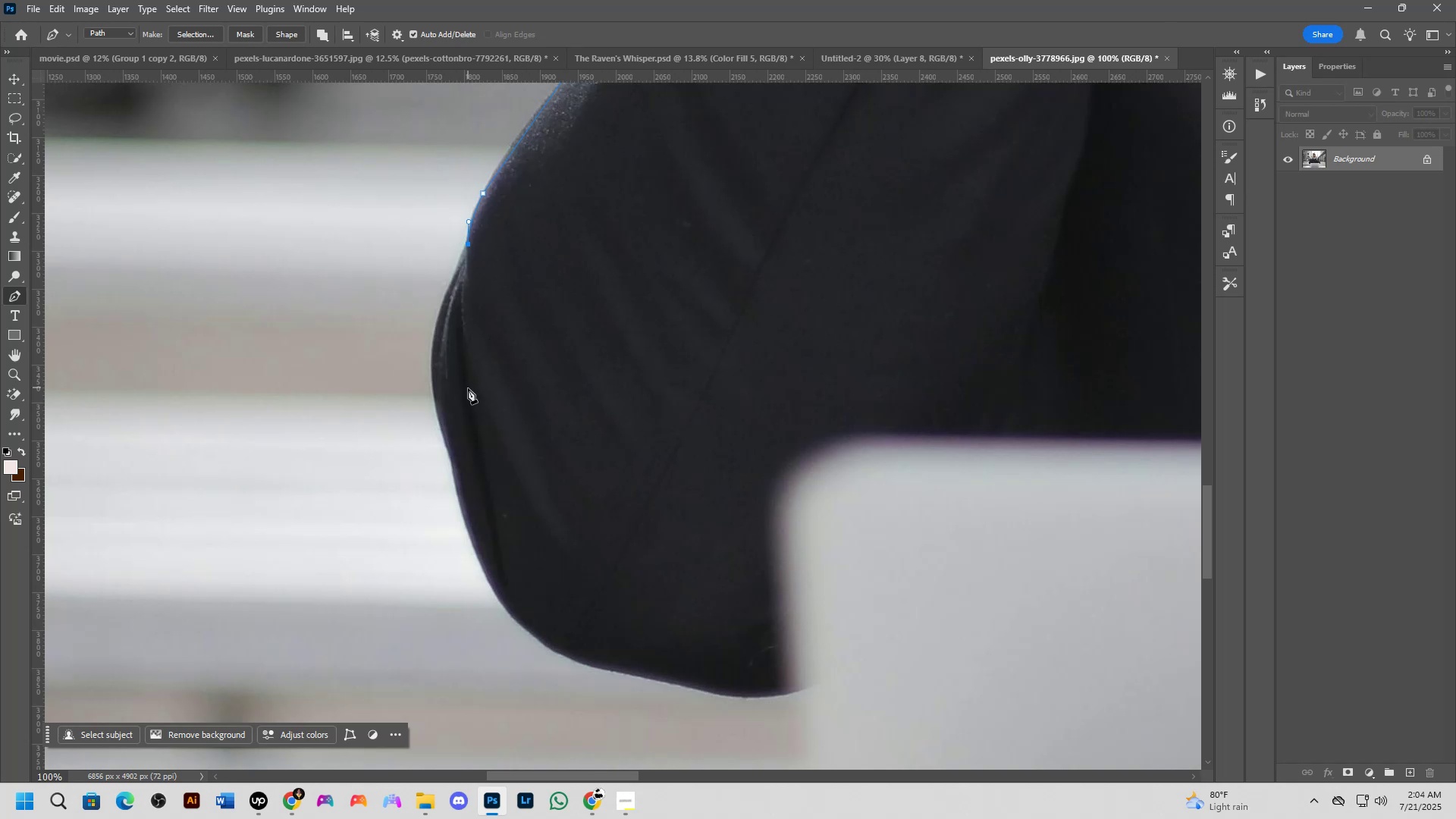 
left_click_drag(start_coordinate=[479, 491], to_coordinate=[490, 343])
 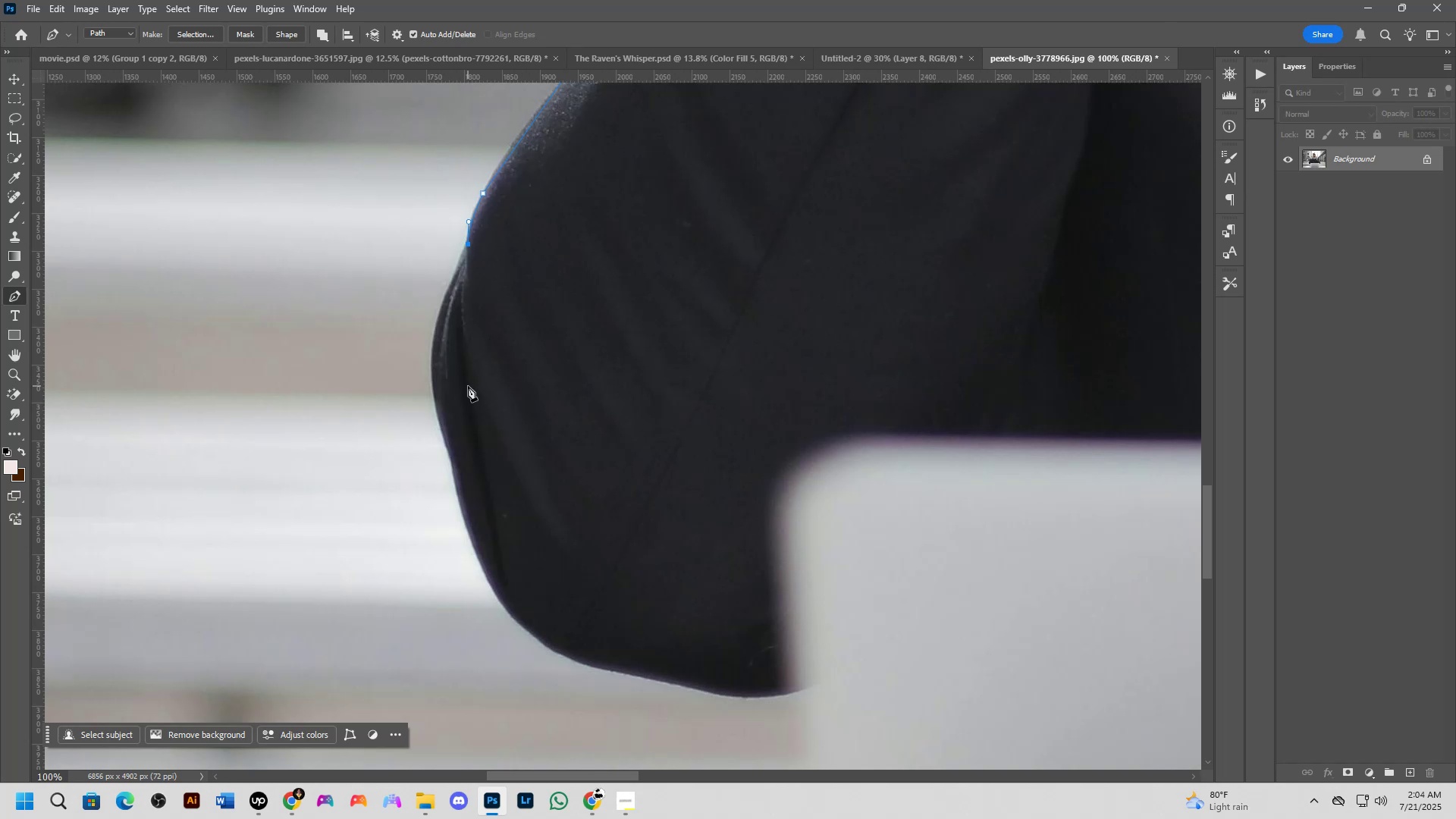 
scroll: coordinate [466, 402], scroll_direction: down, amount: 1.0
 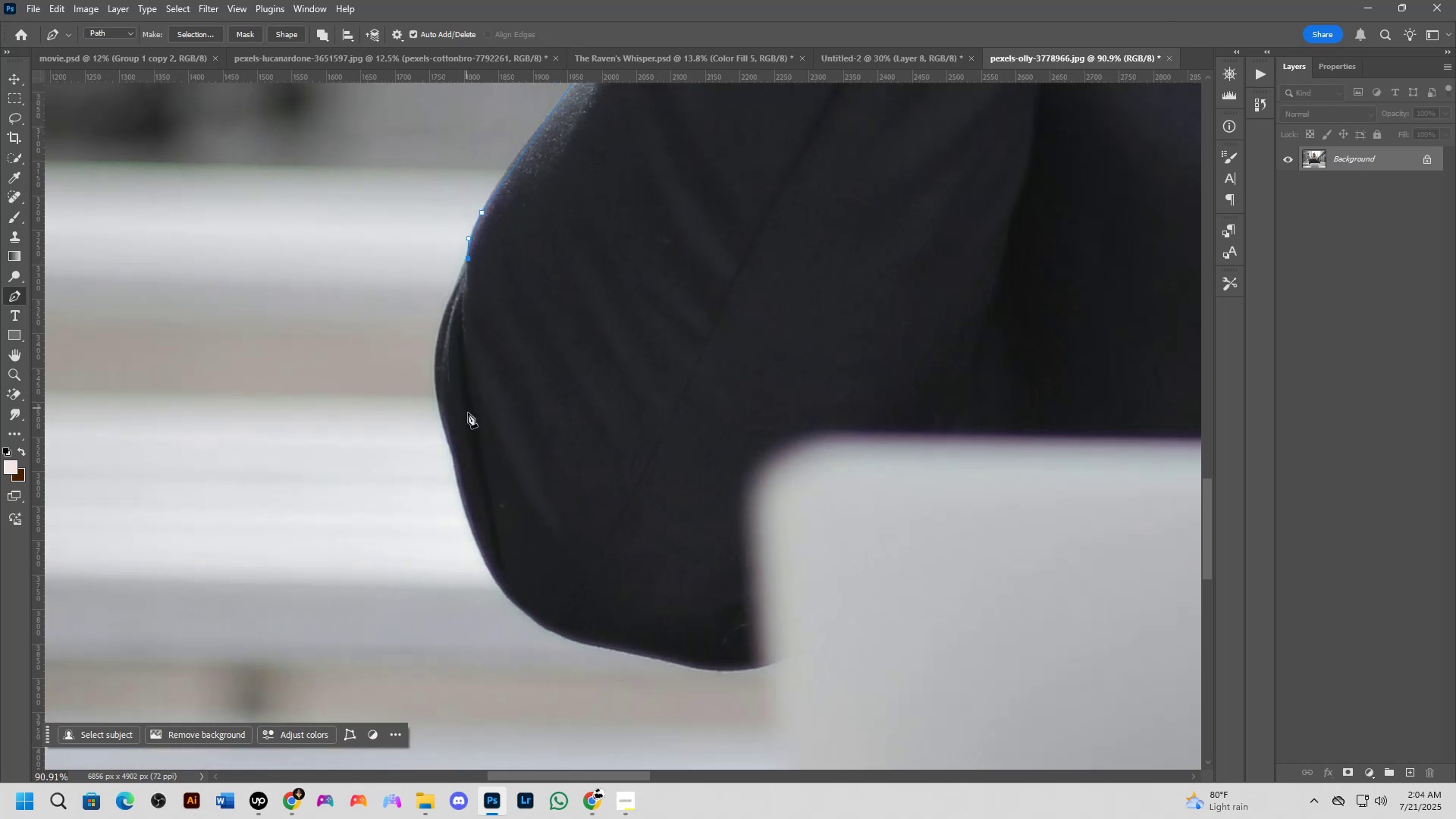 
hold_key(key=Space, duration=0.69)
 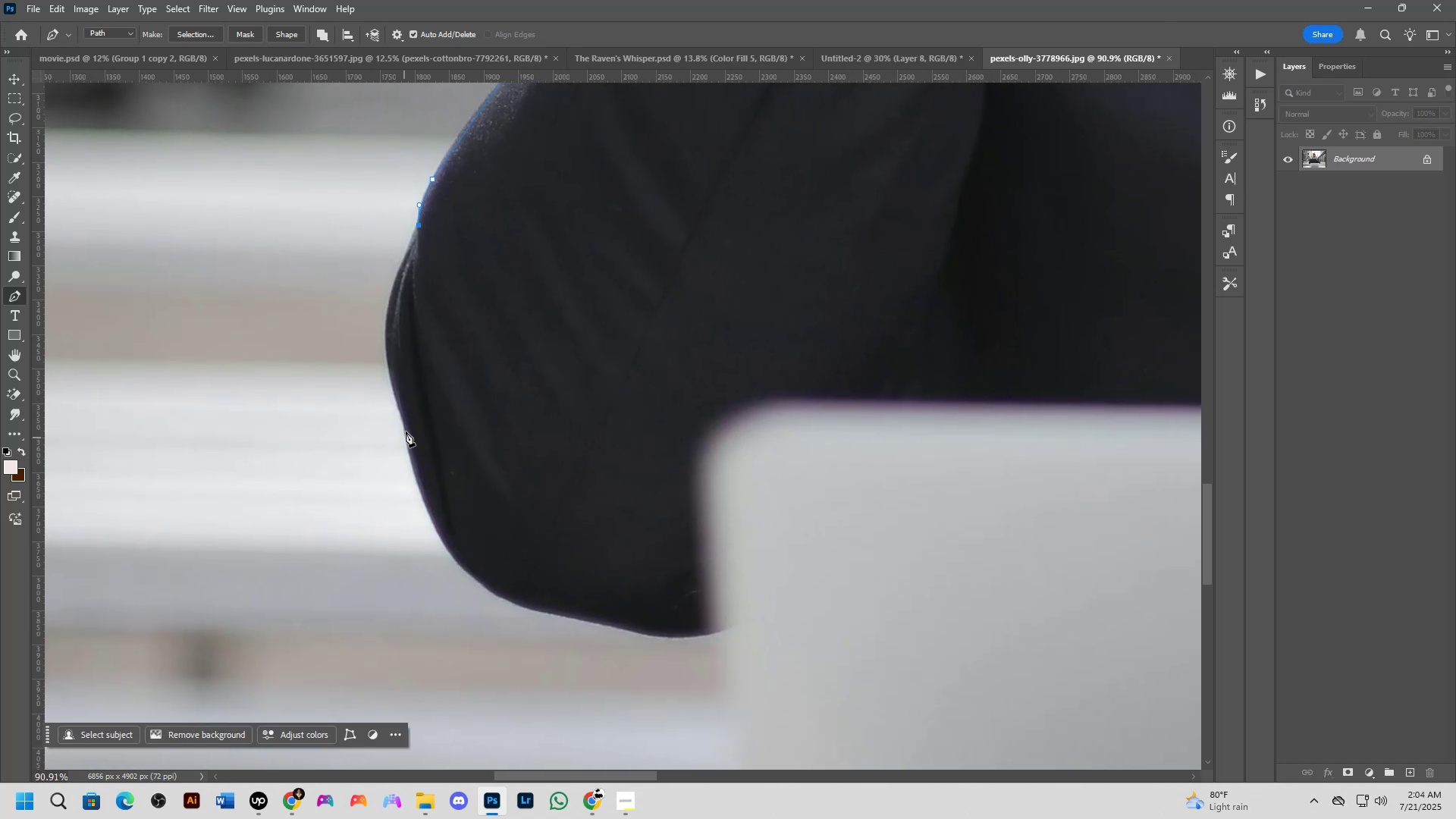 
left_click_drag(start_coordinate=[490, 430], to_coordinate=[441, 397])
 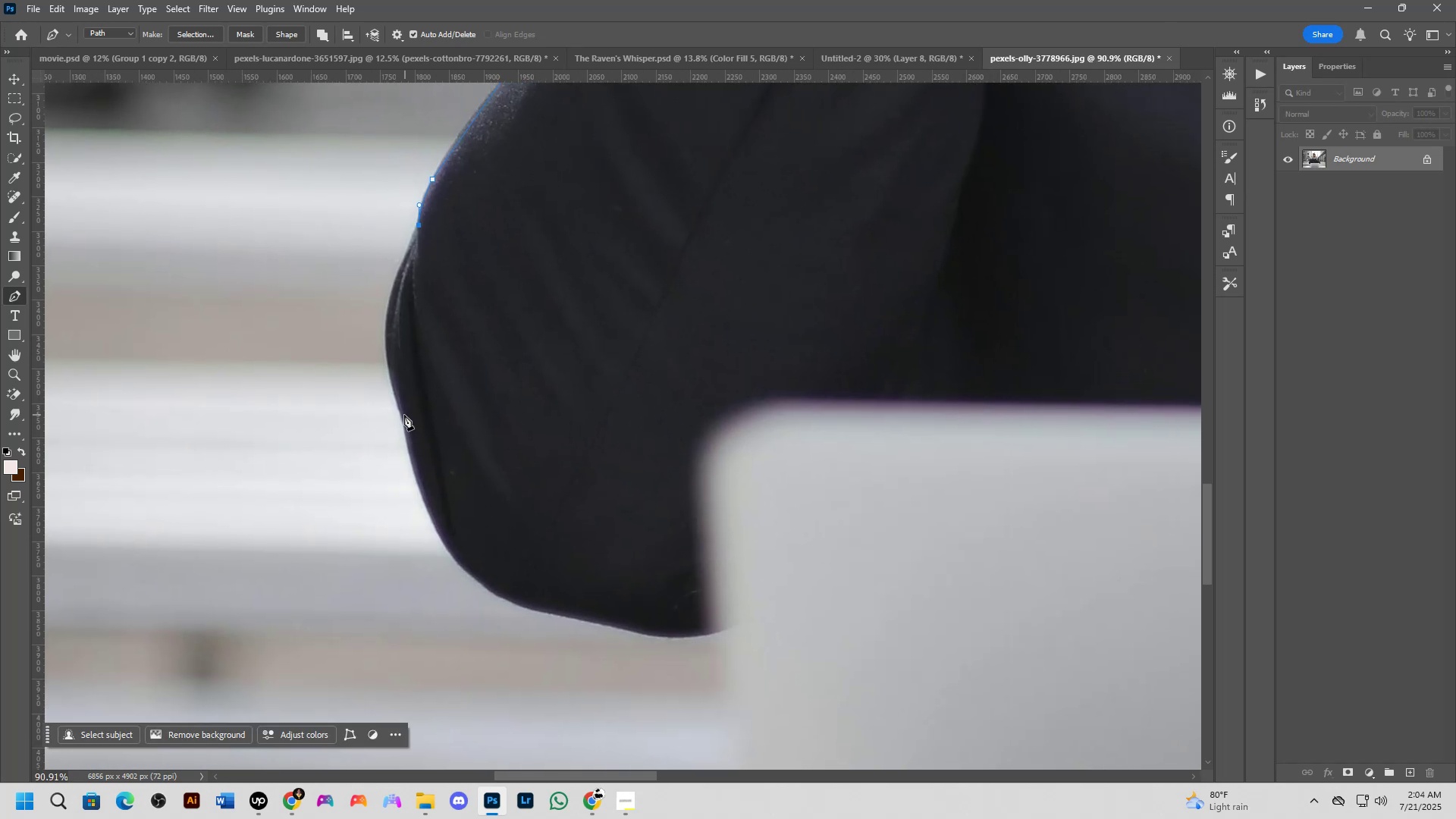 
left_click_drag(start_coordinate=[403, 413], to_coordinate=[443, 521])
 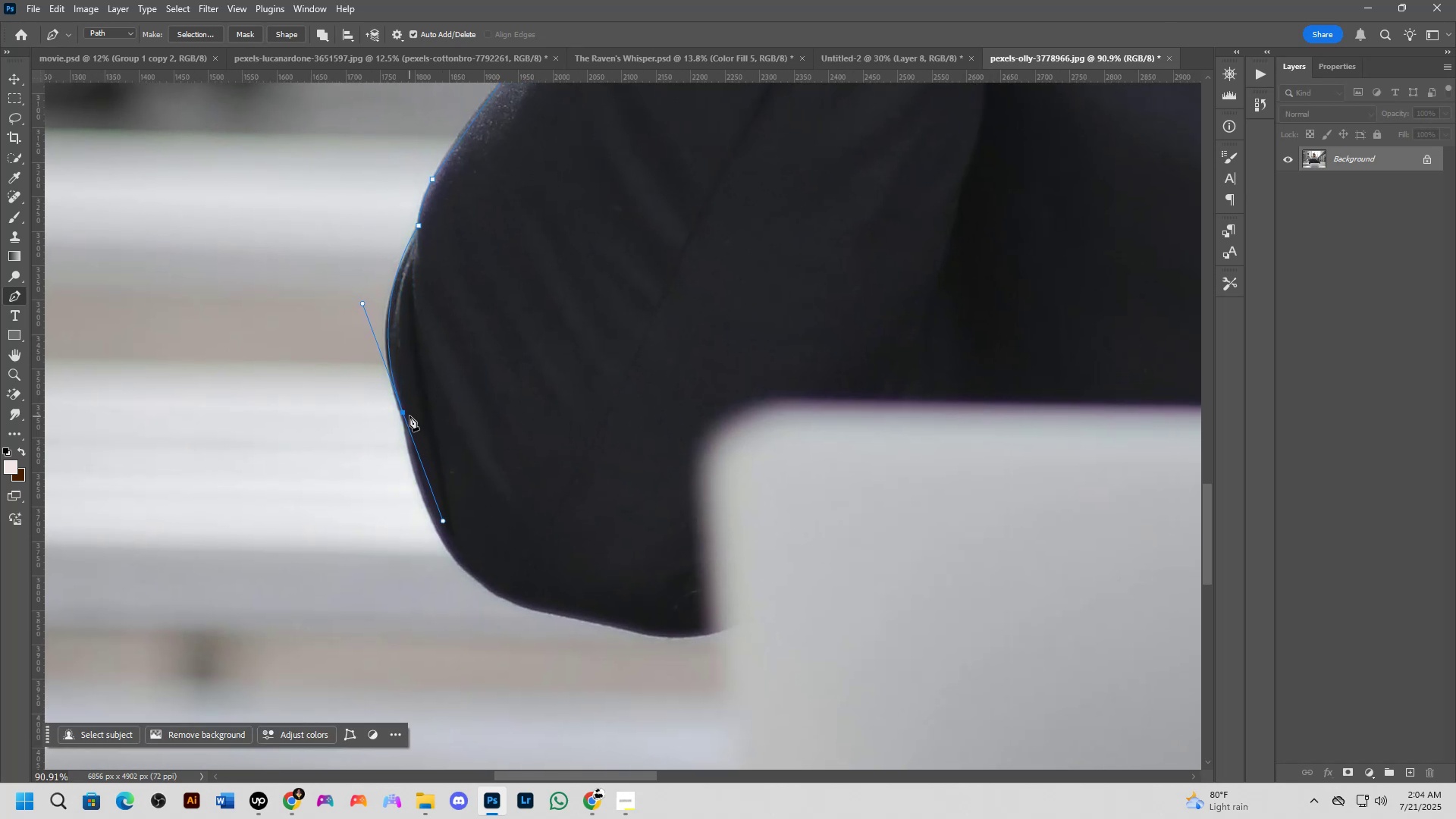 
hold_key(key=AltLeft, duration=0.58)
left_click([404, 414])
 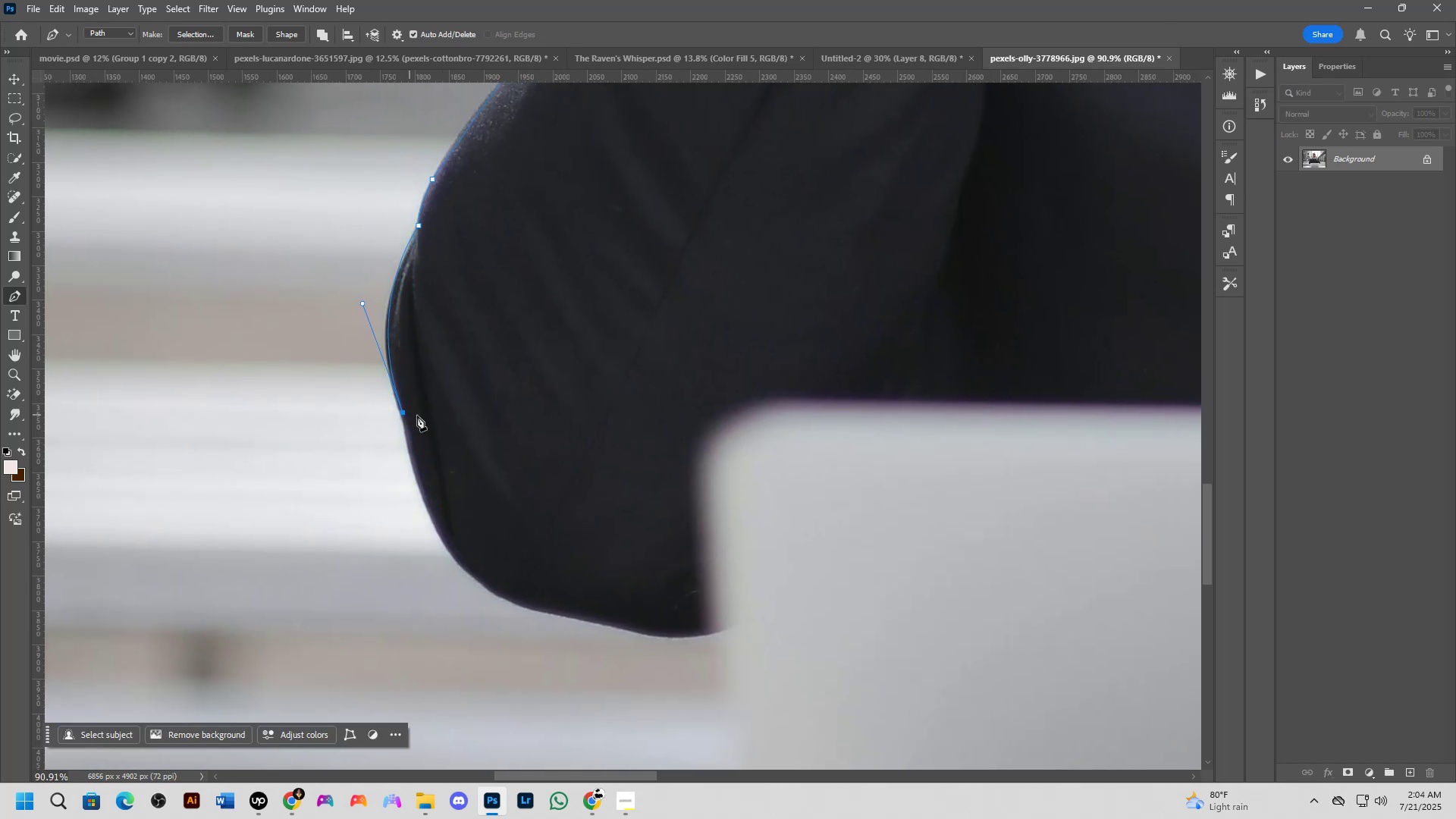 
hold_key(key=ShiftLeft, duration=0.62)
scroll: coordinate [504, 450], scroll_direction: down, amount: 5.0
 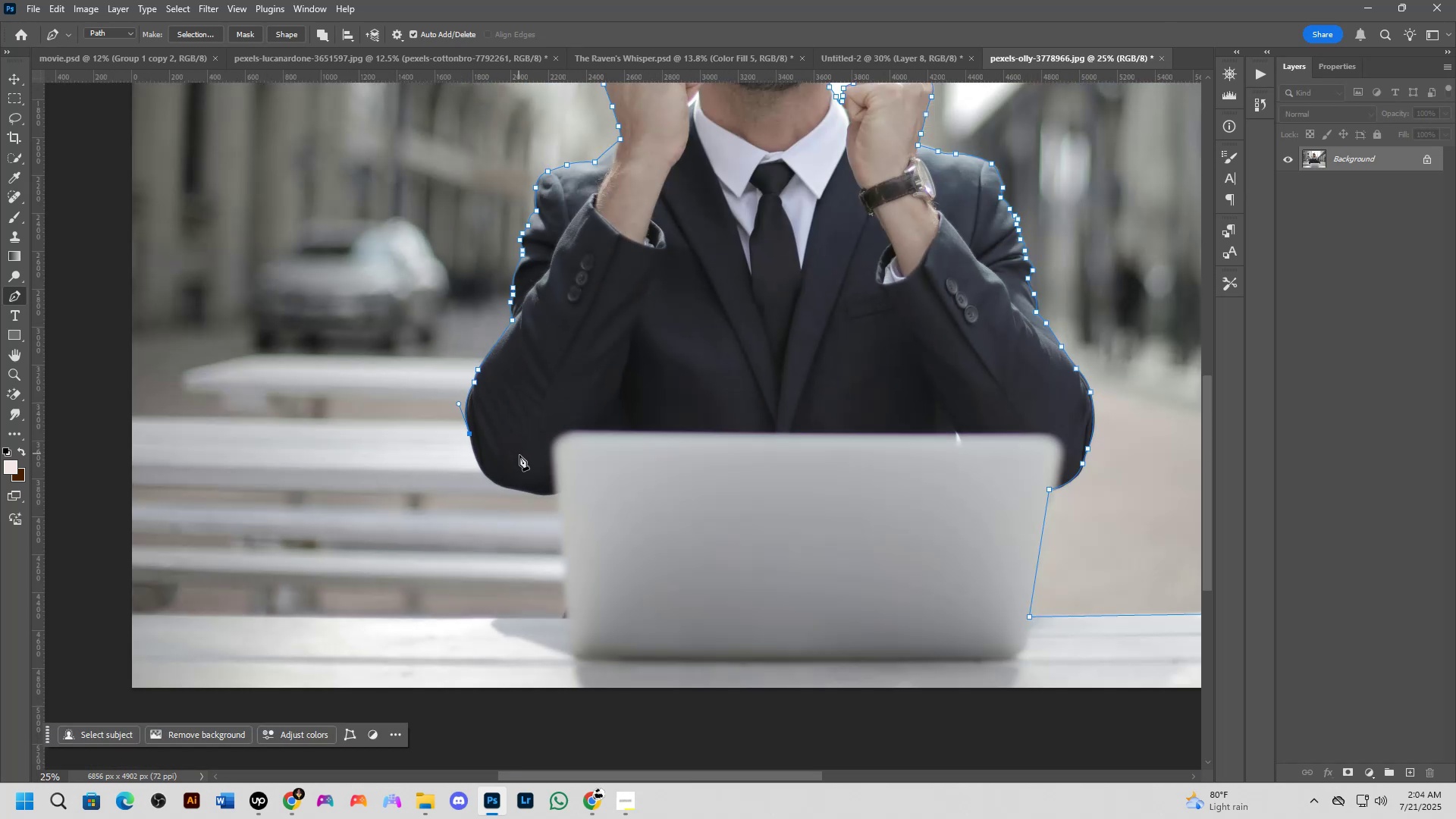 
hold_key(key=ShiftLeft, duration=0.33)
scroll: coordinate [499, 468], scroll_direction: down, amount: 1.0
 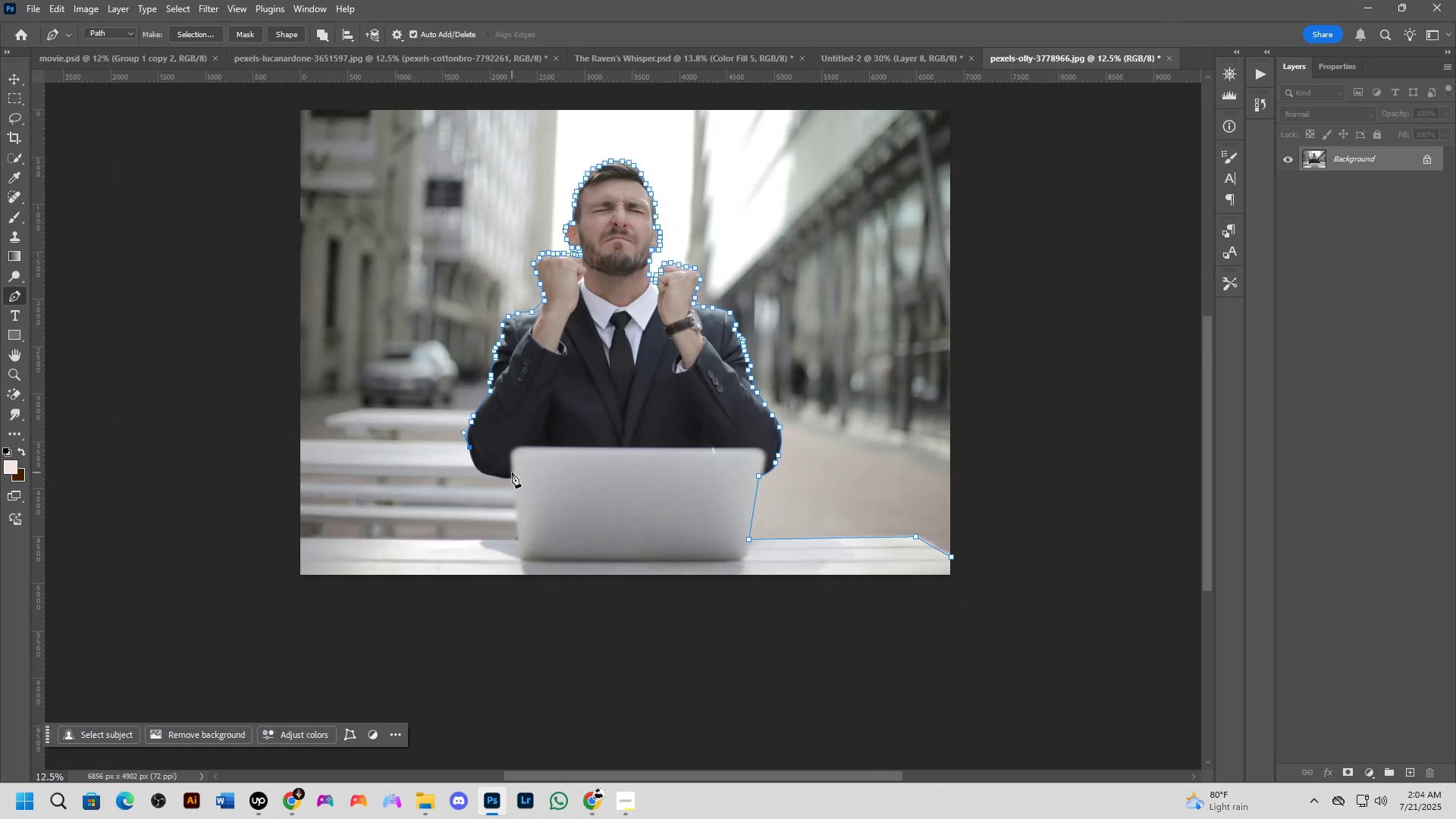 
hold_key(key=ShiftLeft, duration=1.47)
scroll: coordinate [510, 493], scroll_direction: up, amount: 2.0
 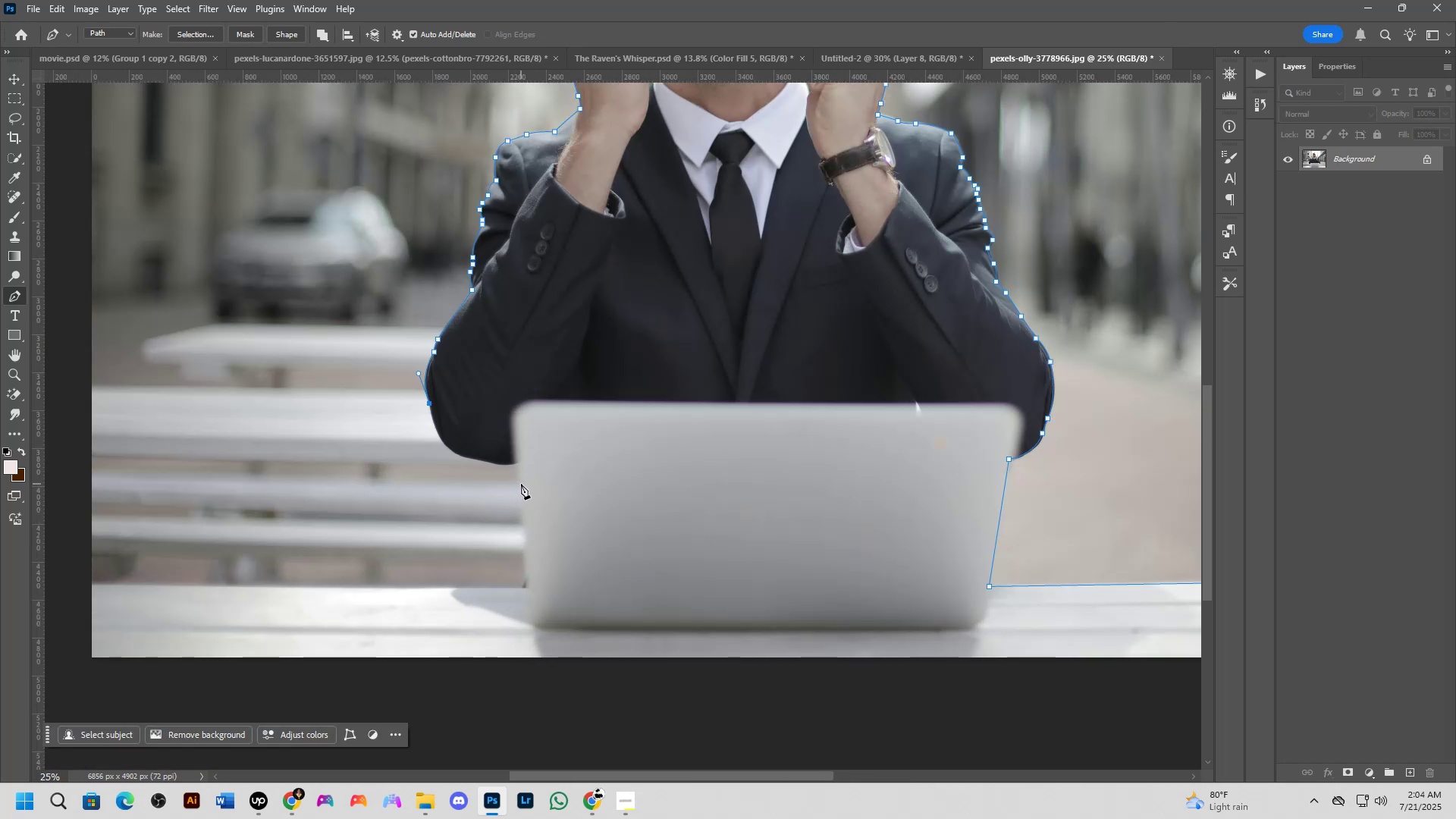 
hold_key(key=Space, duration=0.9)
 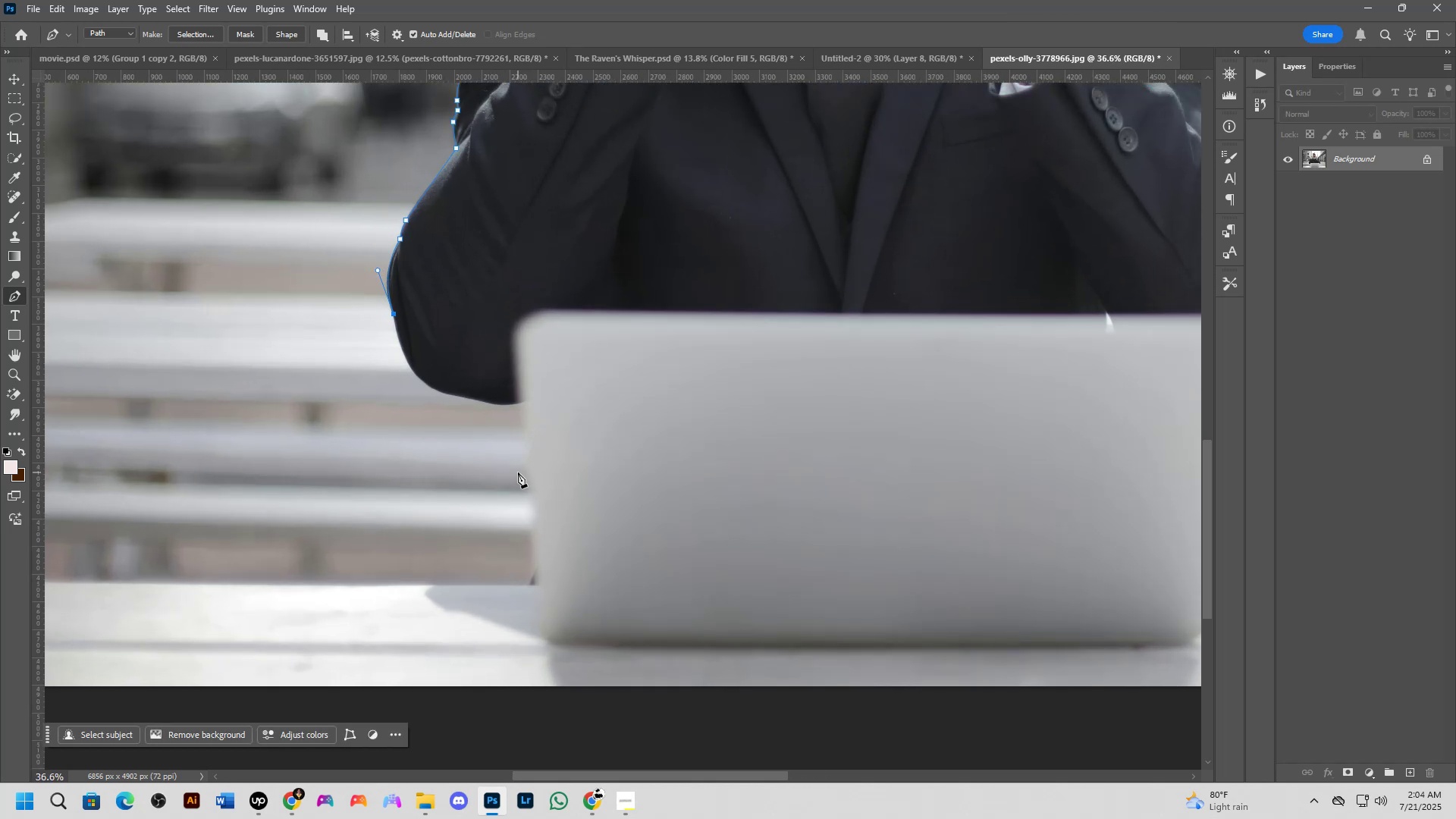 
left_click_drag(start_coordinate=[521, 473], to_coordinate=[525, 434])
 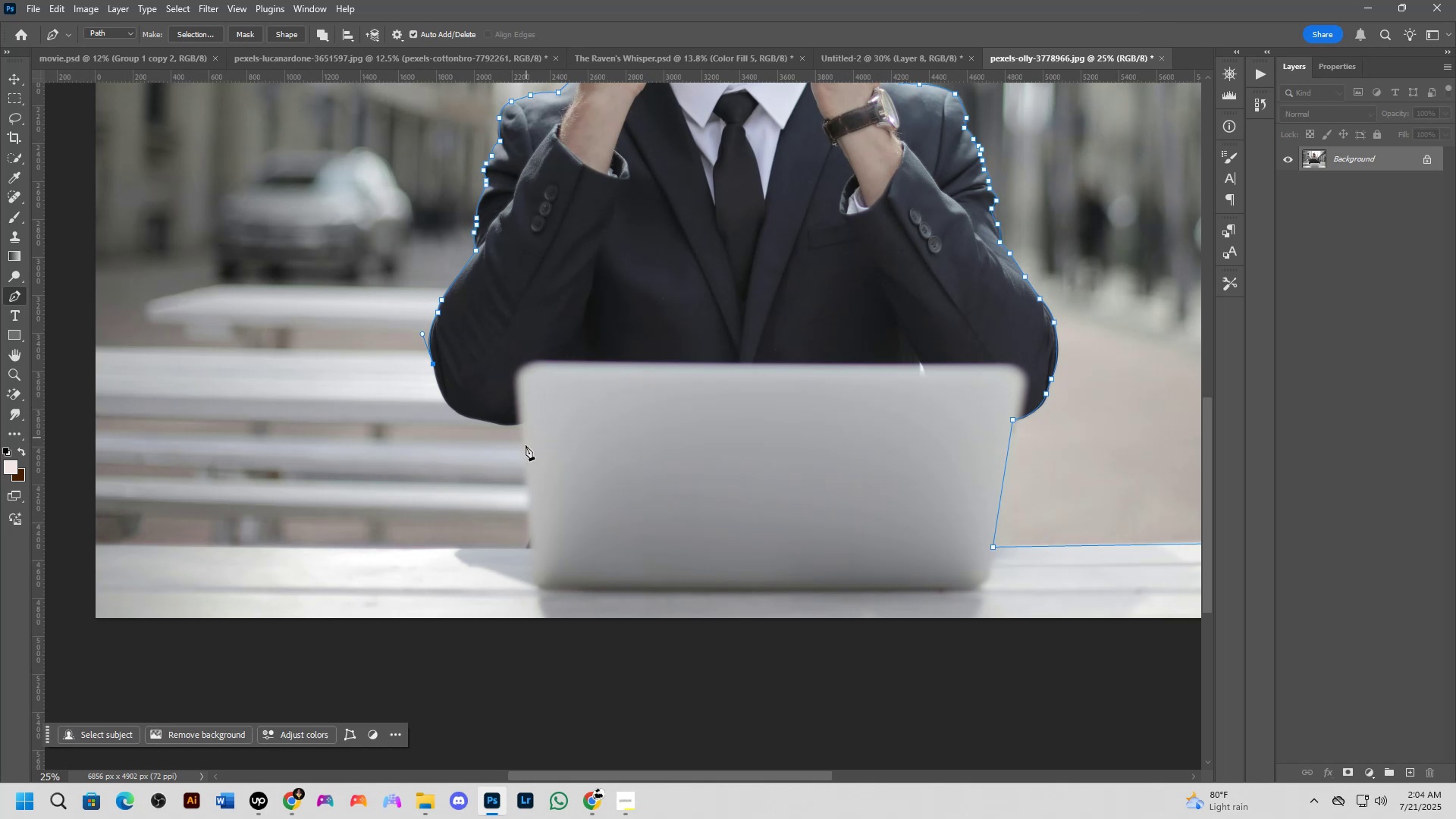 
scroll: coordinate [518, 472], scroll_direction: up, amount: 4.0
 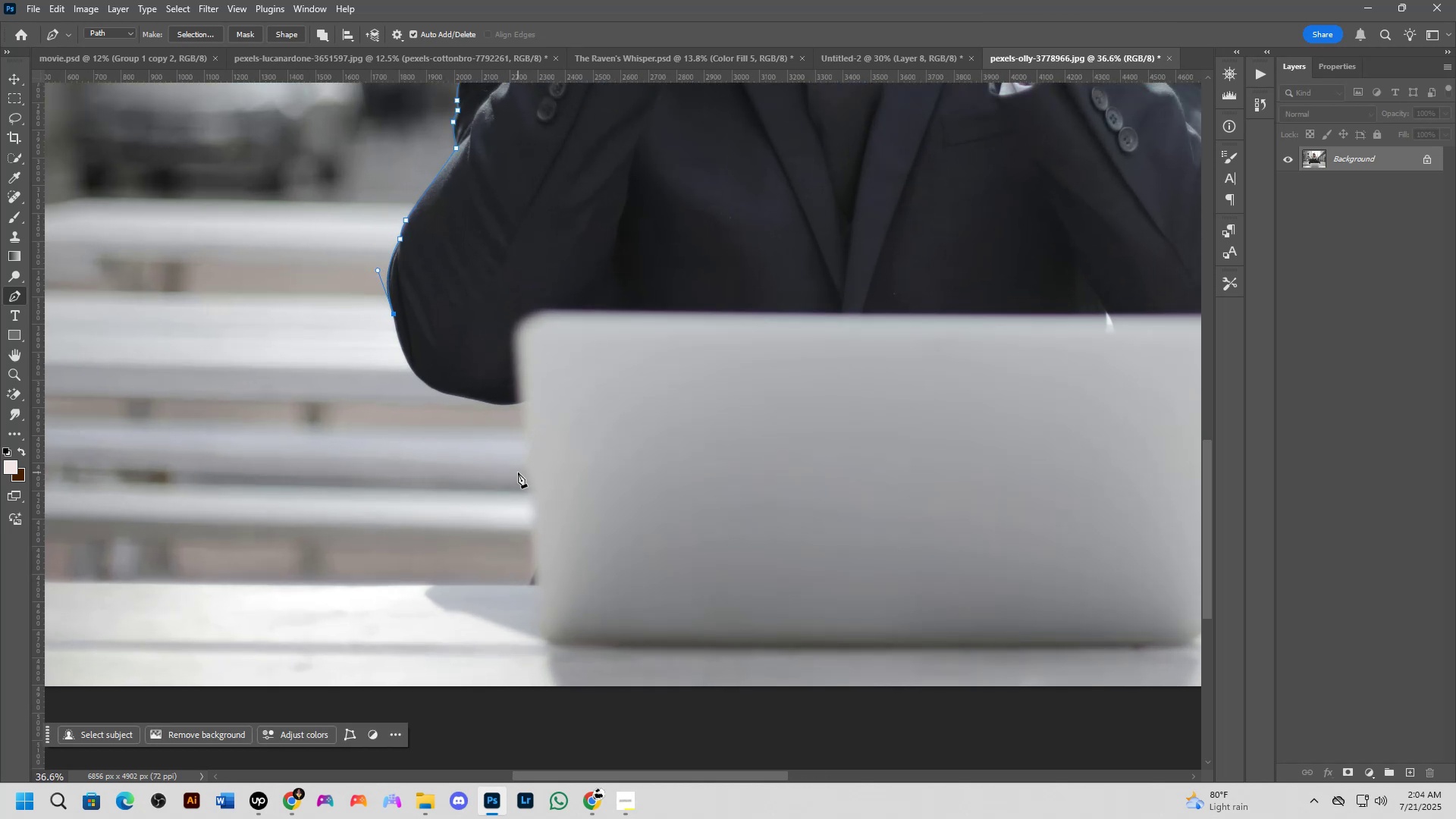 
hold_key(key=Space, duration=0.8)
 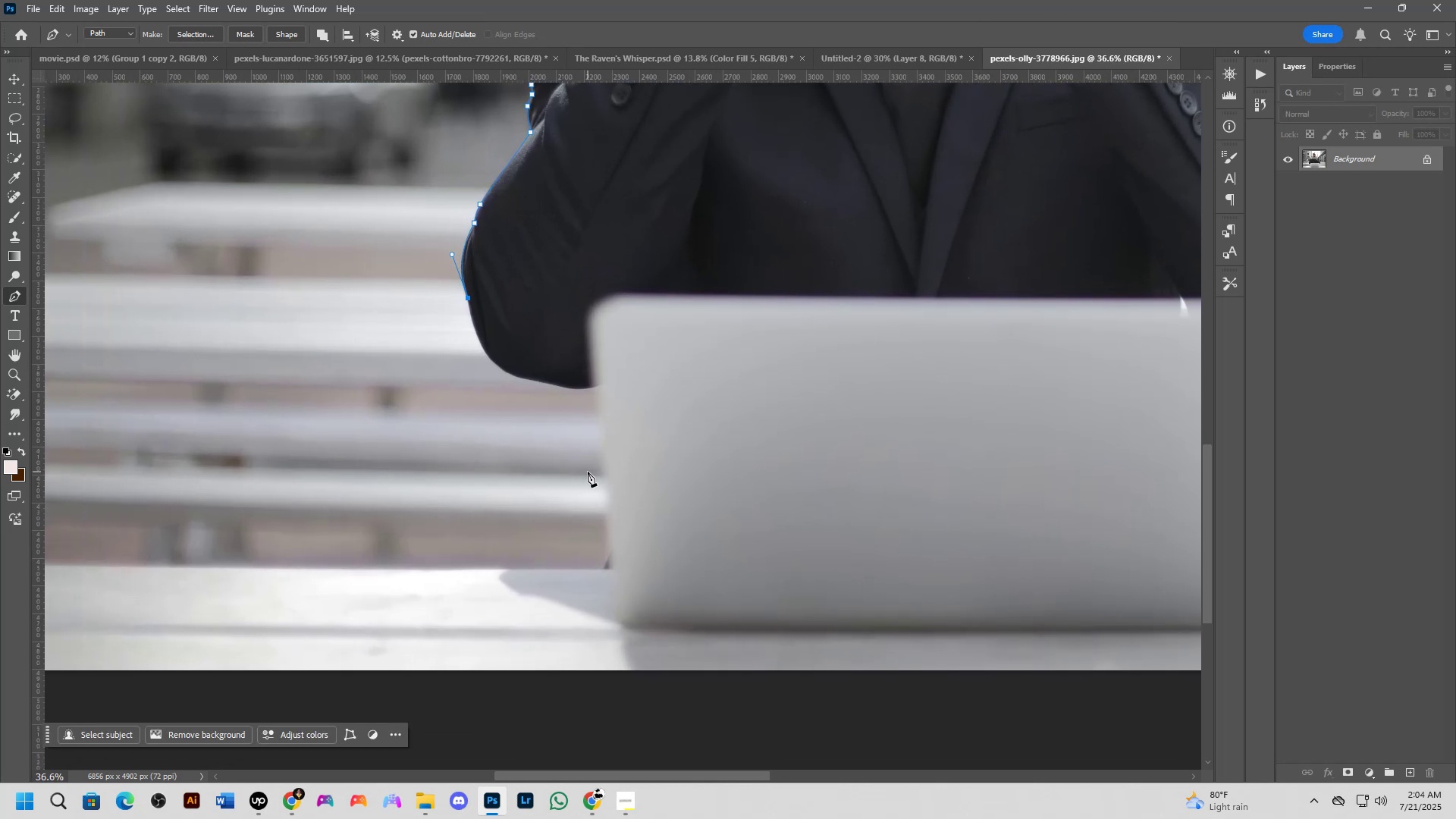 
left_click_drag(start_coordinate=[517, 472], to_coordinate=[592, 457])
 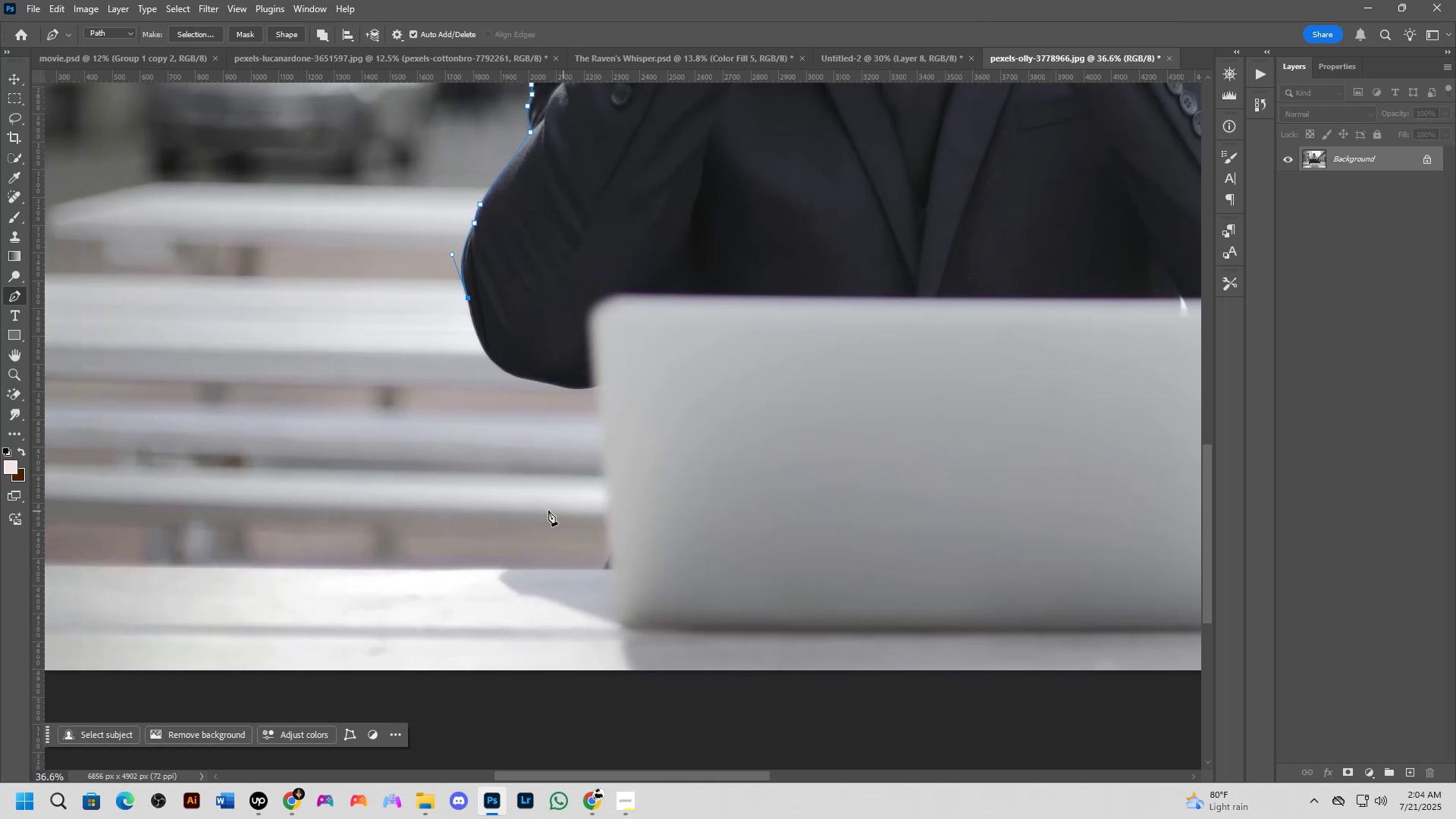 
left_click_drag(start_coordinate=[511, 374], to_coordinate=[548, 390])
 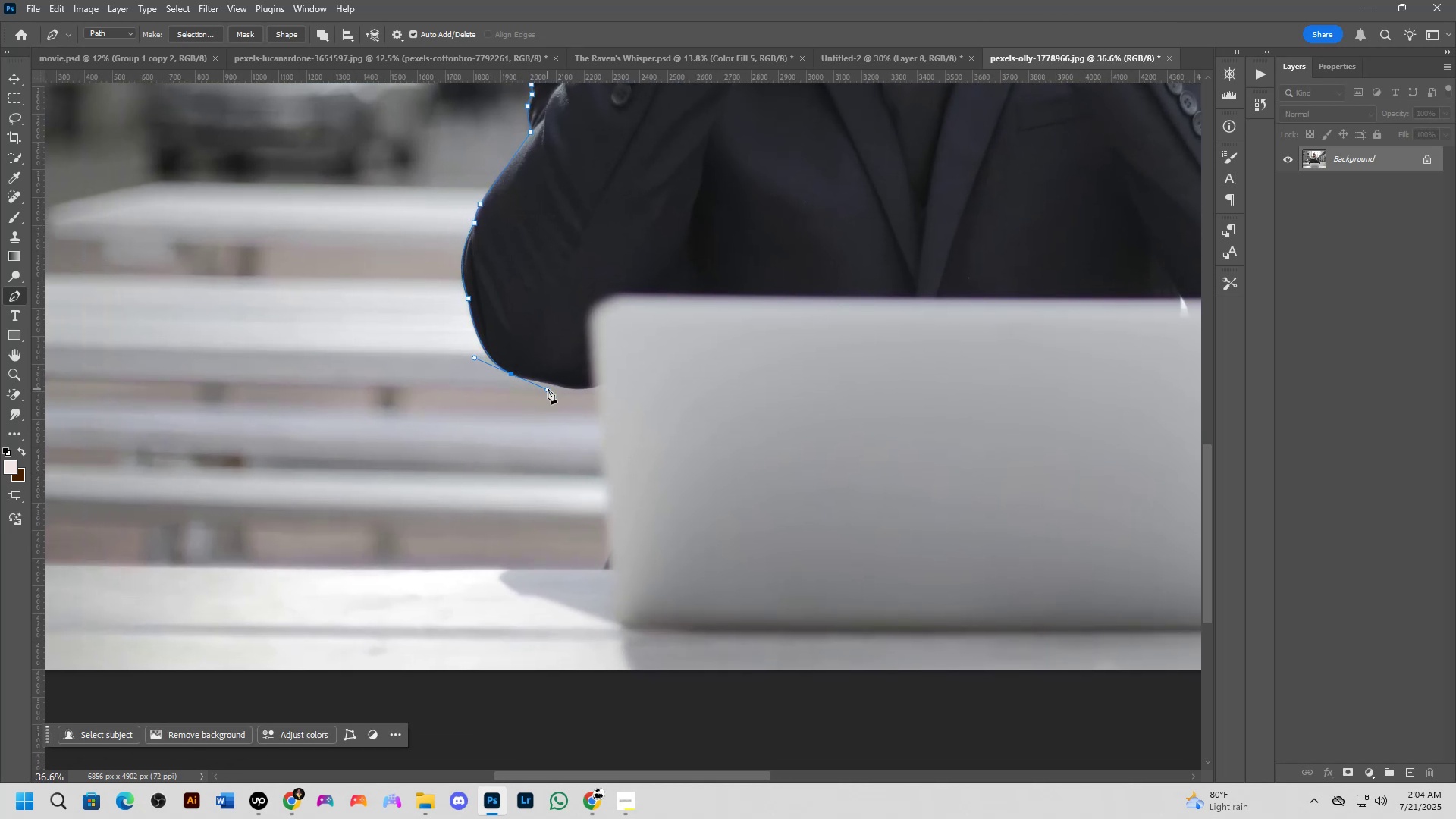 
scroll: coordinate [546, 363], scroll_direction: up, amount: 7.0
 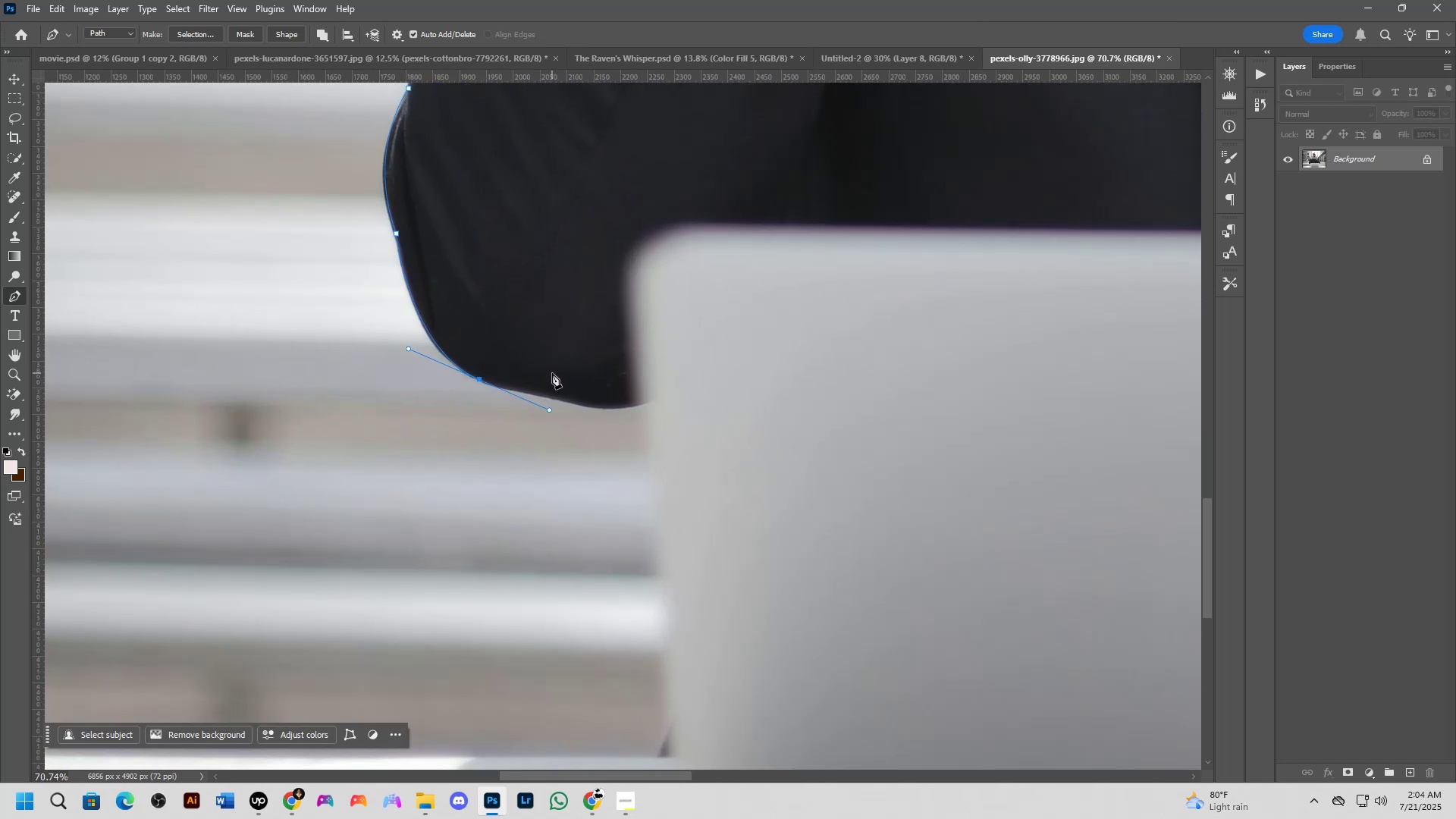 
hold_key(key=Space, duration=0.59)
 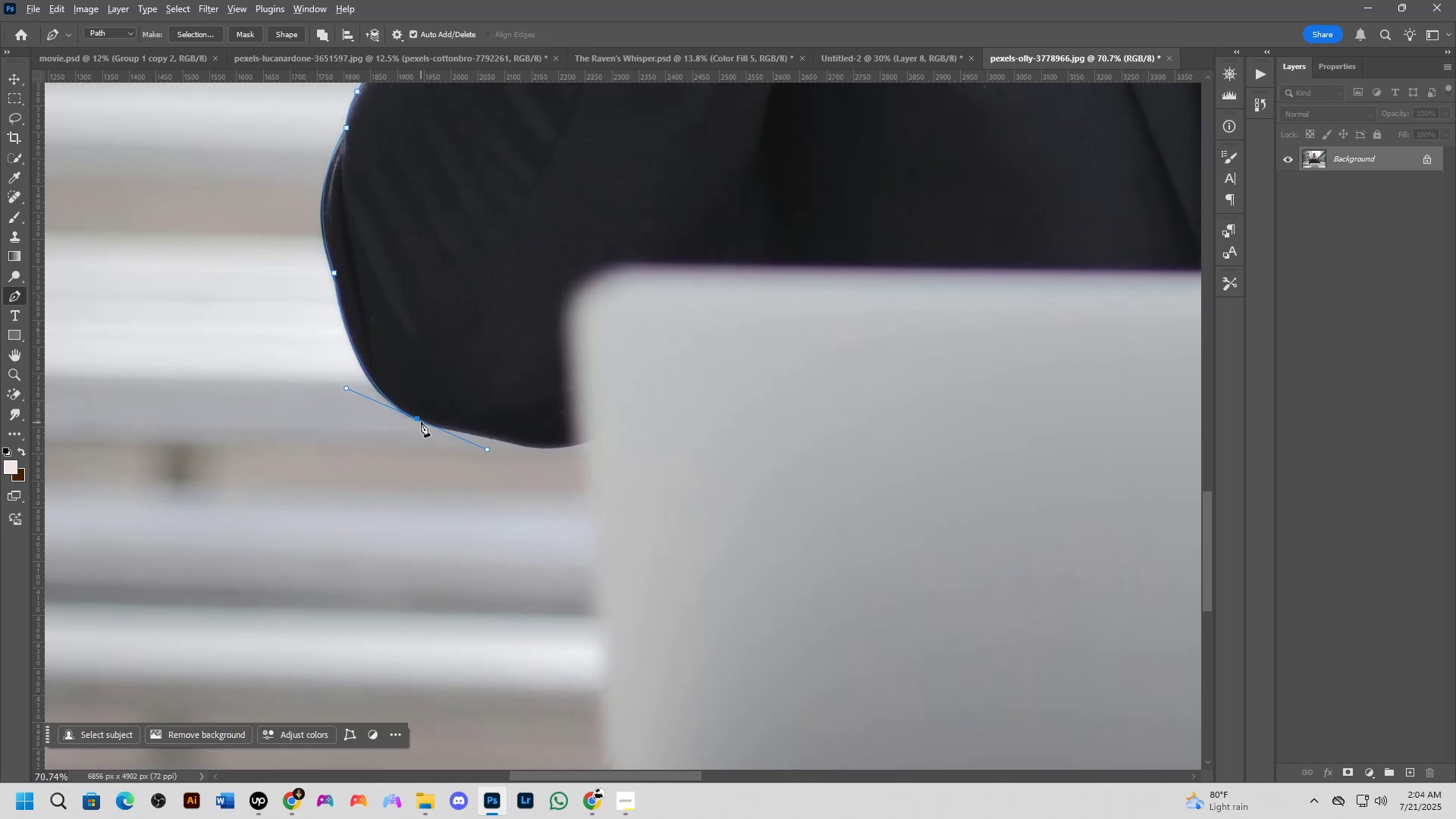 
left_click_drag(start_coordinate=[554, 371], to_coordinate=[491, 410])
 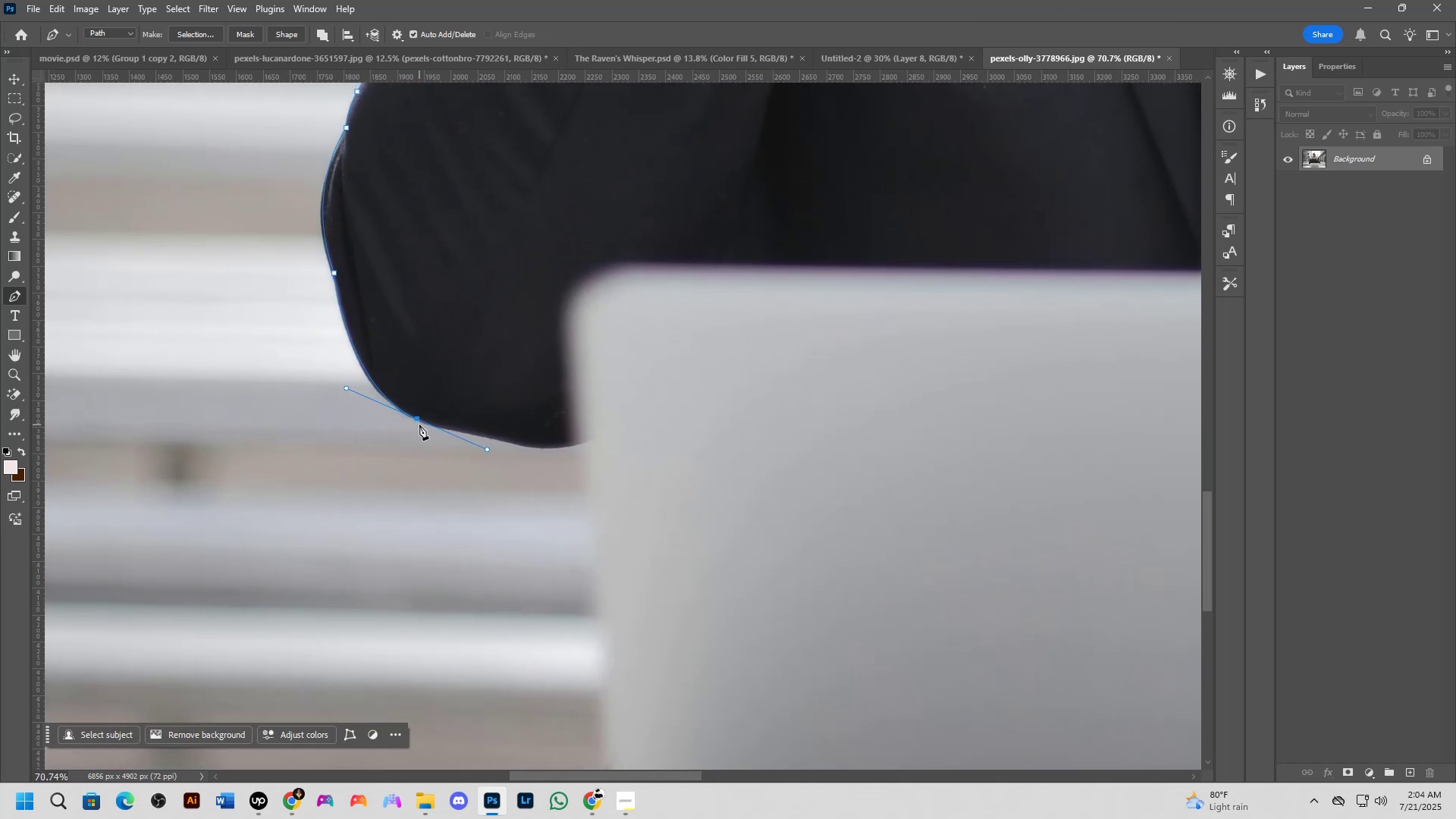 
hold_key(key=AltLeft, duration=0.8)
left_click([418, 418])
 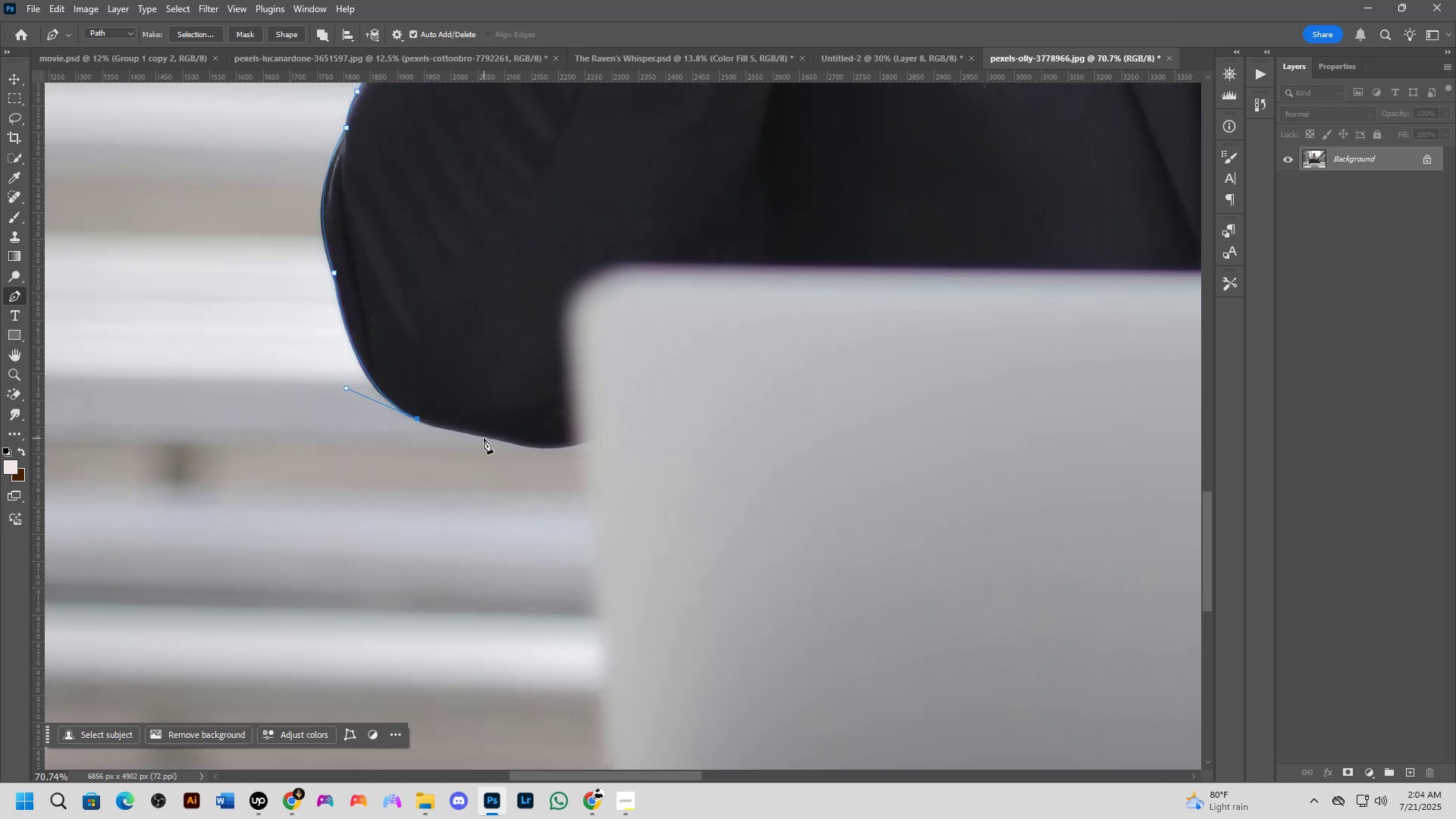 
left_click_drag(start_coordinate=[491, 435], to_coordinate=[499, 438])
 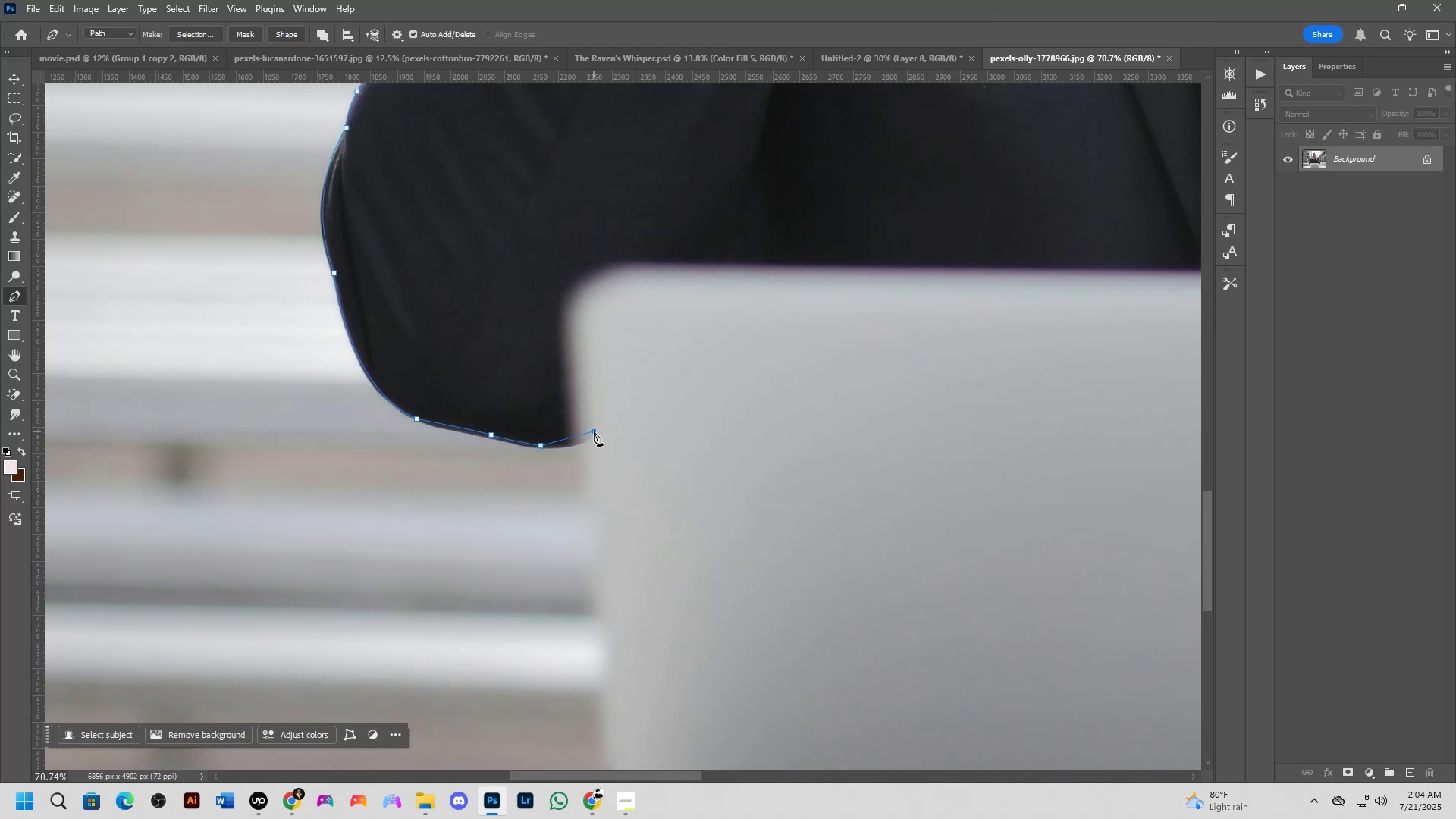 
left_click([594, 431])
 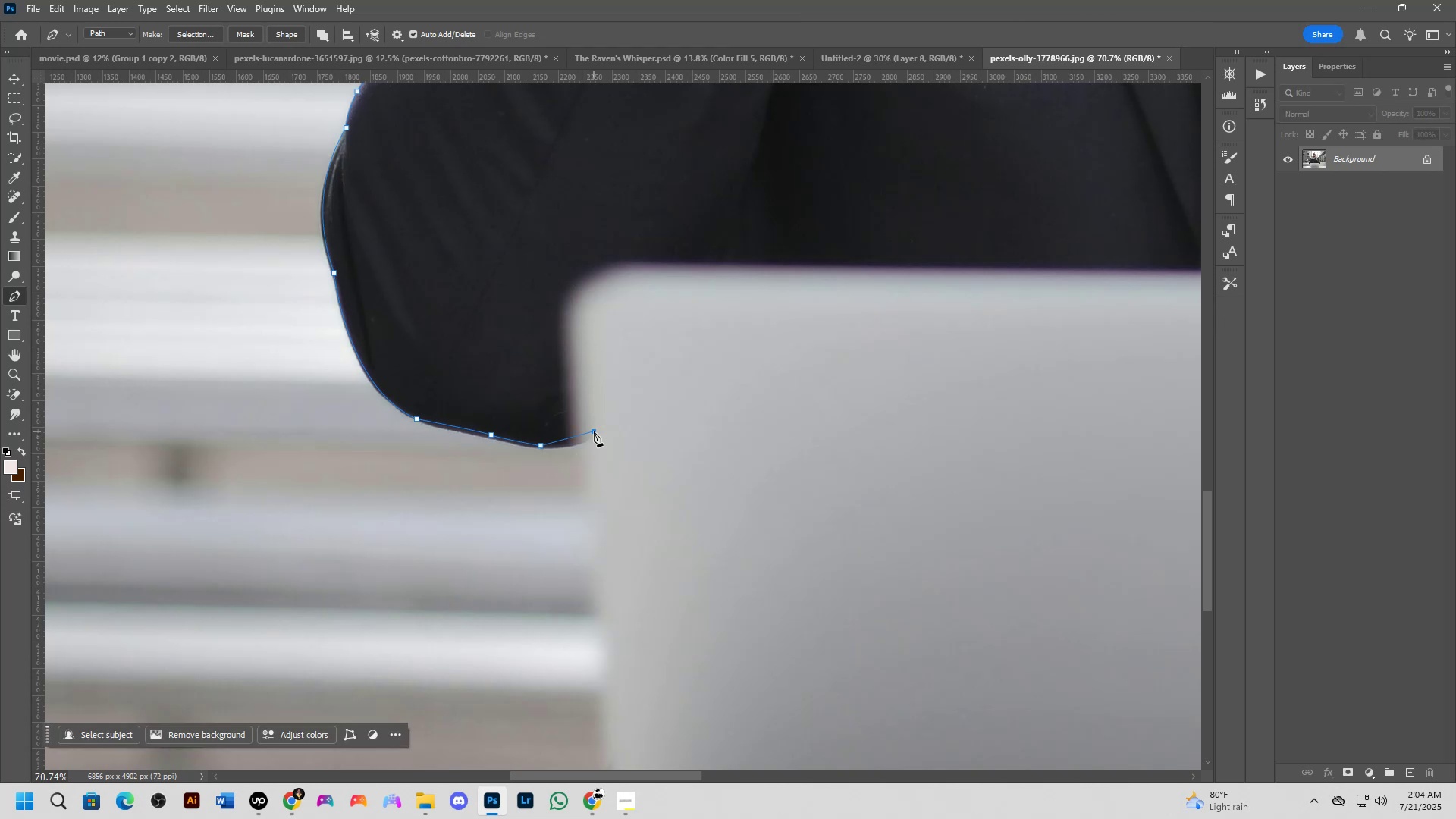 
key(Control+ControlLeft)
 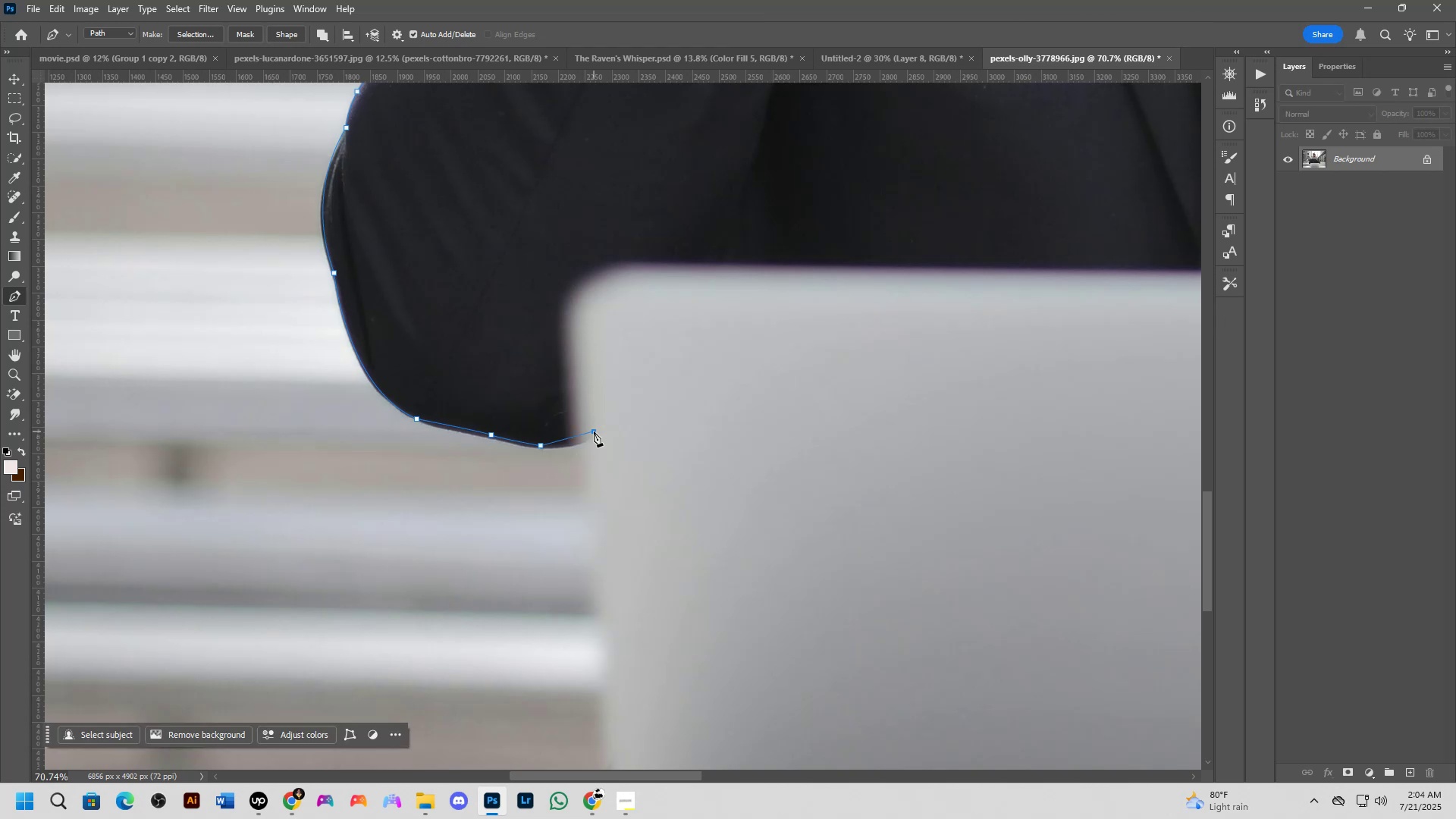 
key(Control+Z)
 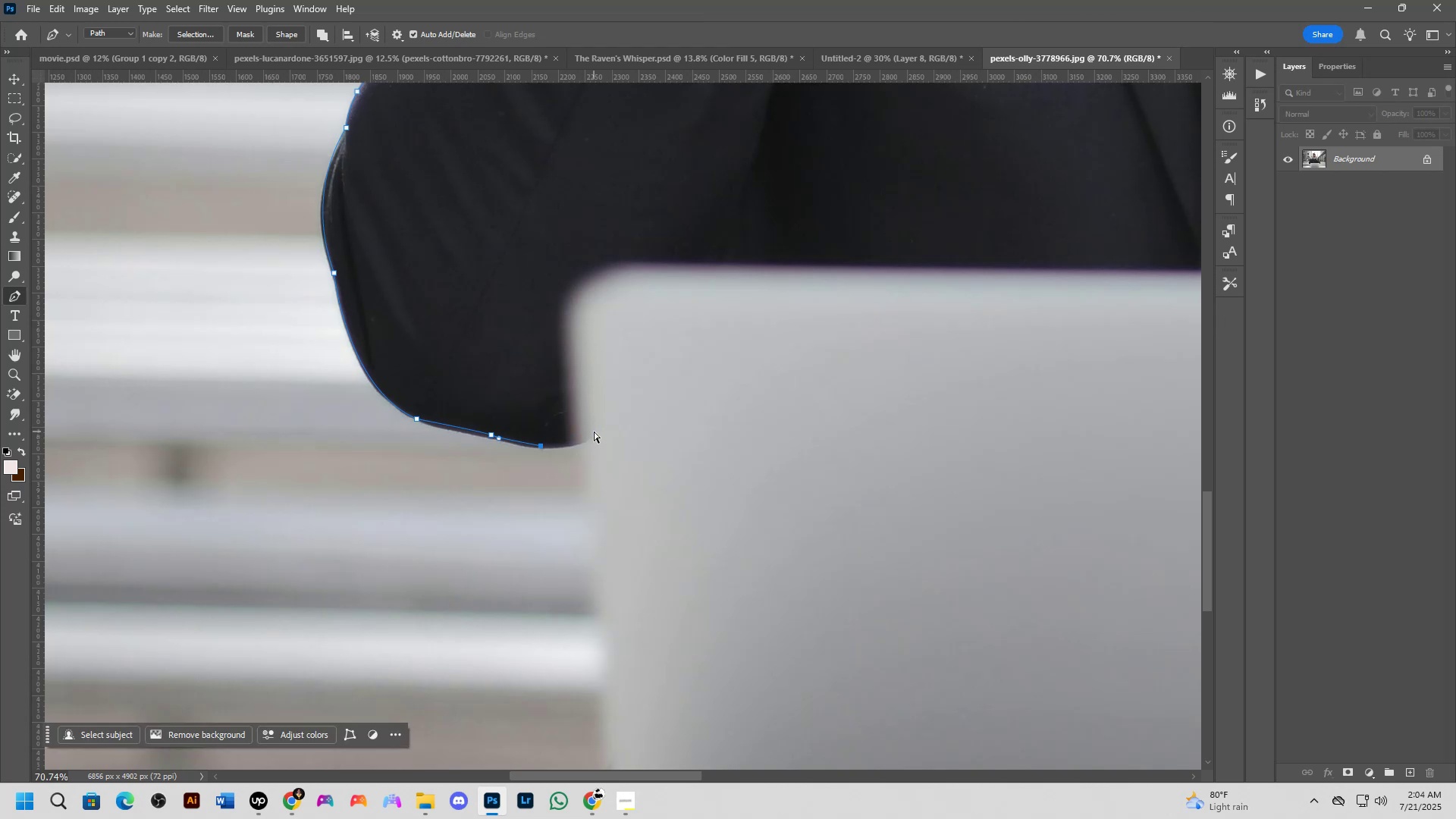 
left_click_drag(start_coordinate=[594, 431], to_coordinate=[611, 416])
 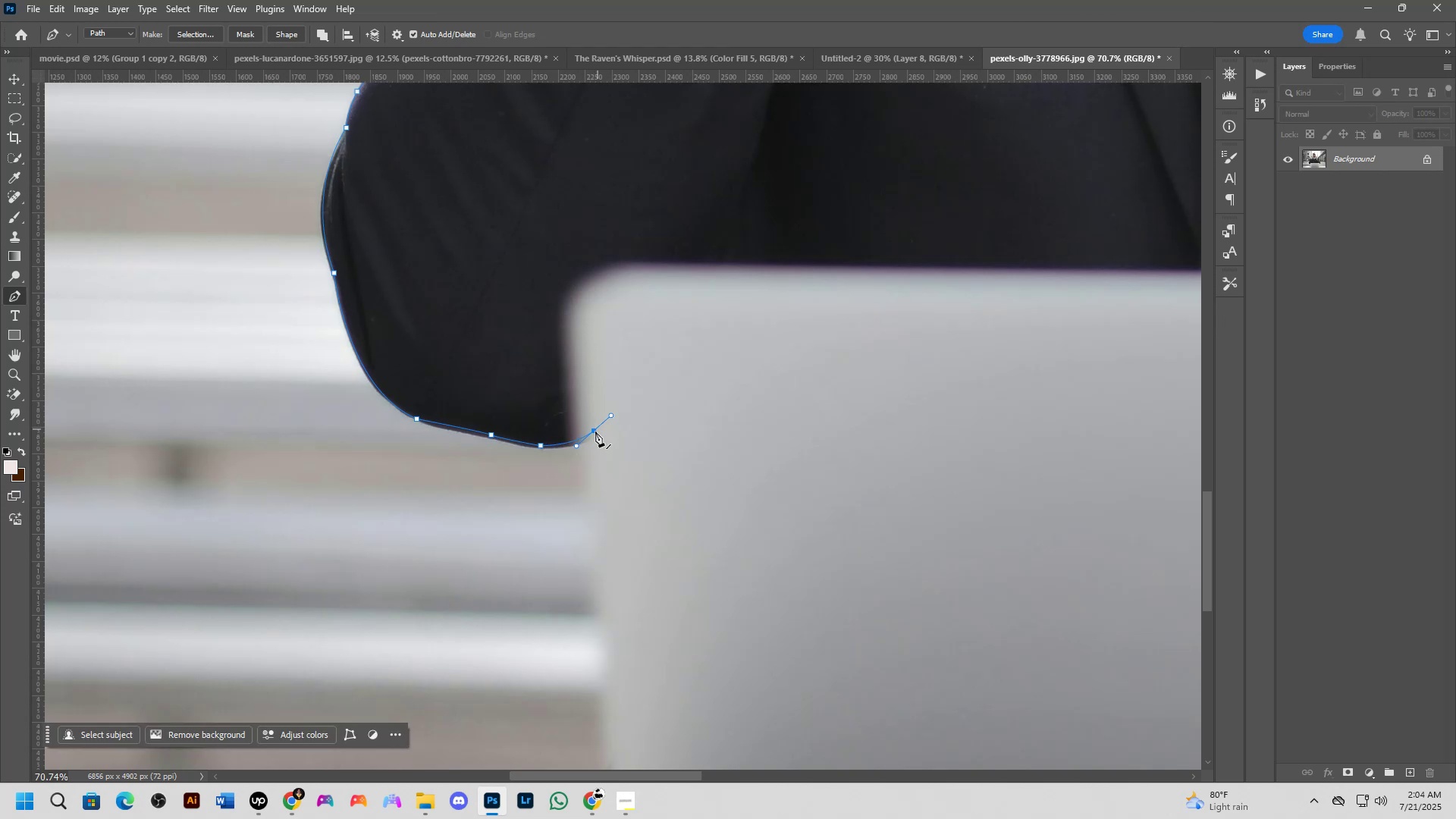 
hold_key(key=AltLeft, duration=0.43)
left_click([594, 430])
 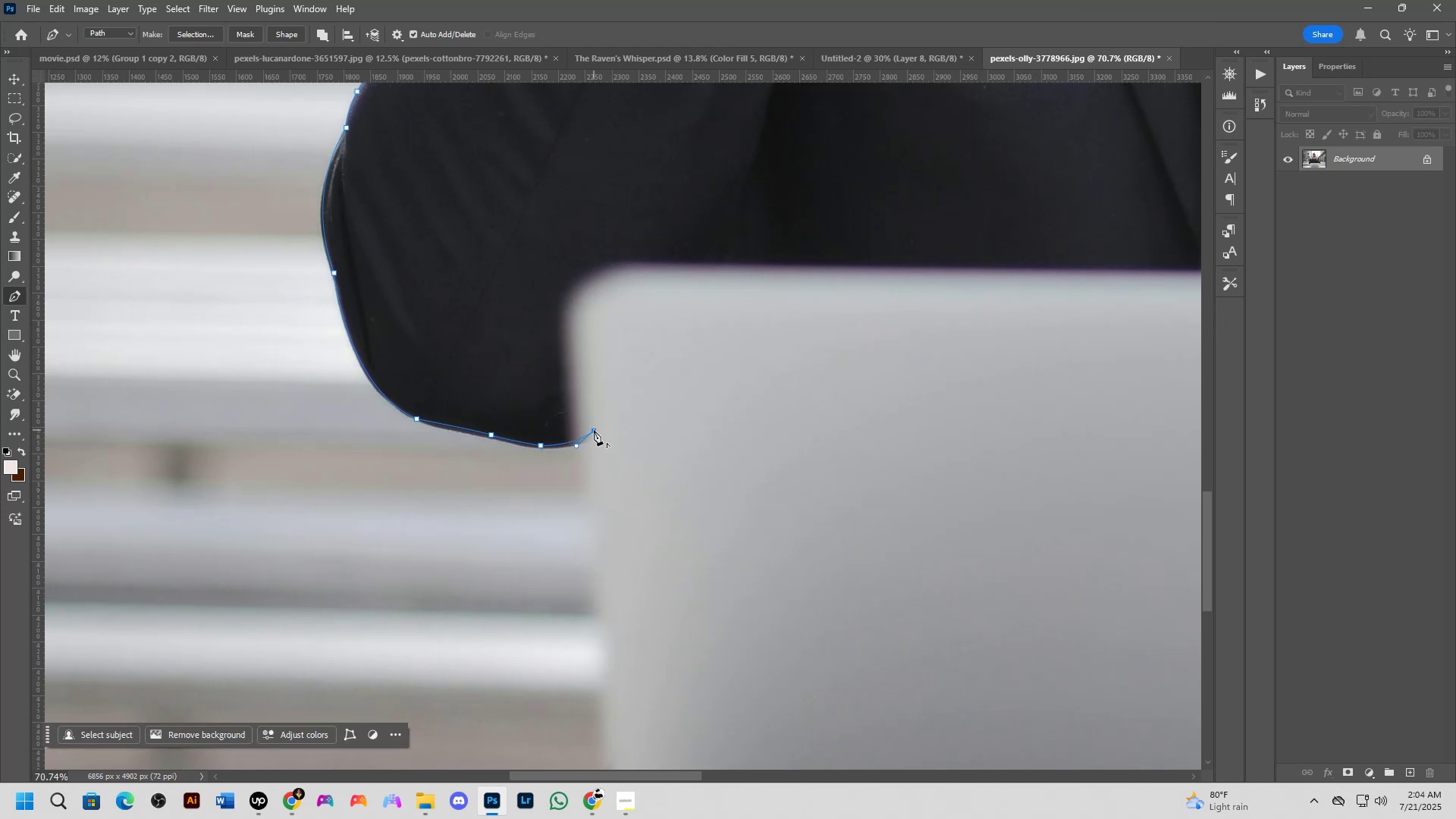 
key(Shift+ShiftLeft)
 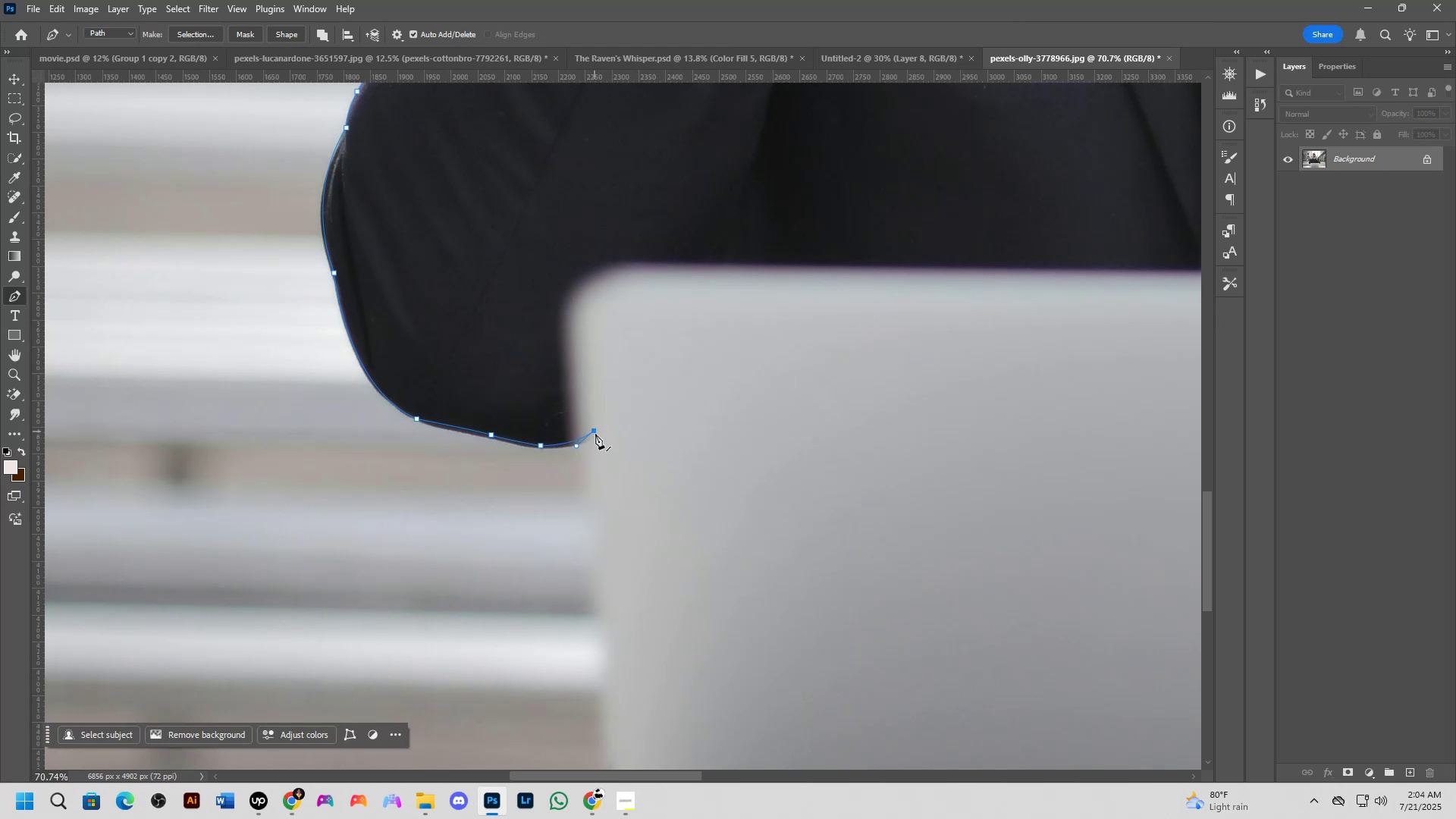 
scroll: coordinate [588, 444], scroll_direction: down, amount: 2.0
 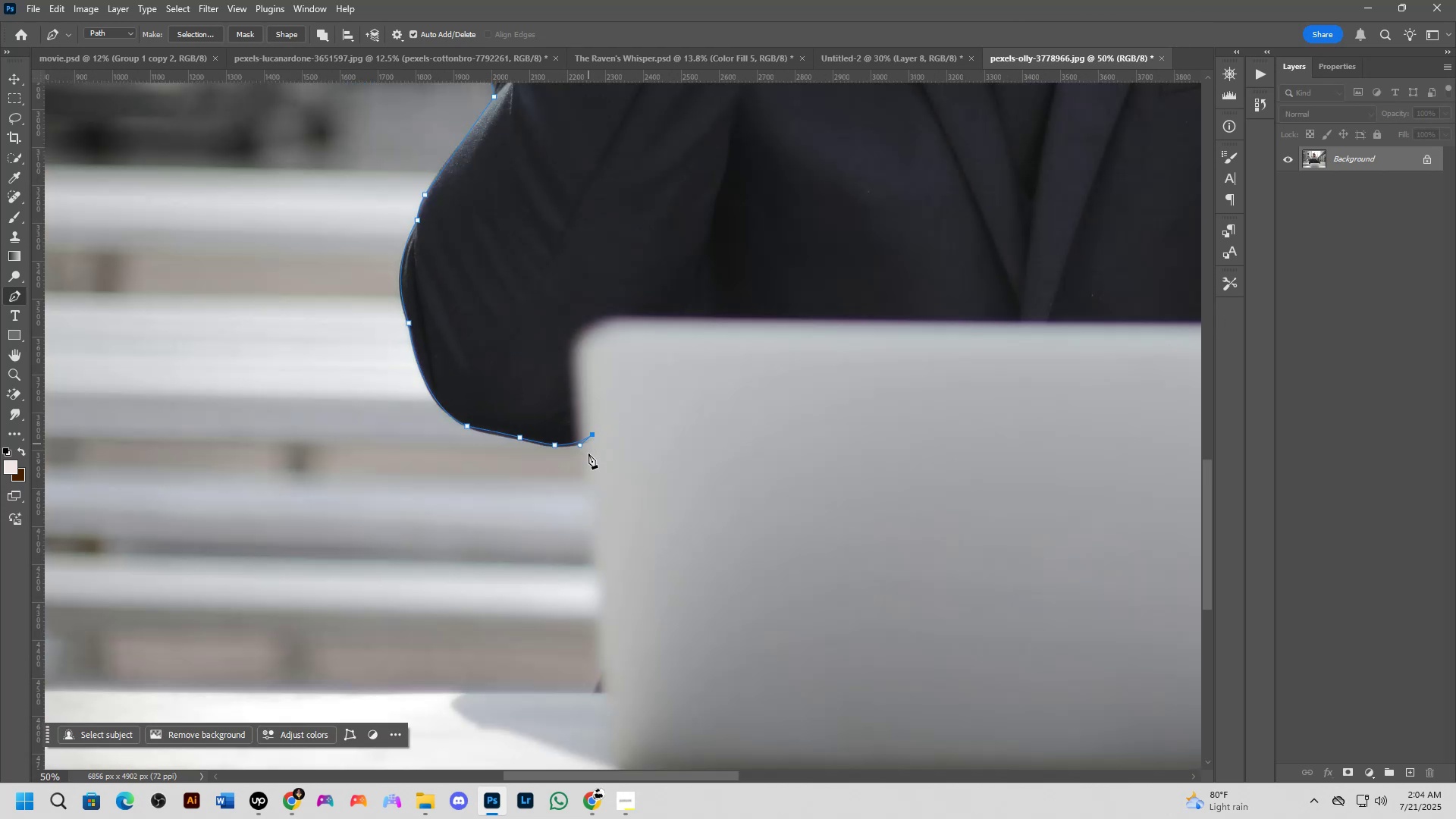 
hold_key(key=Space, duration=0.63)
 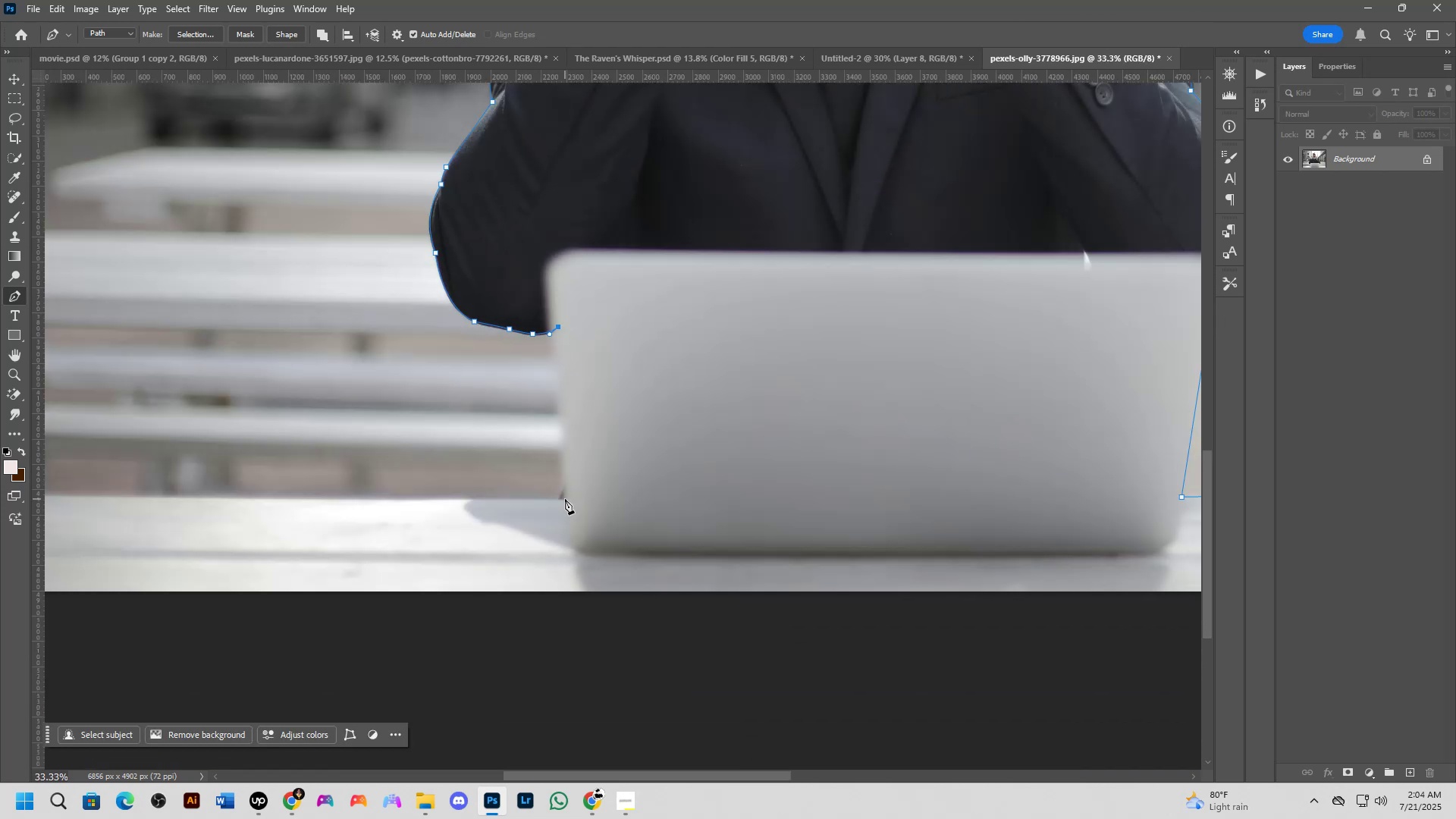 
left_click_drag(start_coordinate=[619, 526], to_coordinate=[576, 380])
 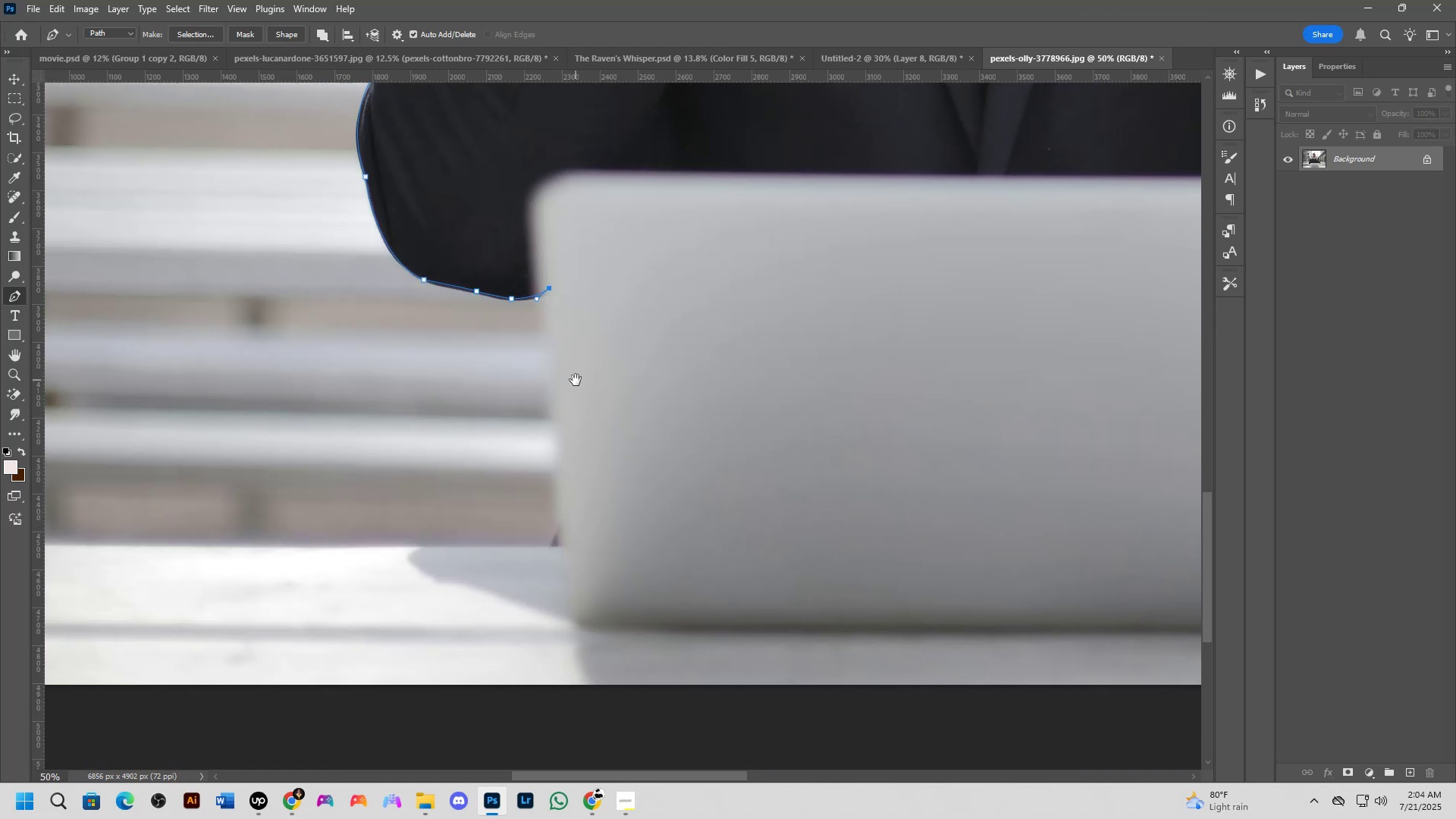 
key(Shift+ShiftLeft)
 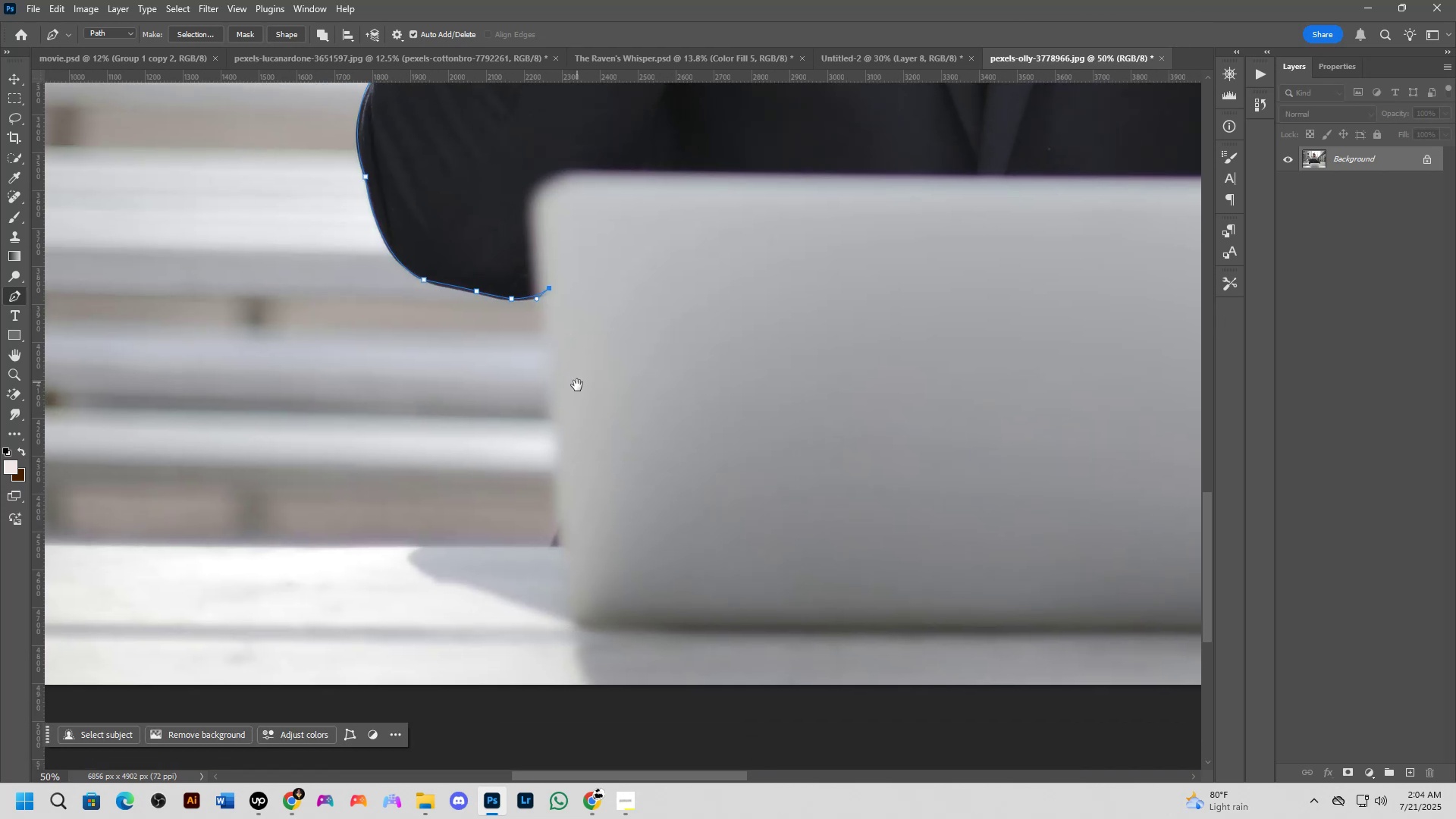 
scroll: coordinate [576, 405], scroll_direction: down, amount: 1.0
 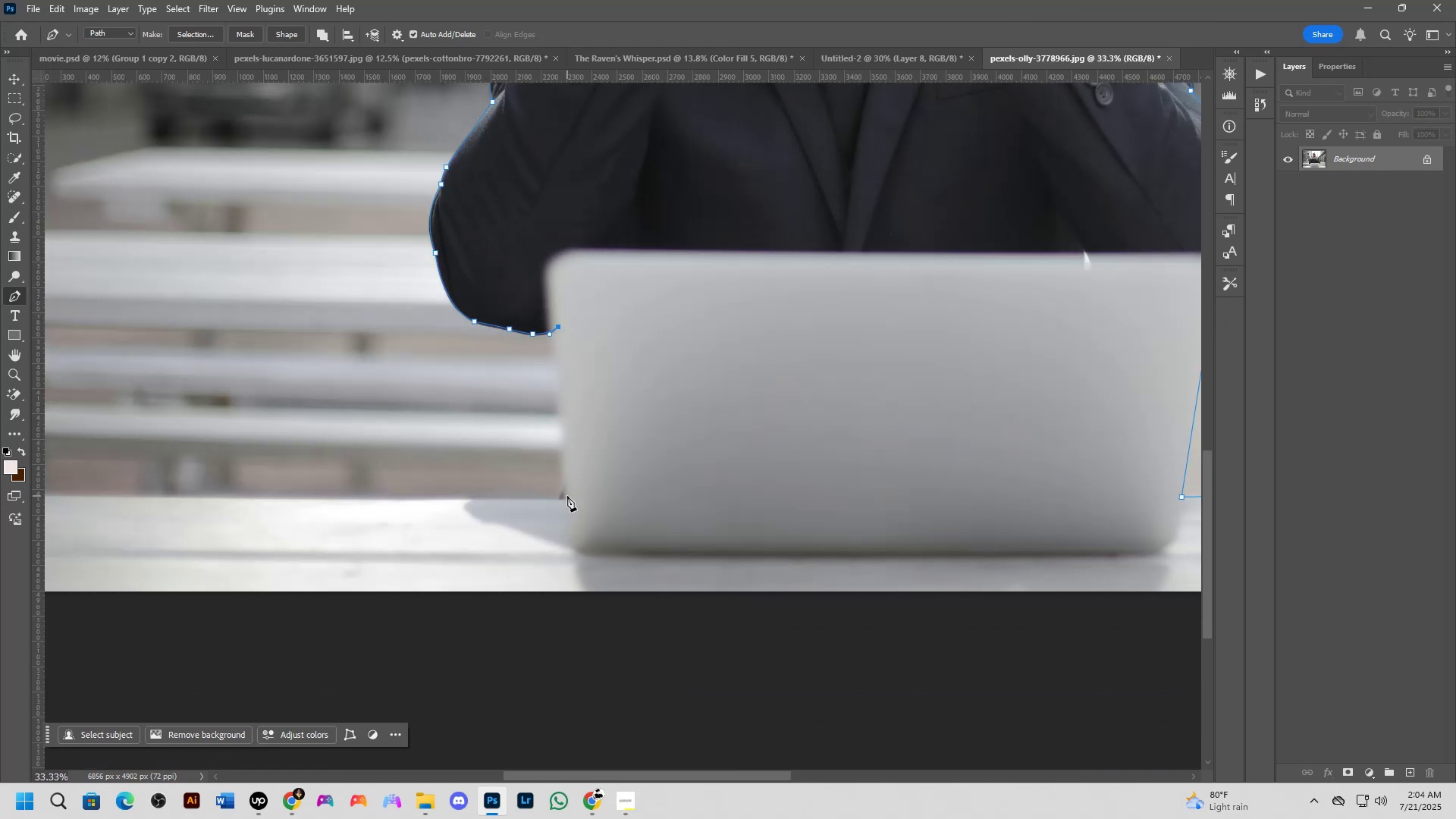 
left_click([569, 498])
 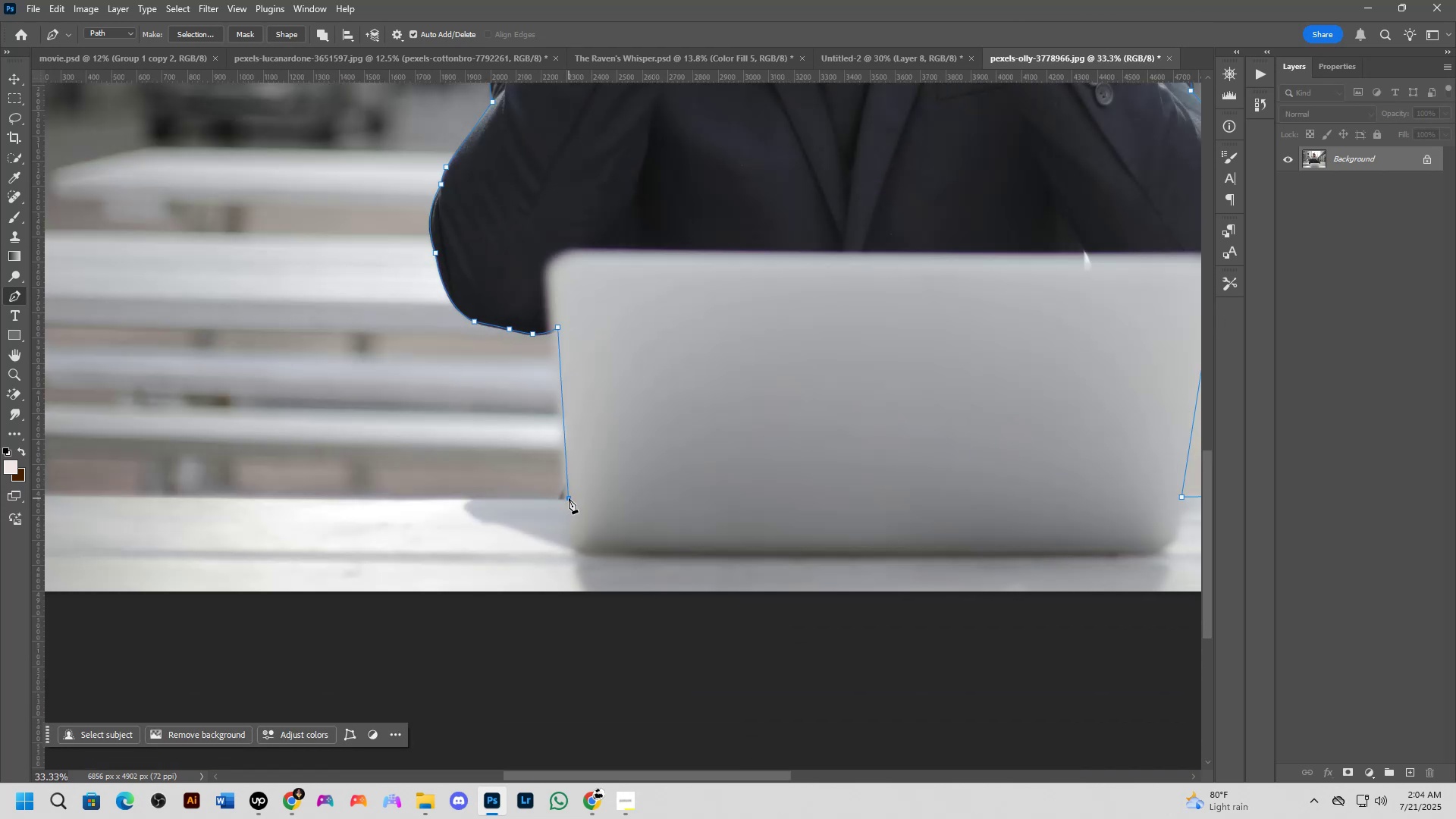 
hold_key(key=Space, duration=0.59)
 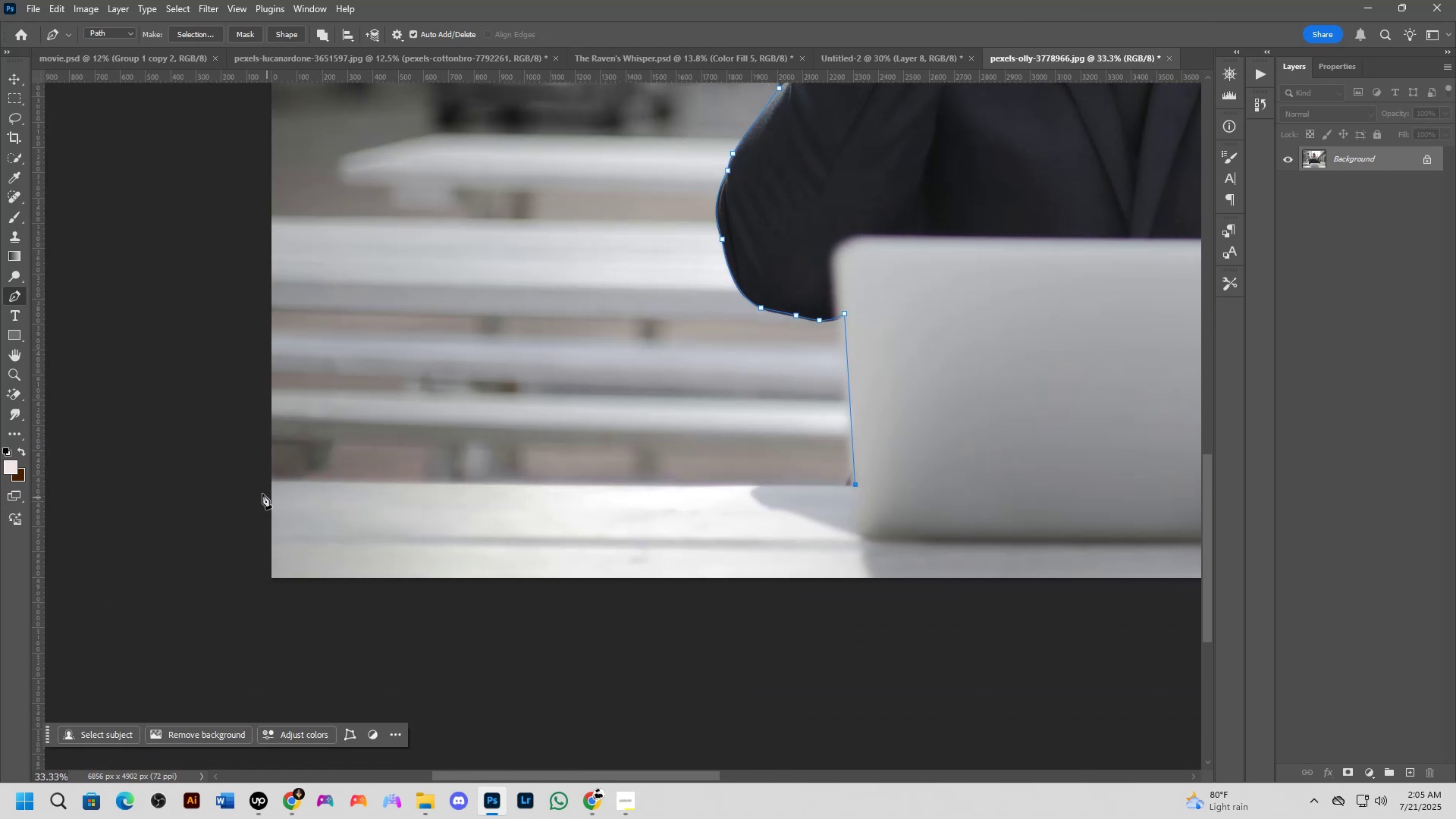 
left_click_drag(start_coordinate=[520, 528], to_coordinate=[807, 514])
 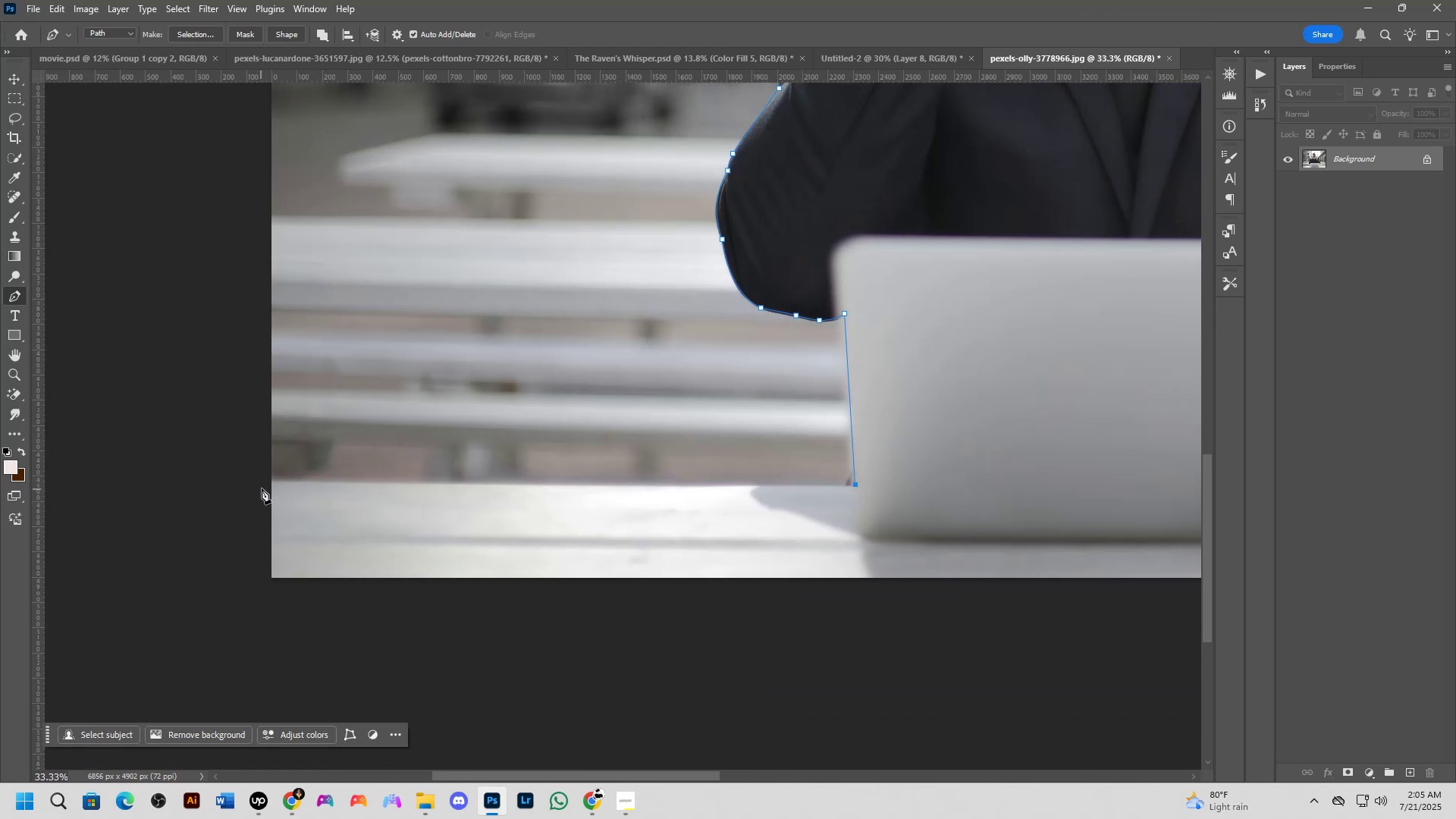 
left_click([265, 484])
 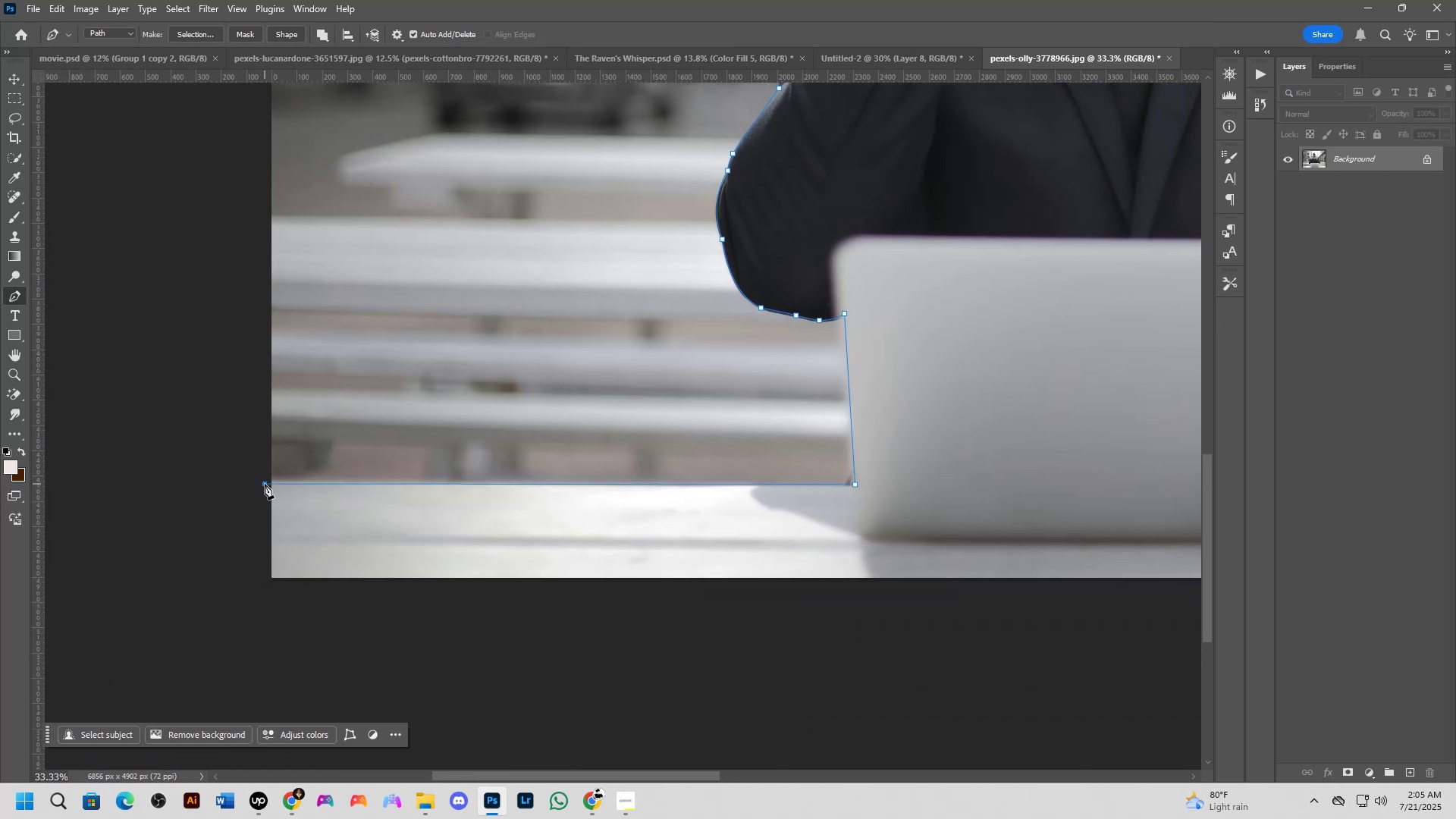 
key(Shift+ShiftLeft)
 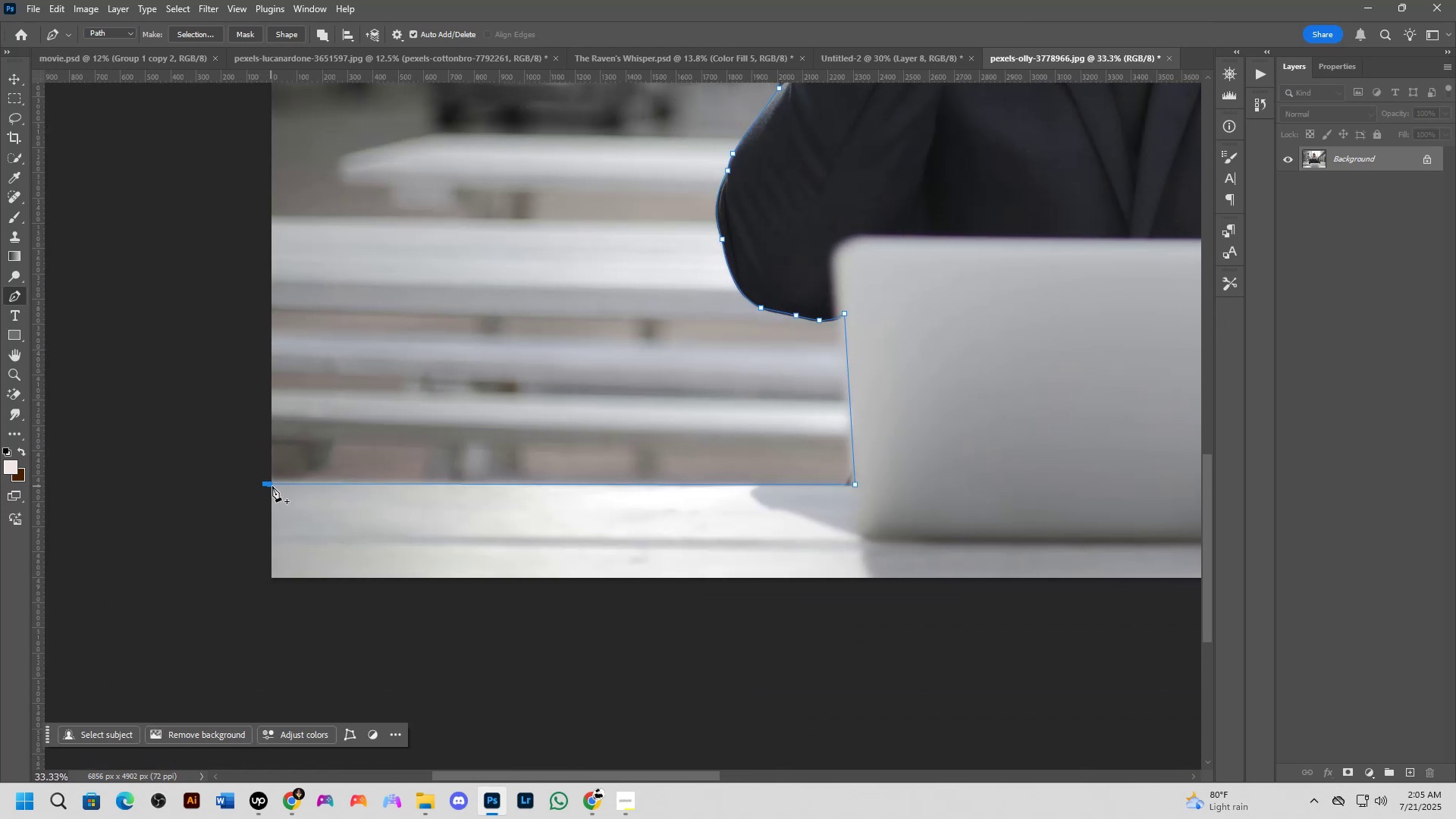 
scroll: coordinate [274, 488], scroll_direction: down, amount: 1.0
 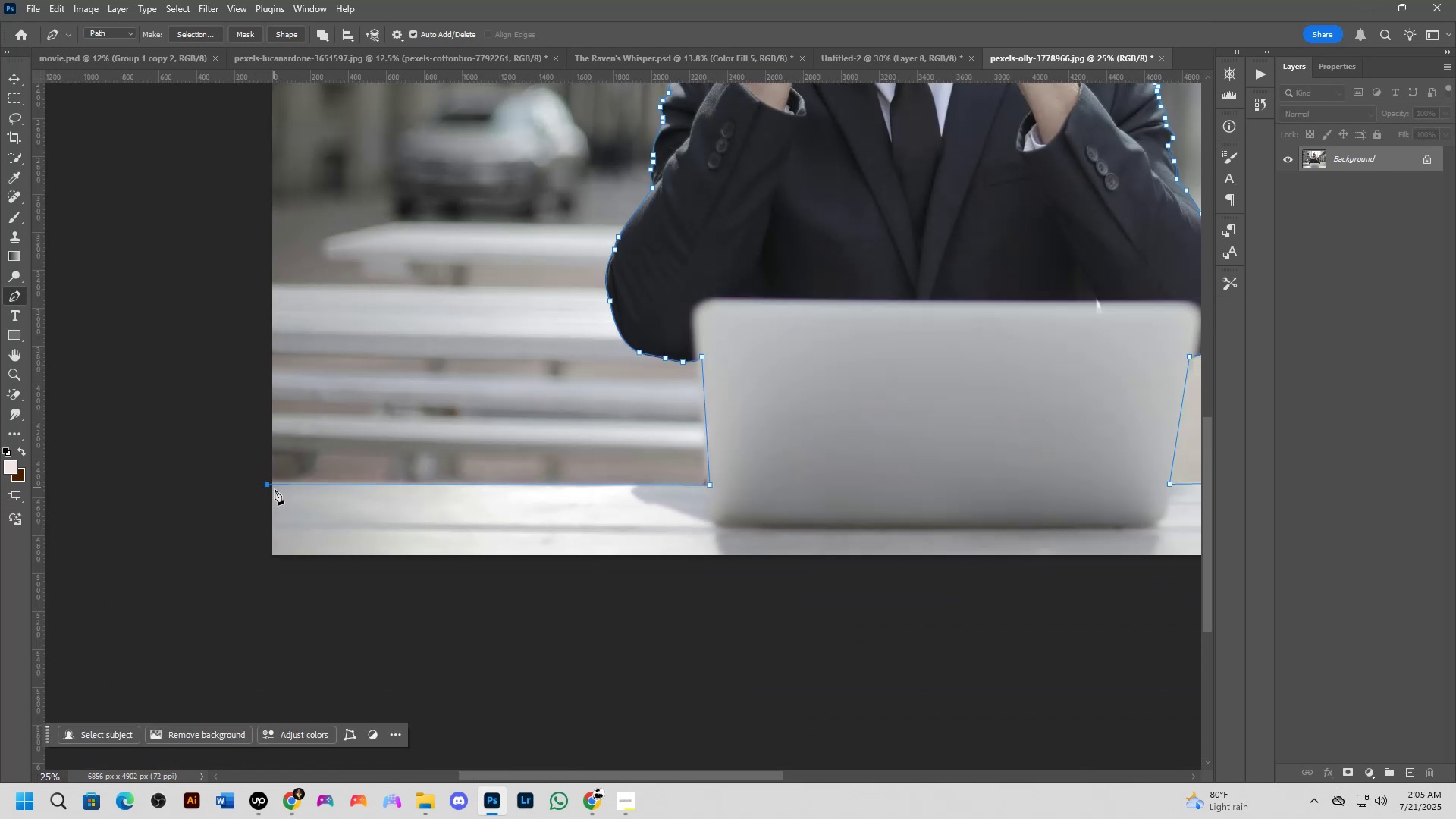 
hold_key(key=Space, duration=0.57)
 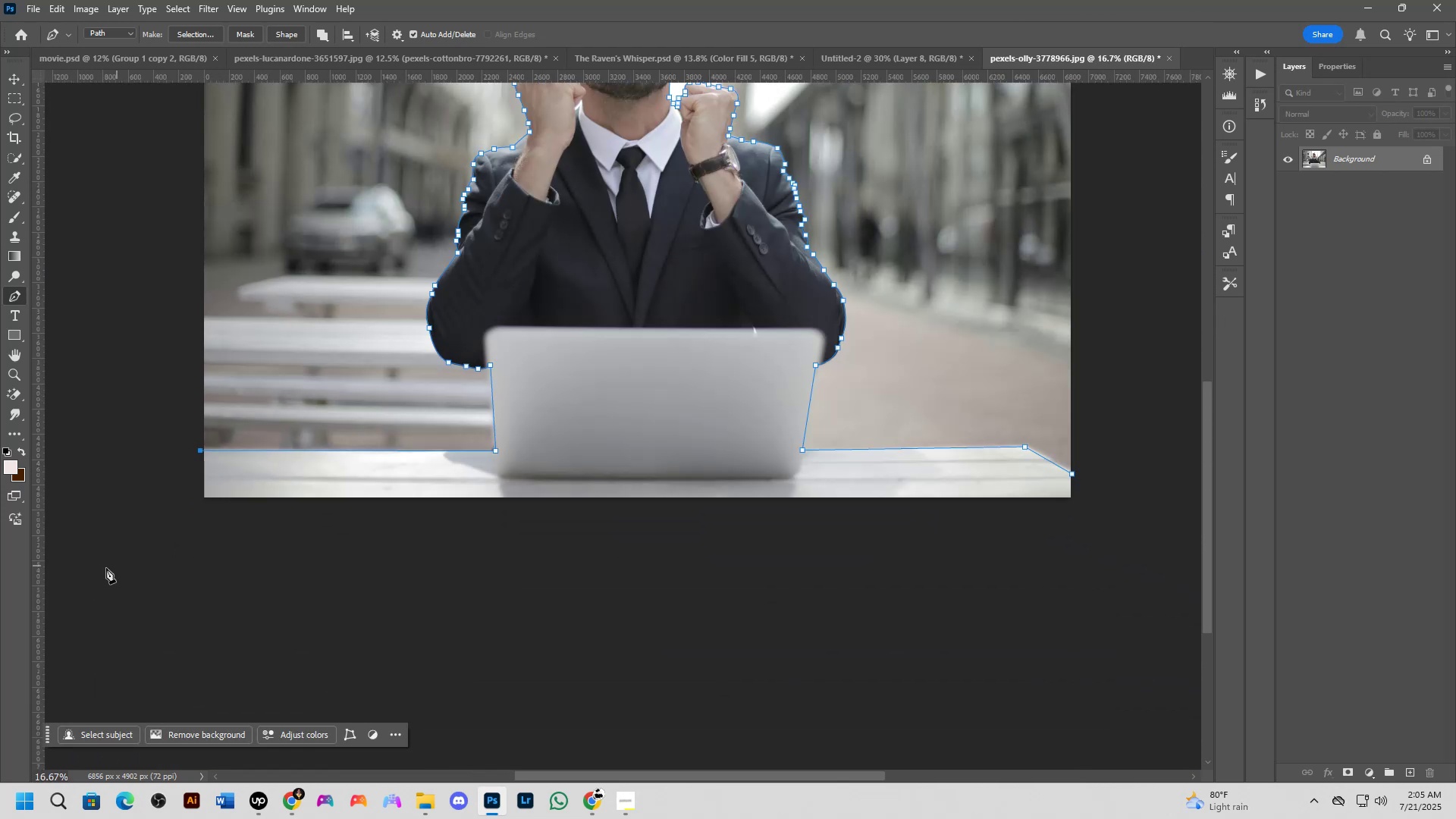 
left_click_drag(start_coordinate=[387, 519], to_coordinate=[278, 472])
 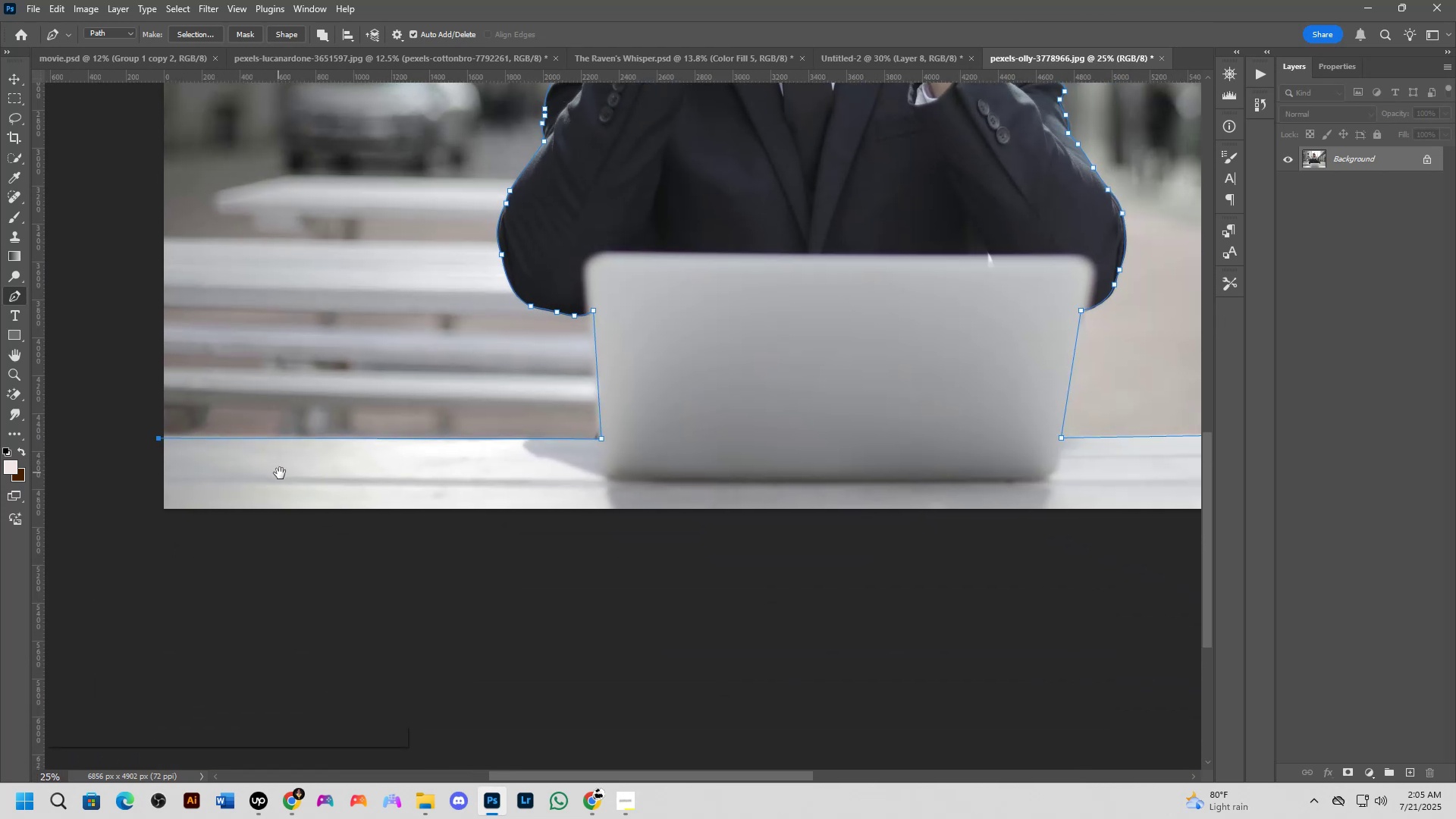 
key(Shift+ShiftLeft)
 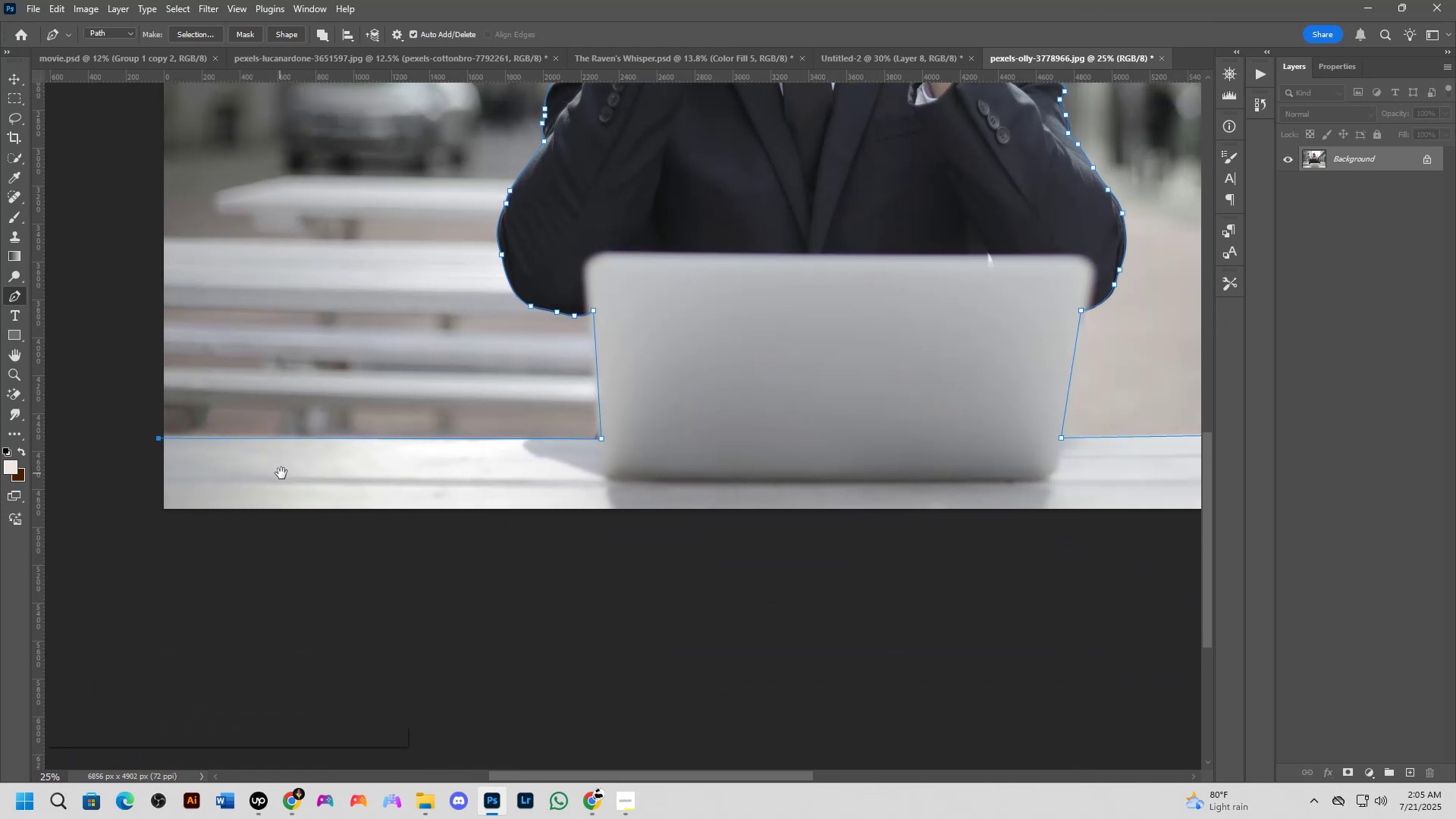 
scroll: coordinate [284, 475], scroll_direction: down, amount: 1.0
 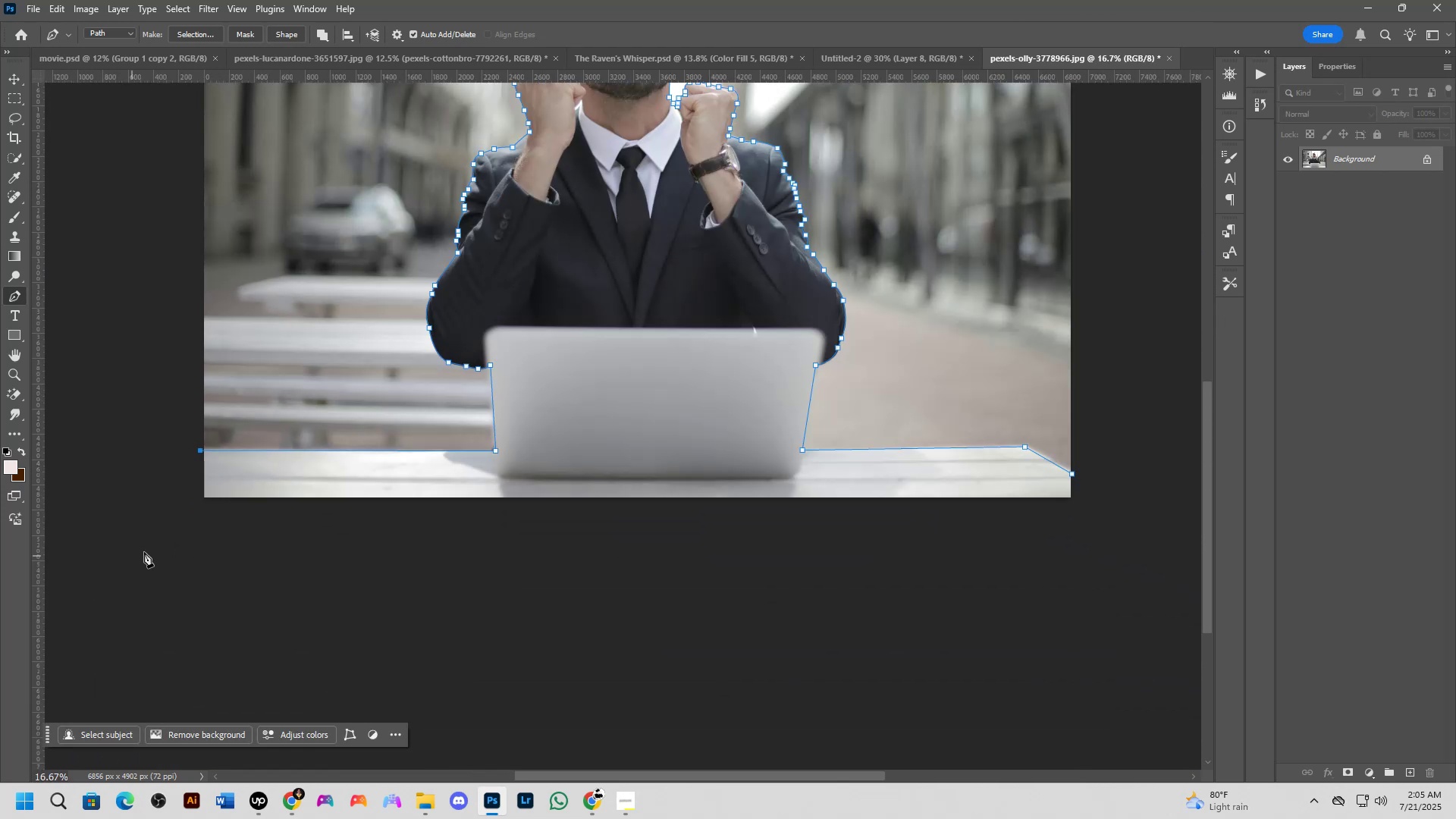 
left_click([143, 552])
 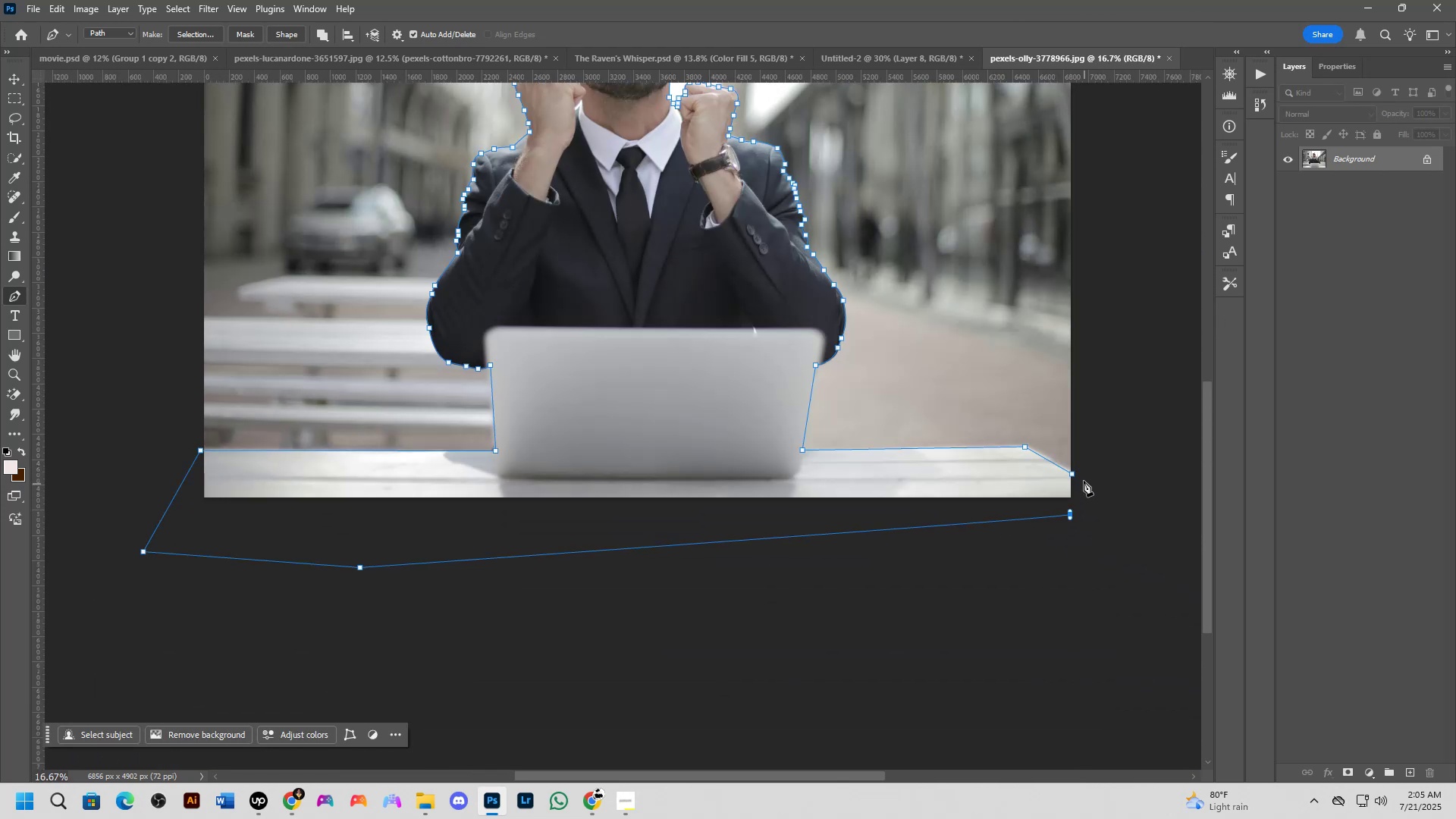 
left_click([1075, 474])
 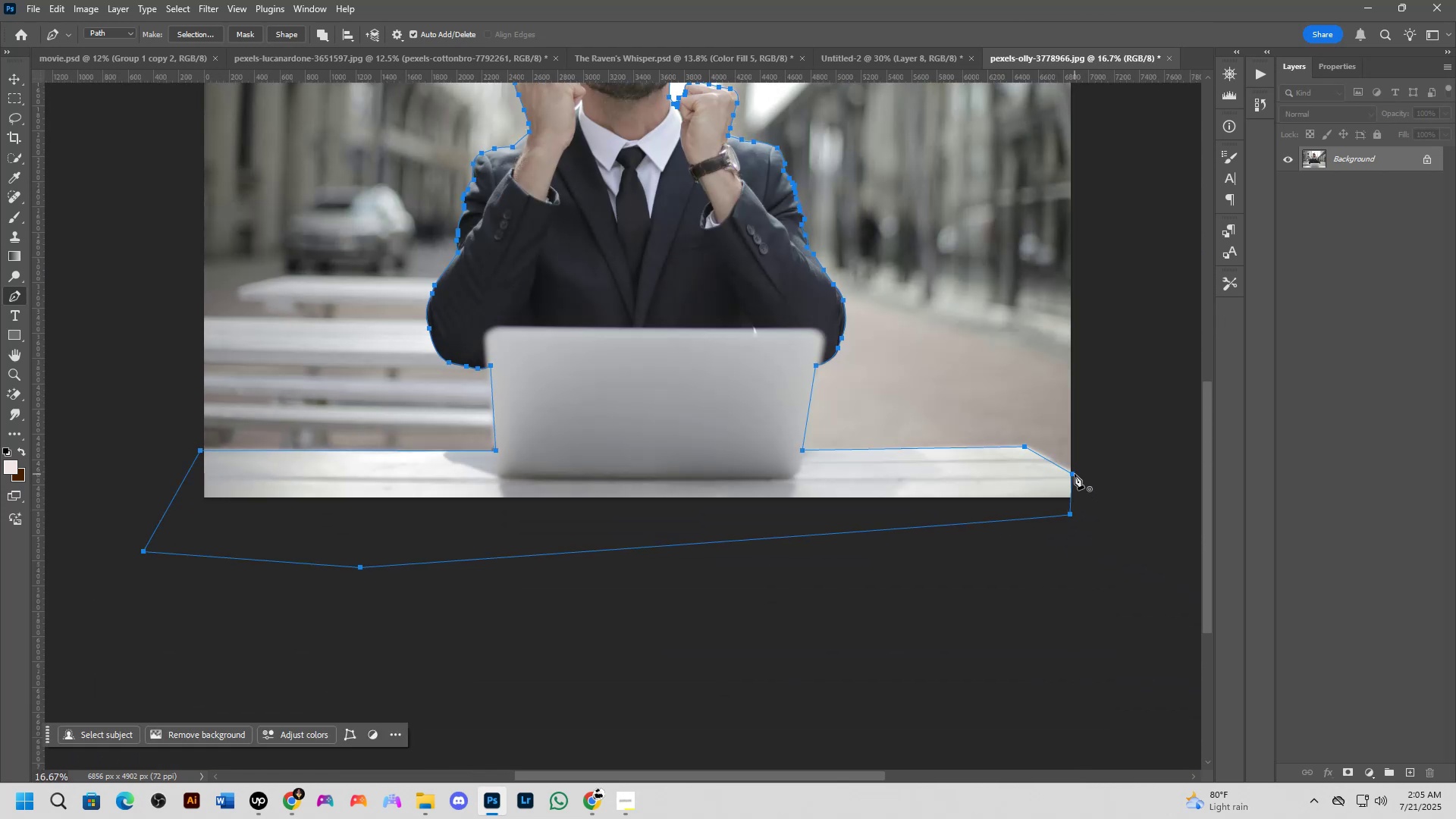 
hold_key(key=Space, duration=0.63)
 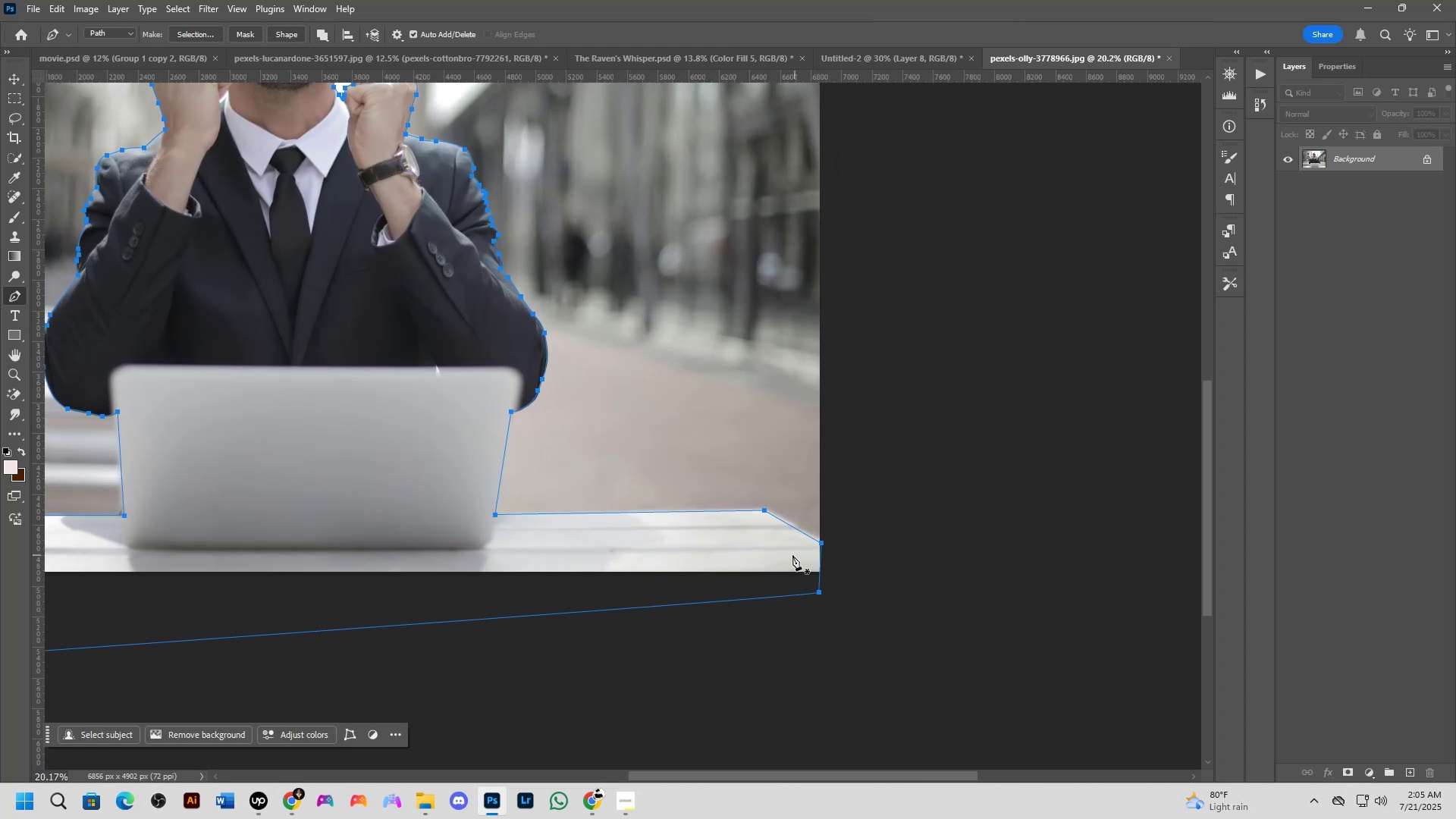 
left_click_drag(start_coordinate=[1075, 482], to_coordinate=[789, 530])
 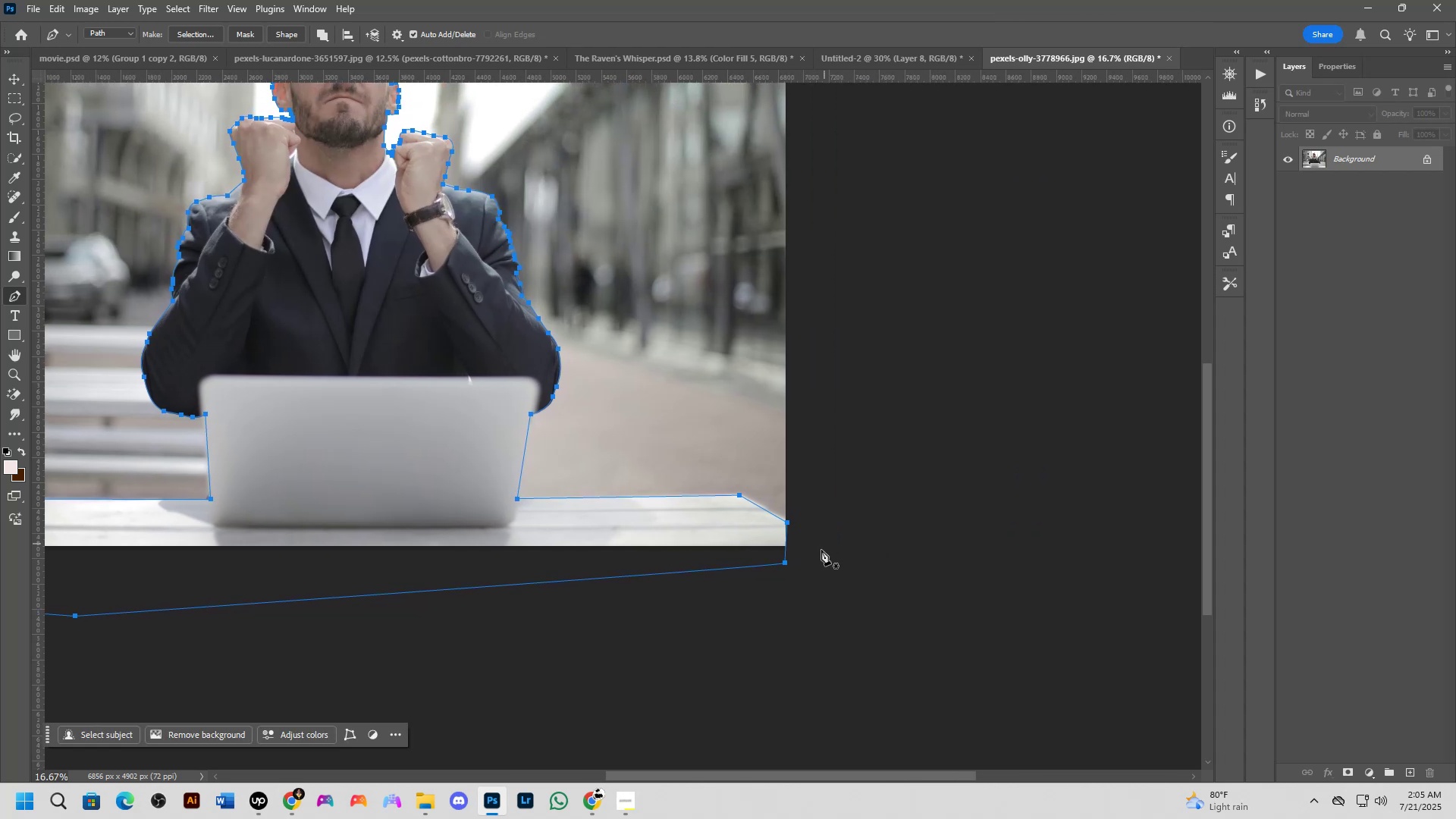 
scroll: coordinate [793, 562], scroll_direction: up, amount: 6.0
 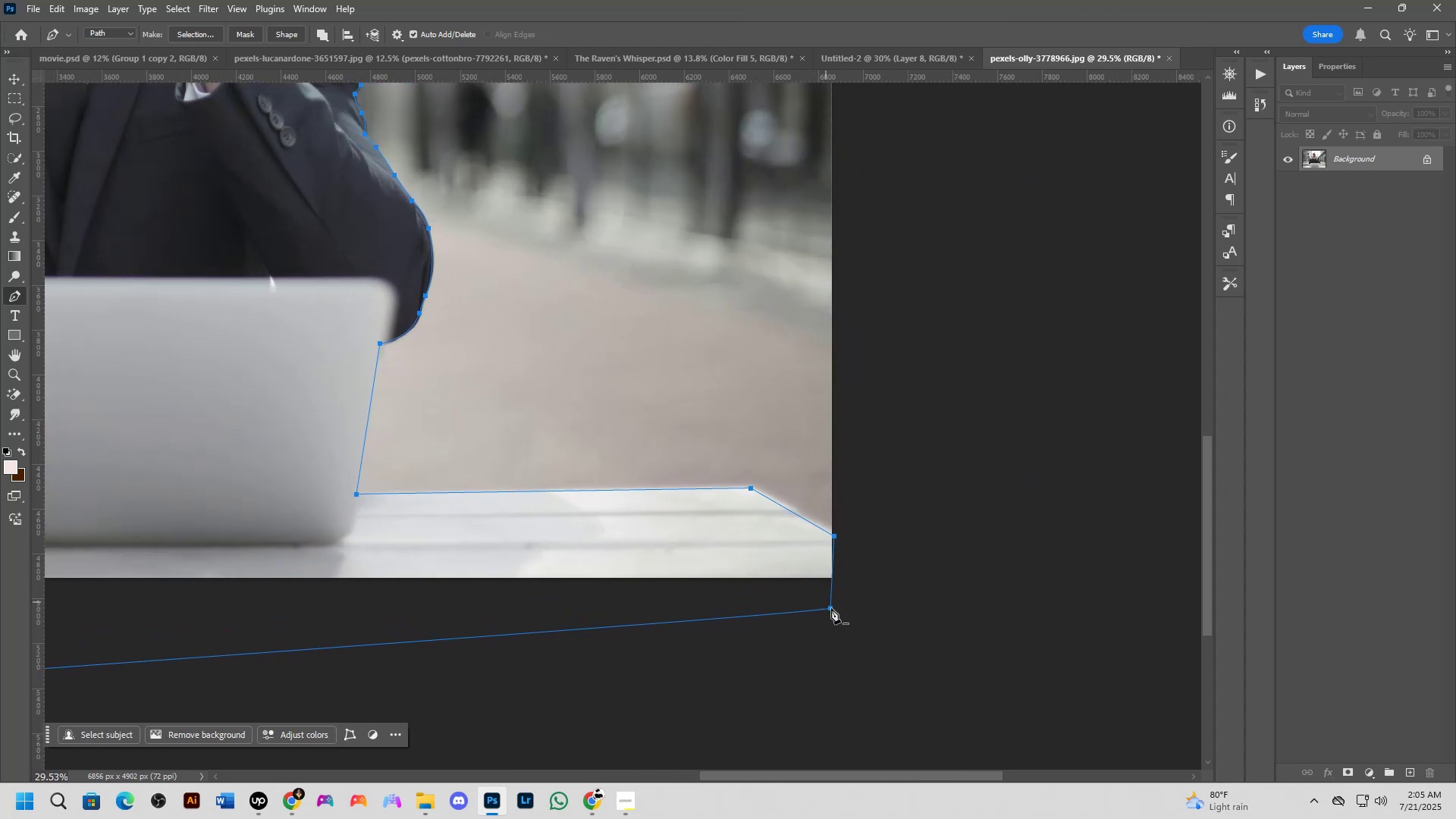 
hold_key(key=ControlLeft, duration=0.94)
left_click([831, 610])
 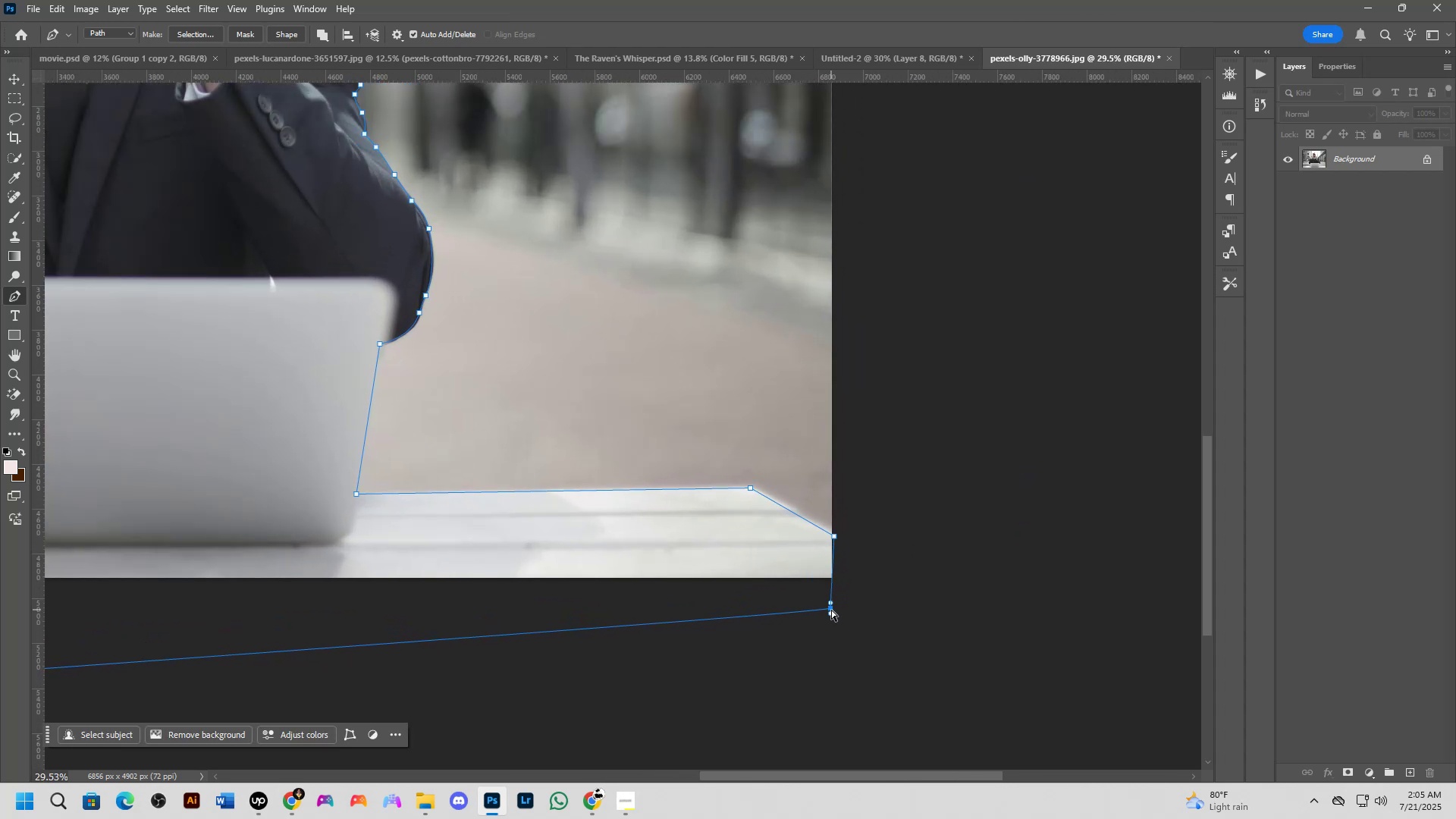 
left_click_drag(start_coordinate=[831, 610], to_coordinate=[843, 613])
 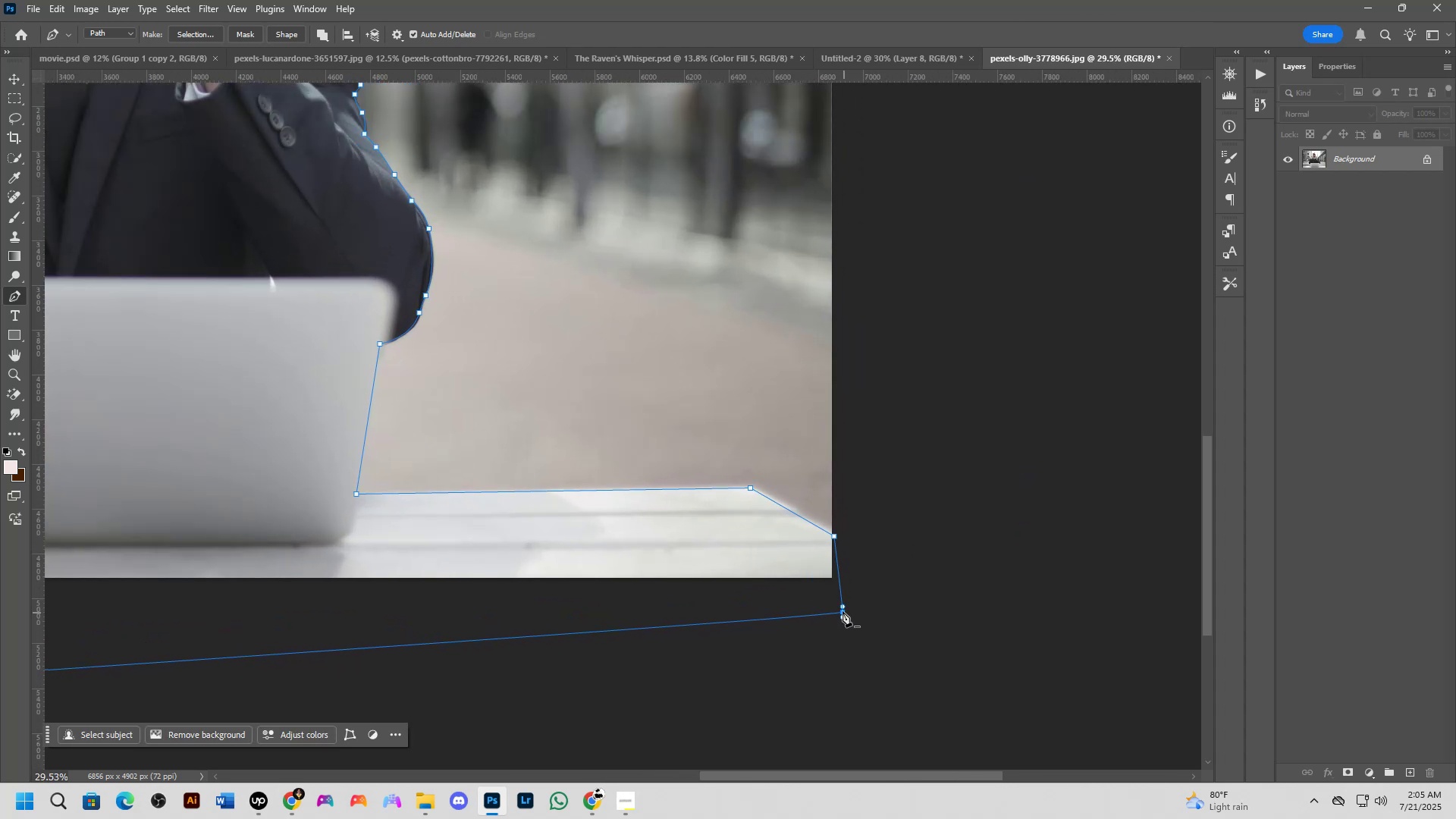 
scroll: coordinate [622, 472], scroll_direction: down, amount: 10.0
 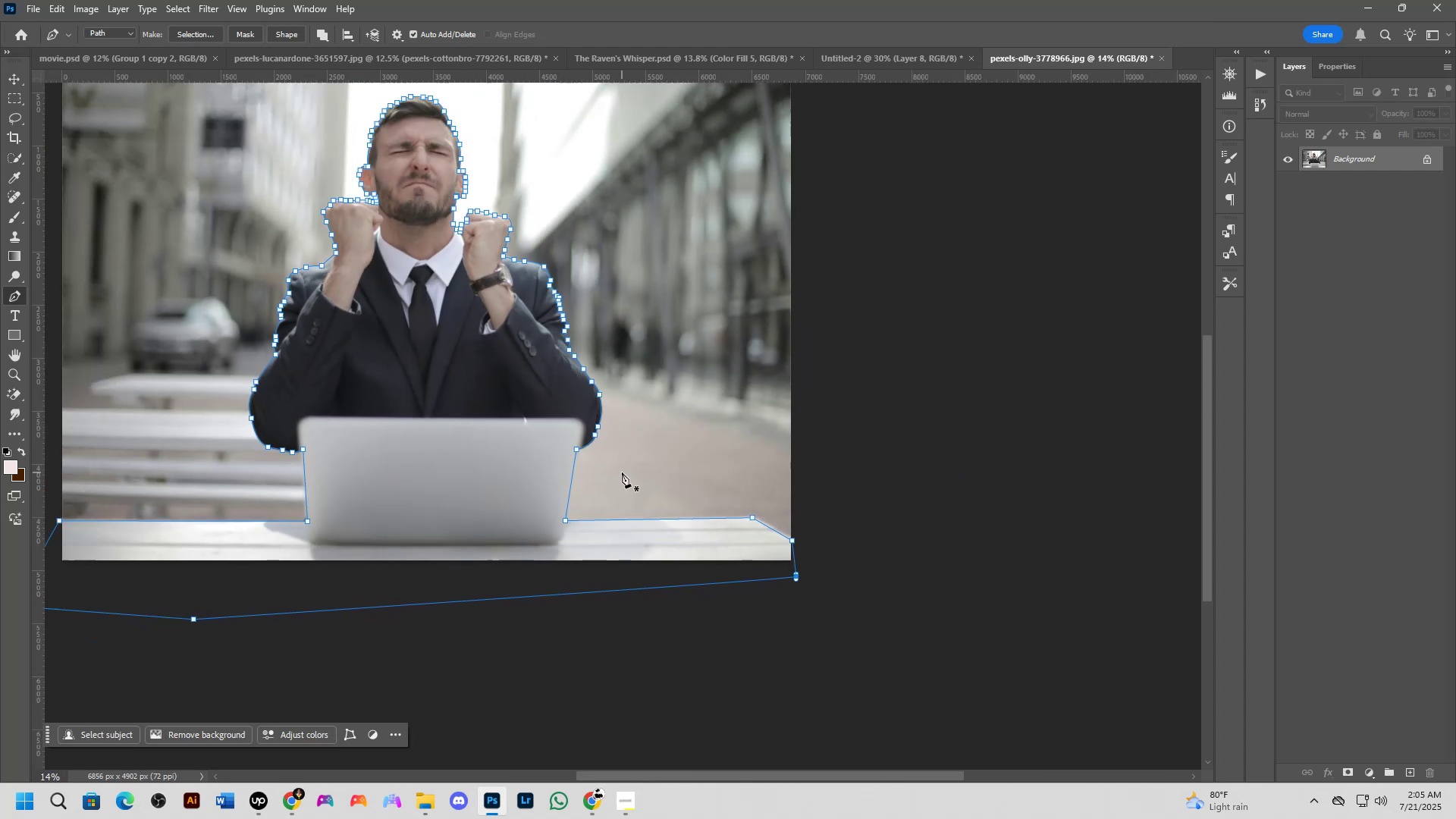 
hold_key(key=Space, duration=0.57)
 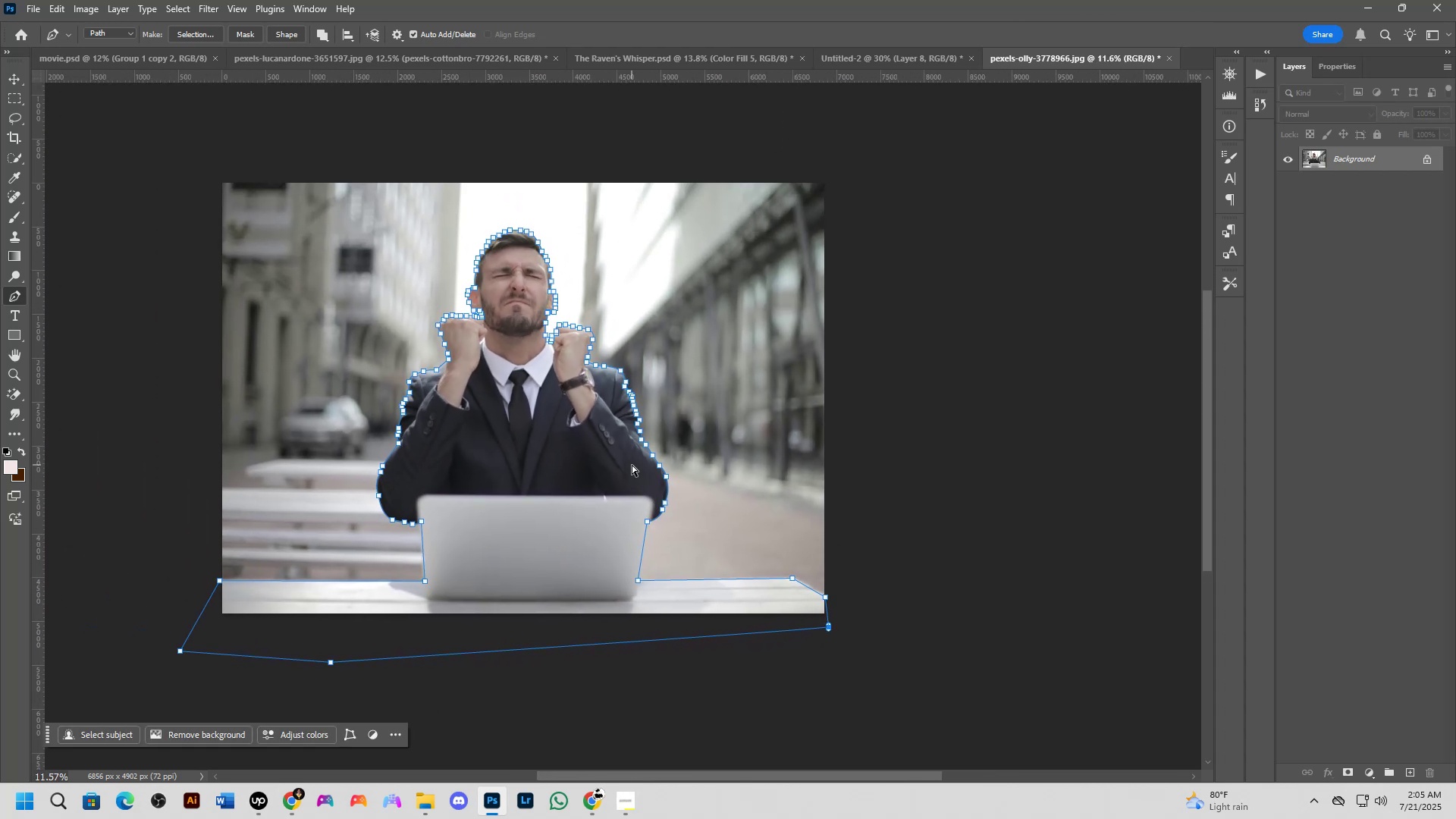 
left_click_drag(start_coordinate=[578, 414], to_coordinate=[641, 482])
 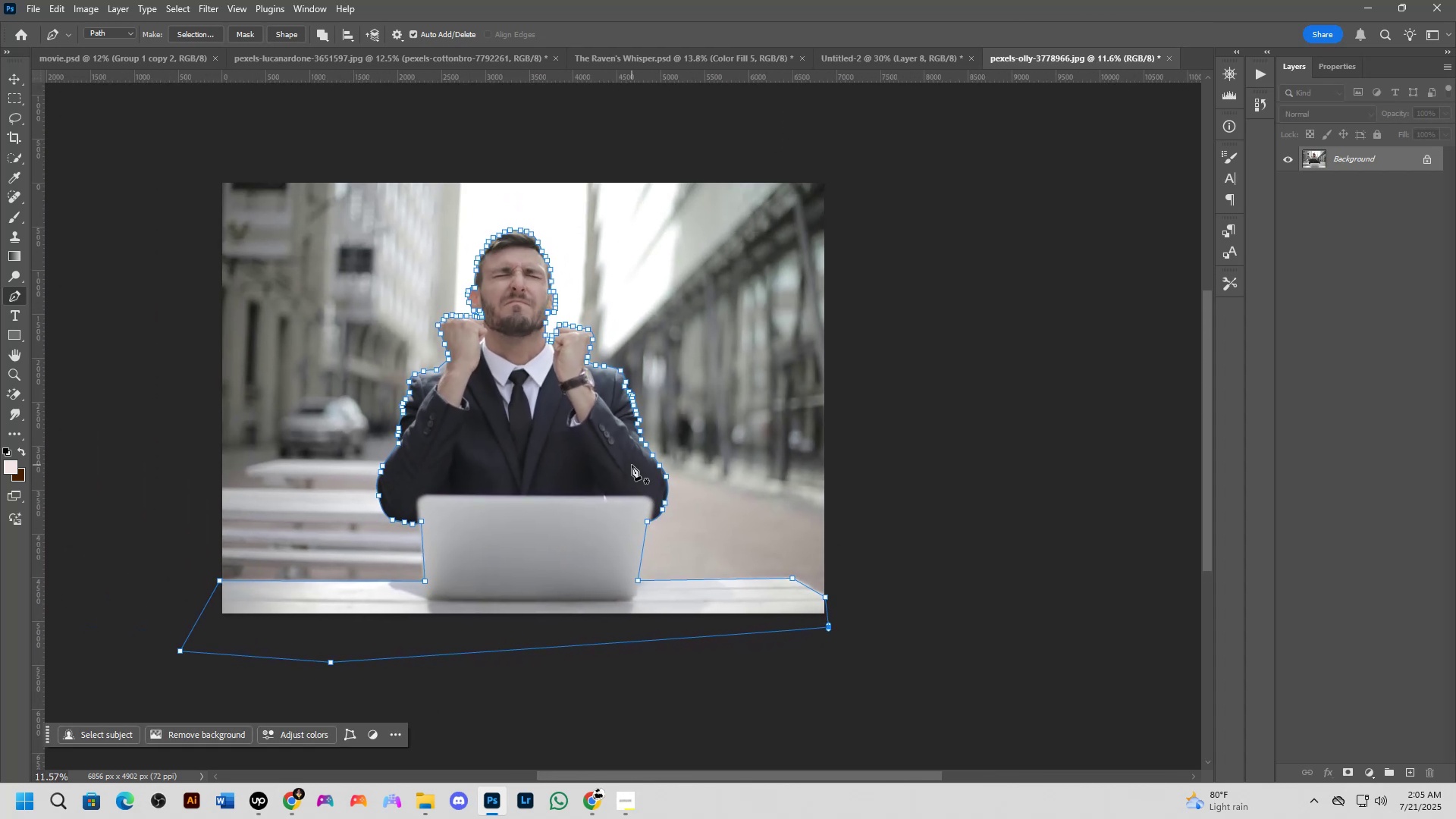 
key(Control+ControlLeft)
 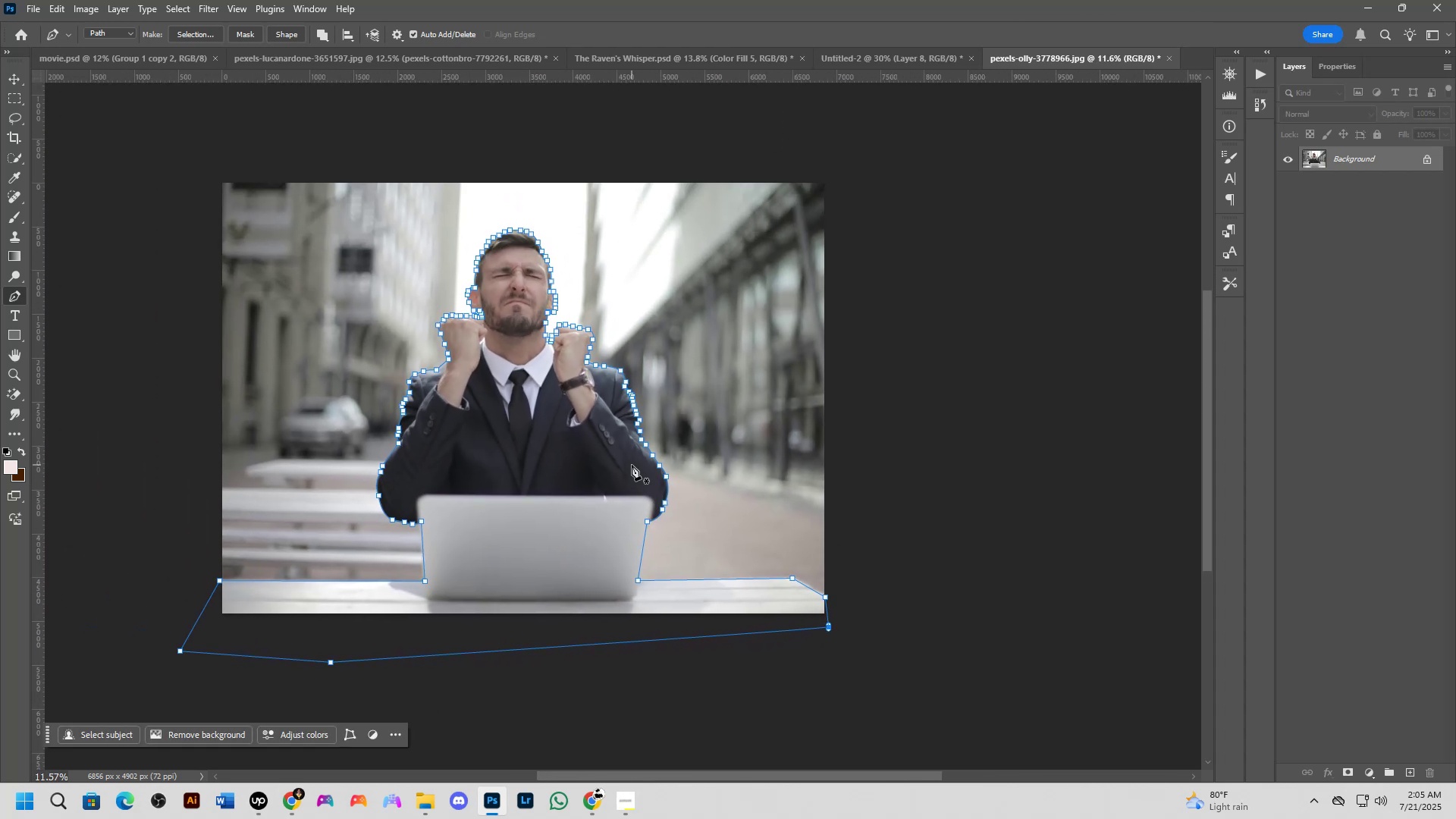 
key(Control+NumpadEnter)
 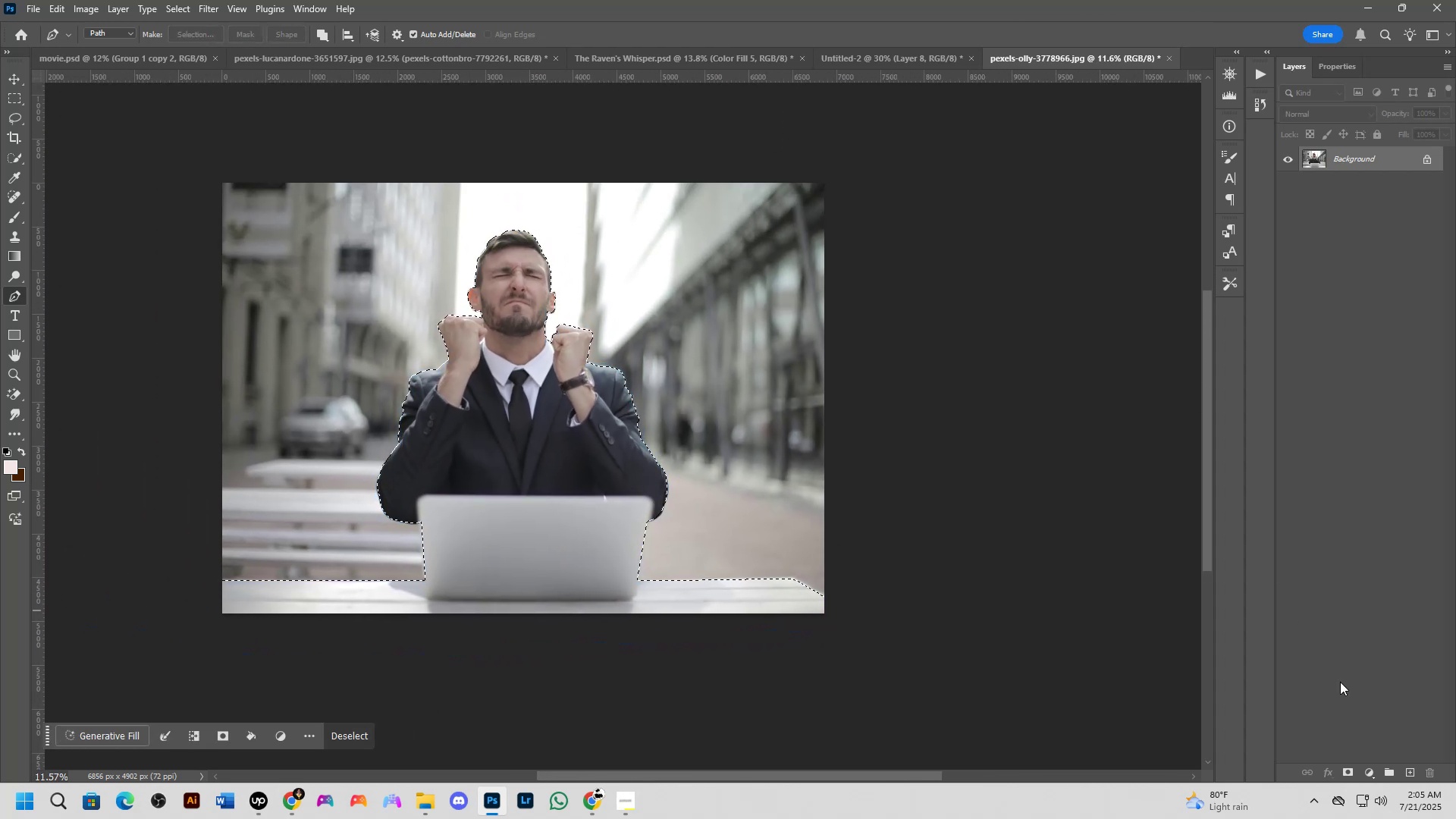 
left_click([1348, 769])
 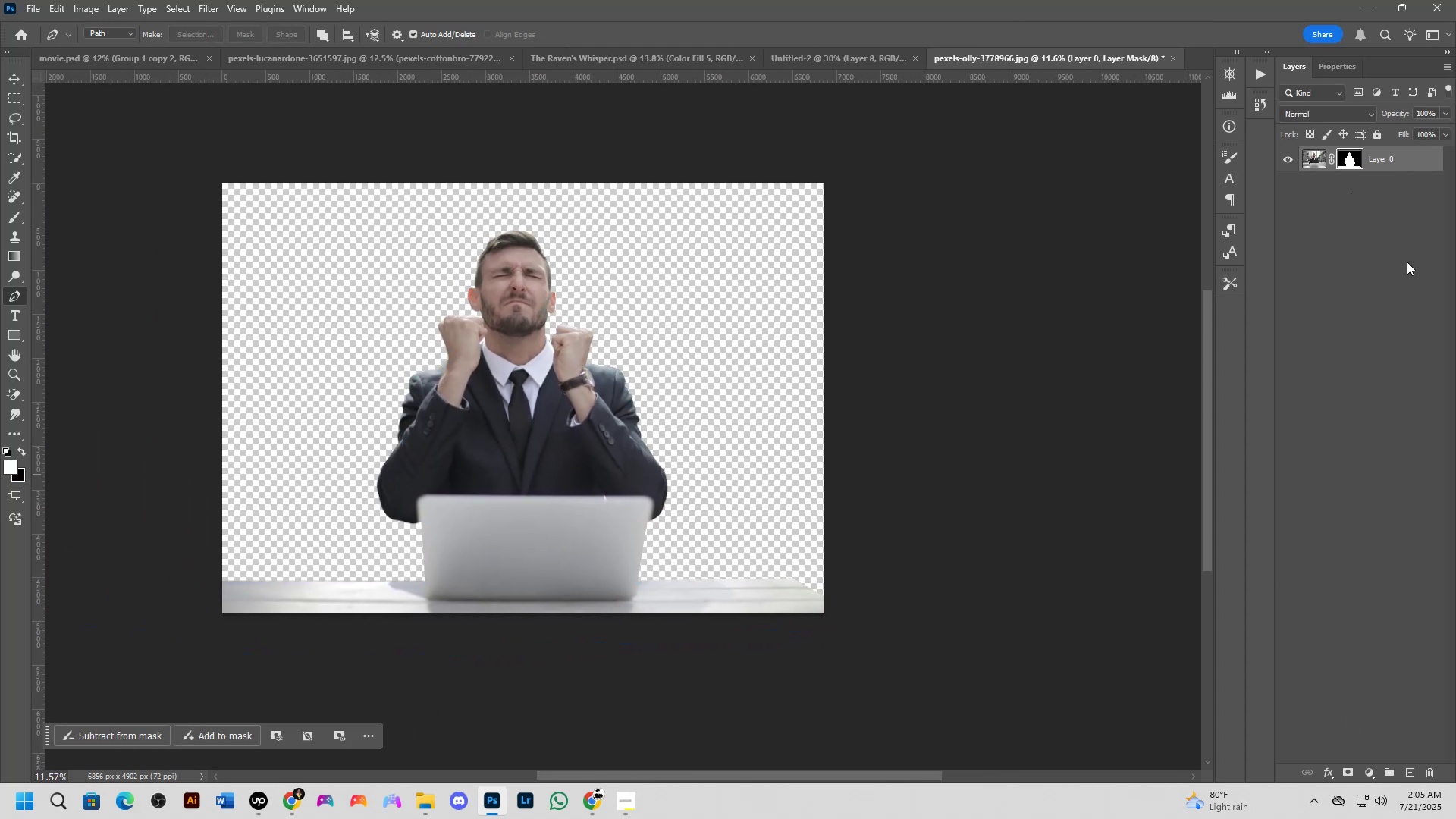 
left_click_drag(start_coordinate=[1371, 777], to_coordinate=[1371, 772])
 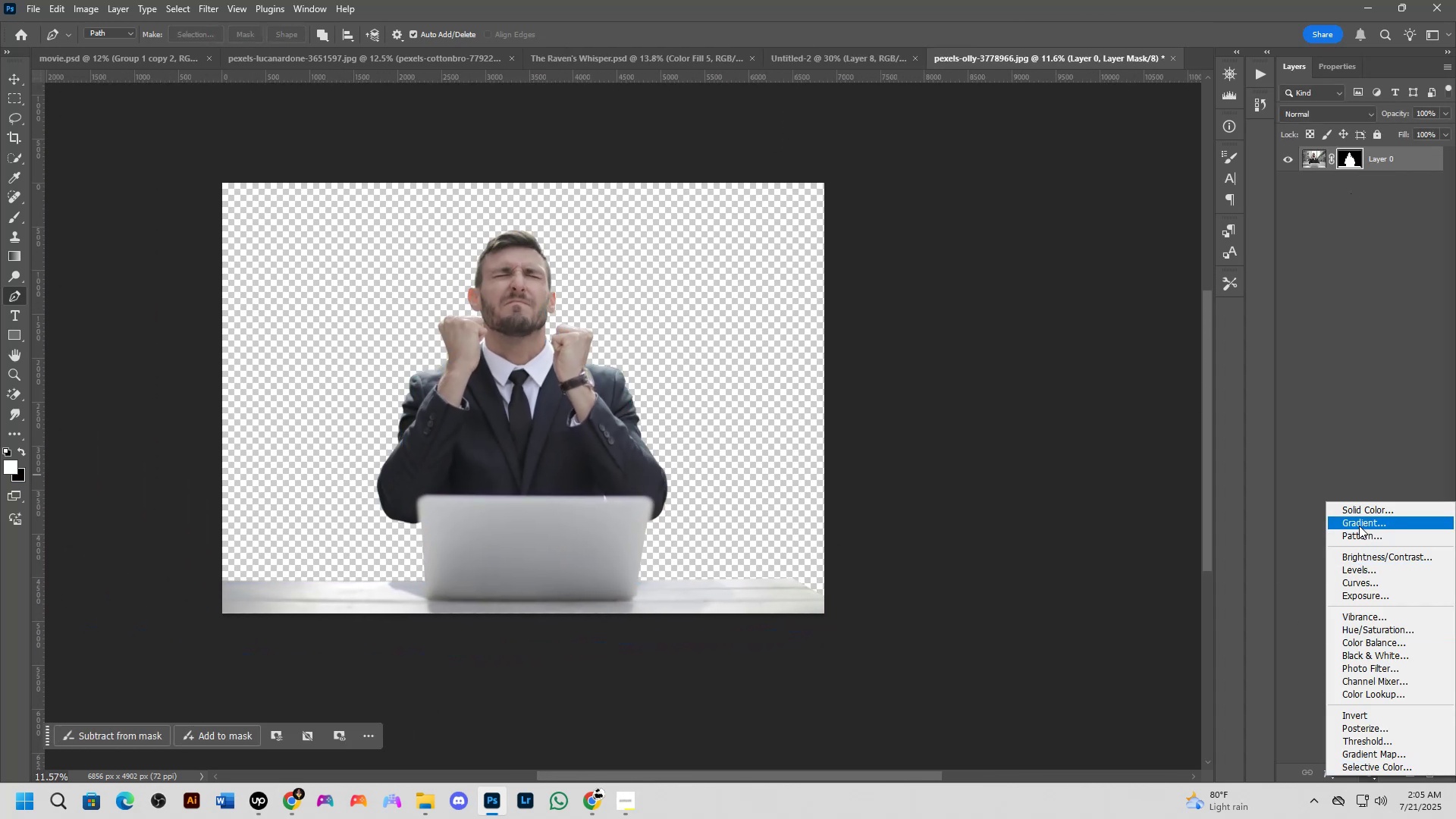 
left_click([1360, 511])
 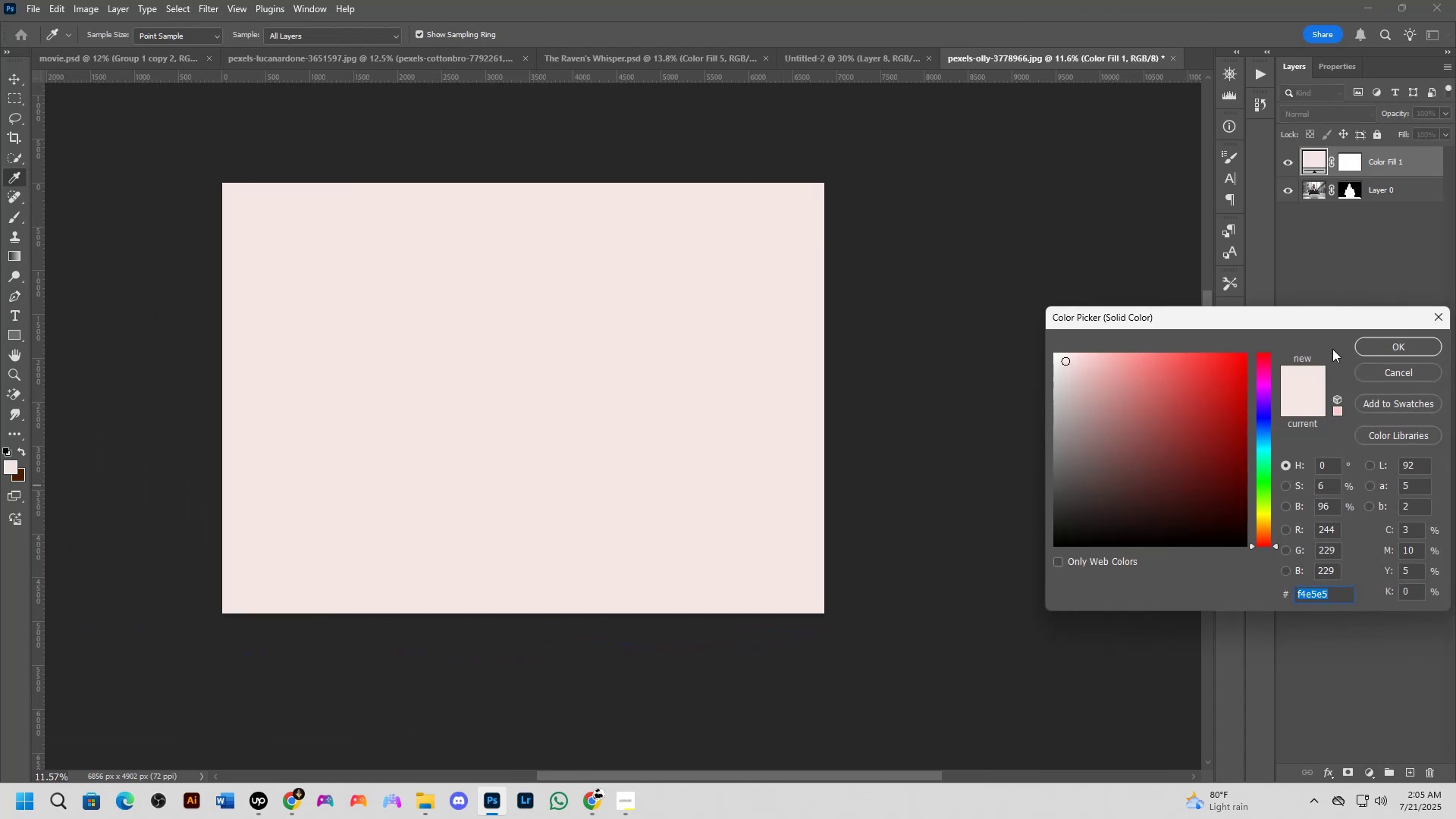 
left_click_drag(start_coordinate=[1119, 399], to_coordinate=[885, 248])
 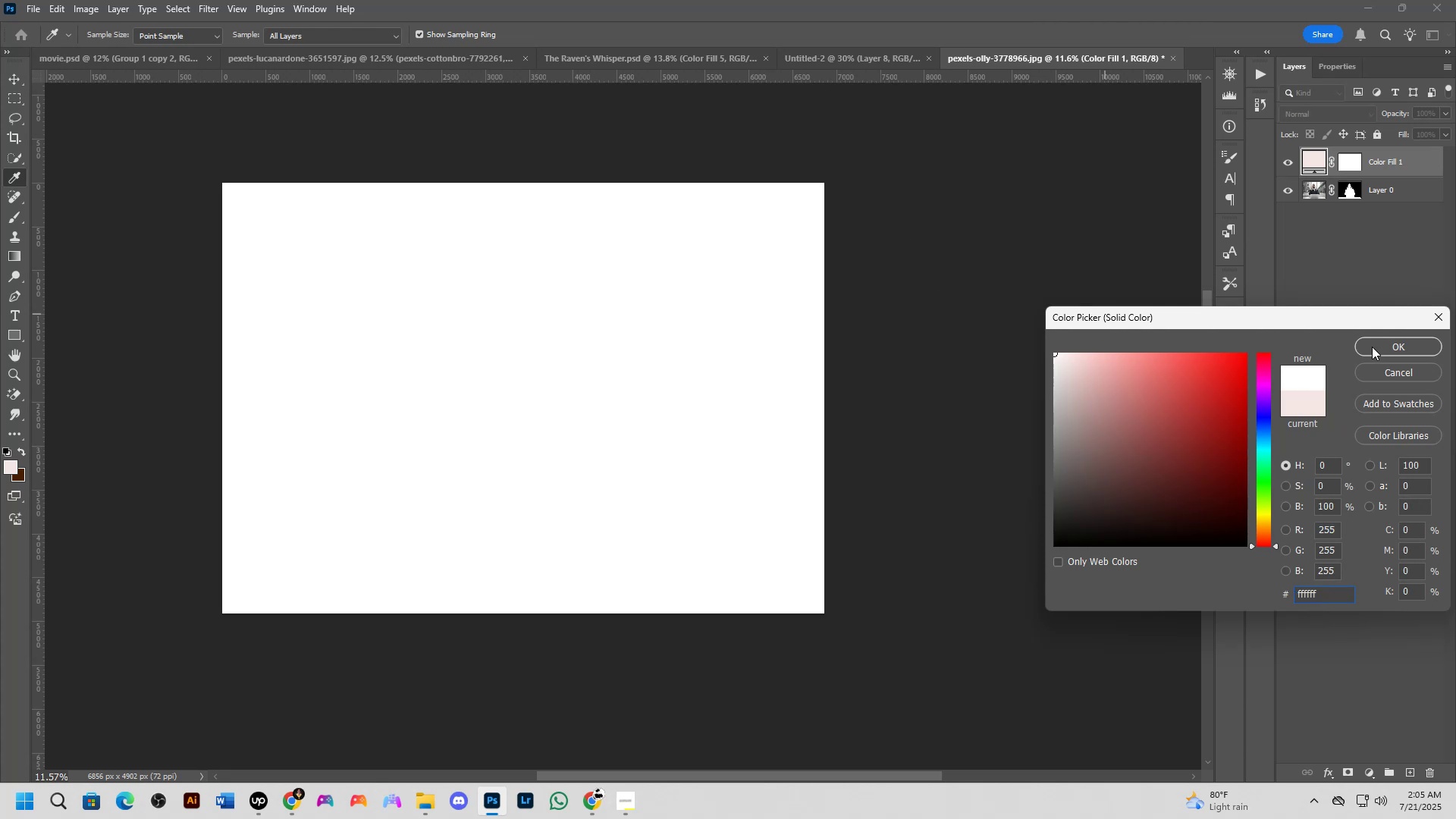 
left_click_drag(start_coordinate=[1381, 343], to_coordinate=[1381, 337])
 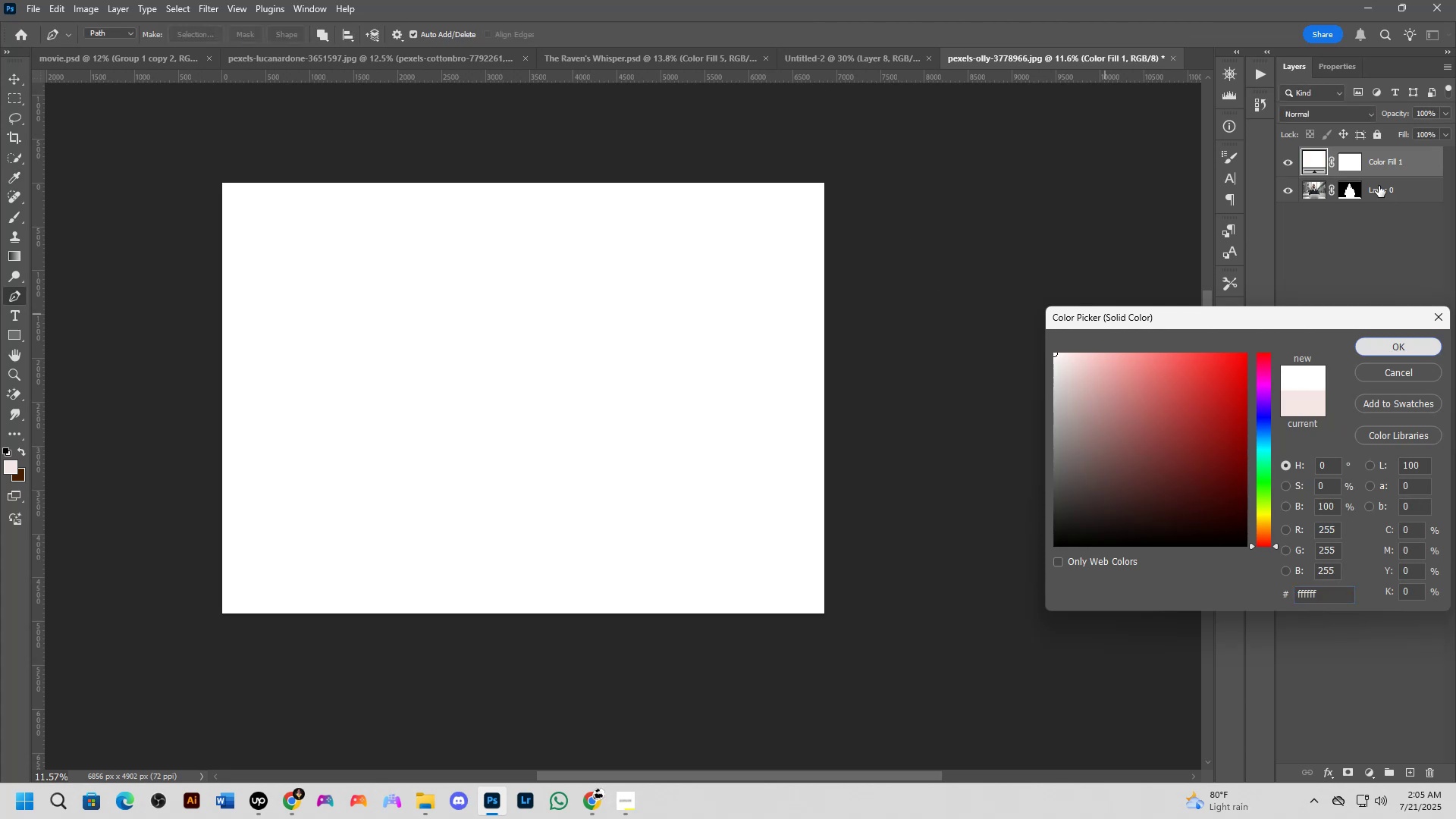 
left_click_drag(start_coordinate=[1394, 166], to_coordinate=[1397, 223])
 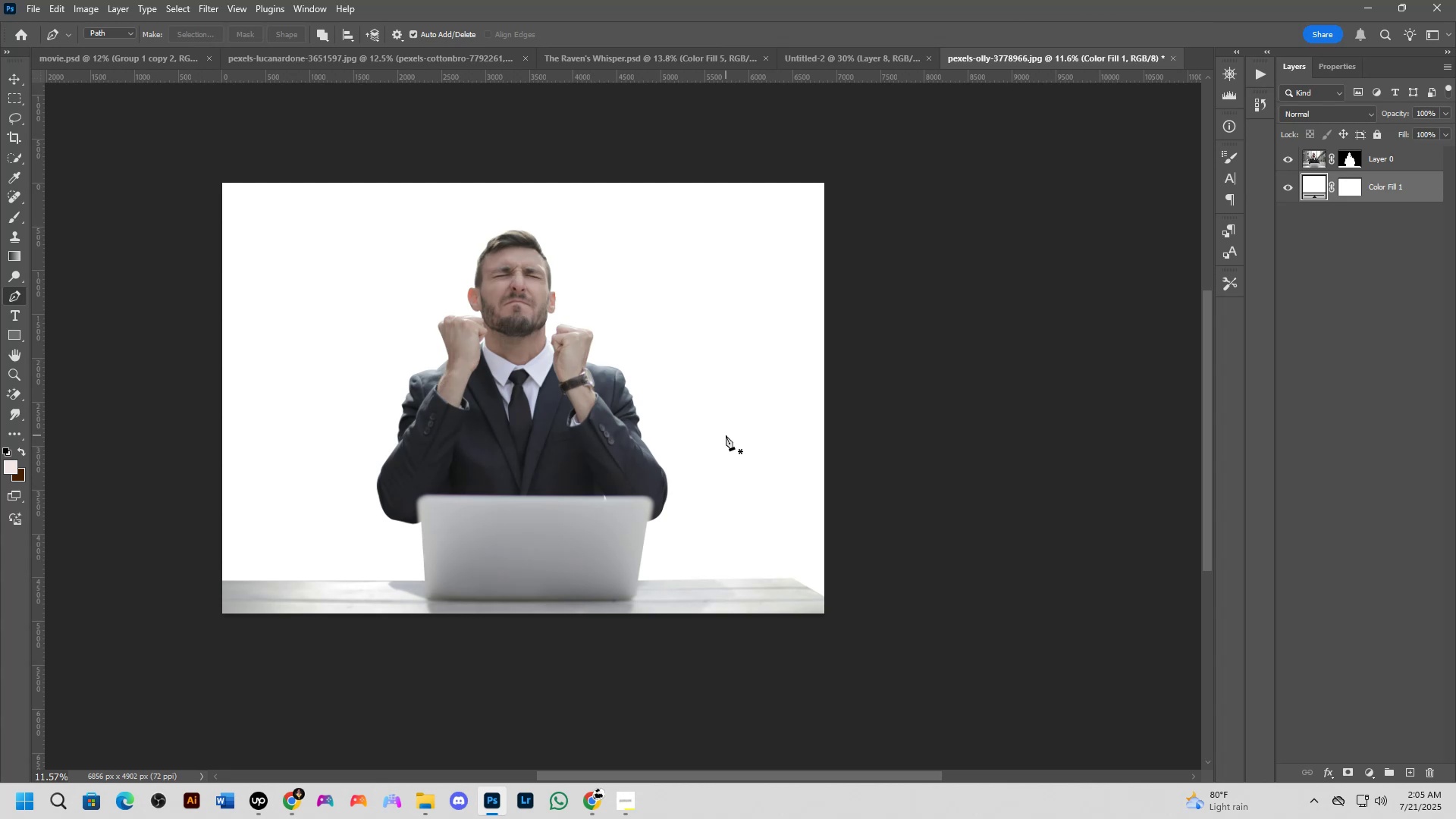 
wait(43.37)
 